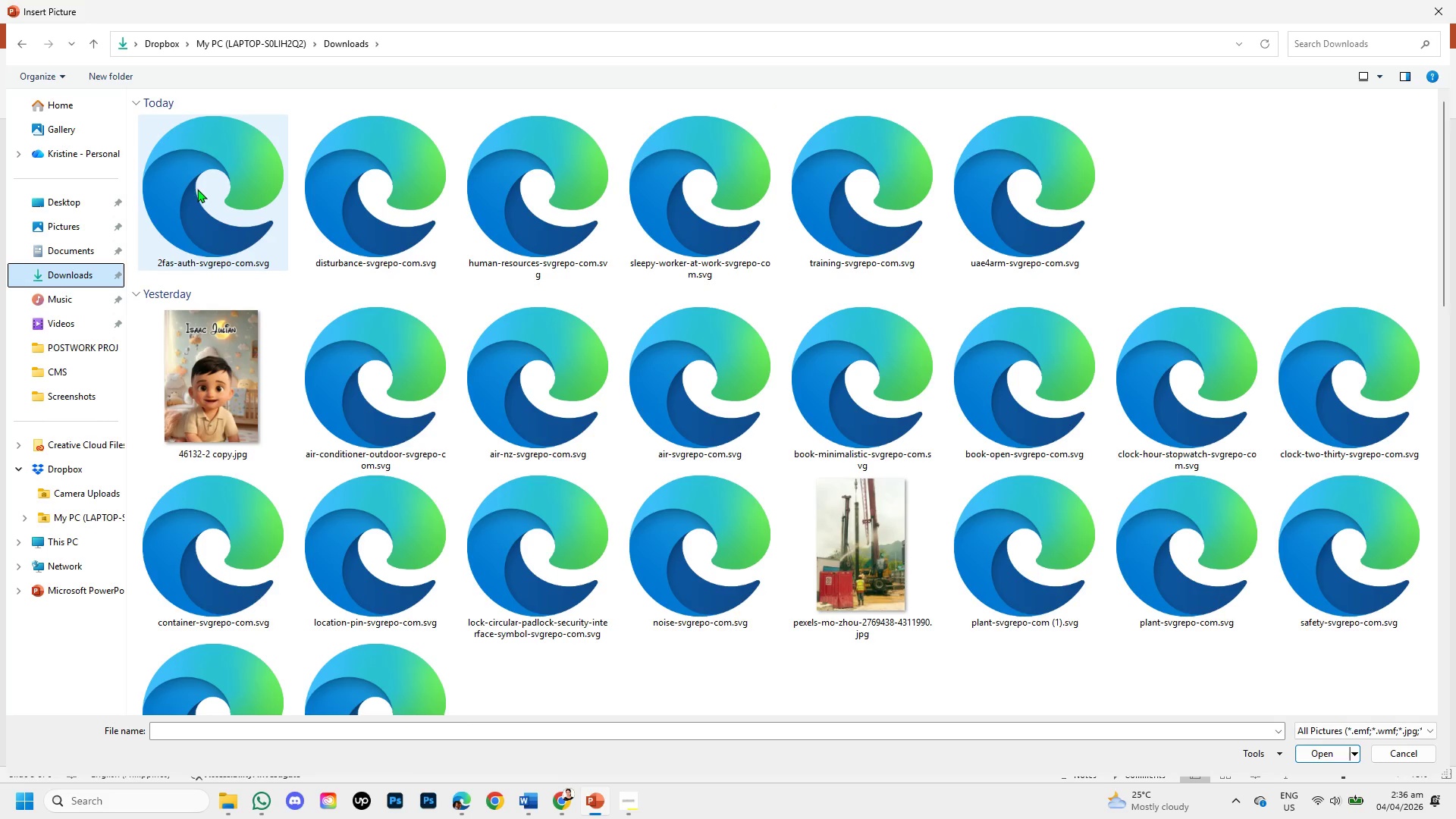 
double_click([197, 189])
 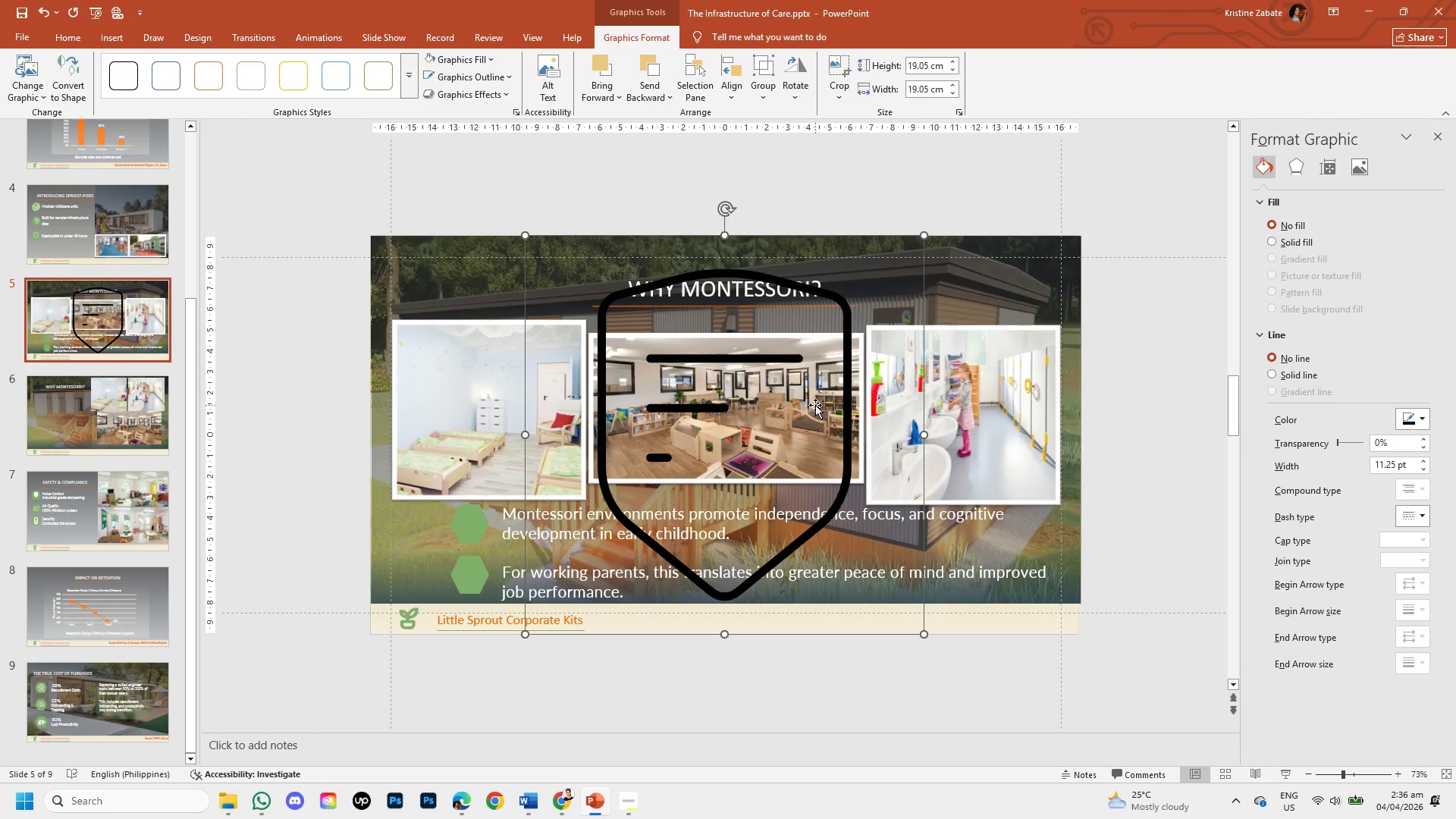 
key(Backspace)
 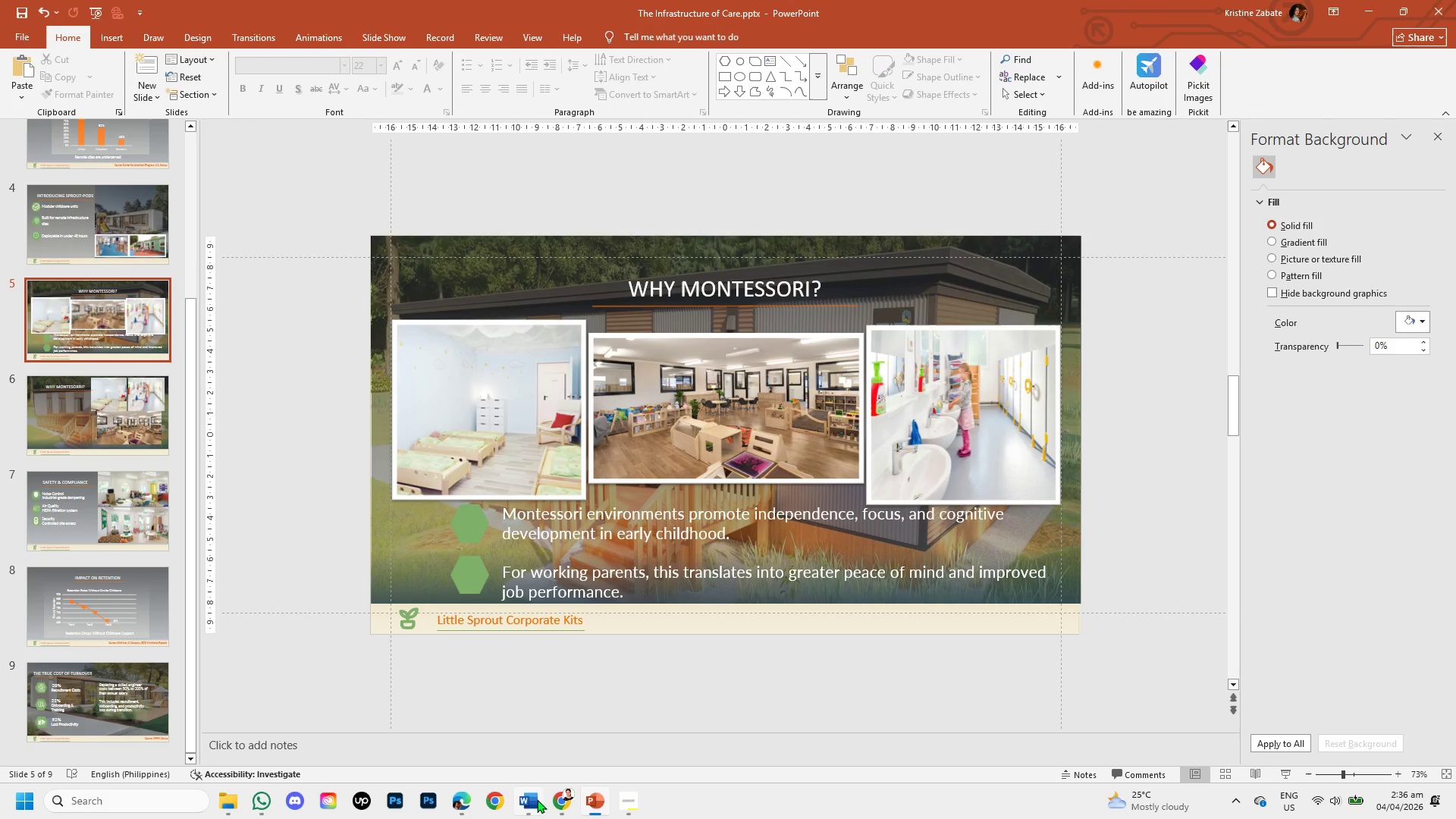 
left_click([556, 802])
 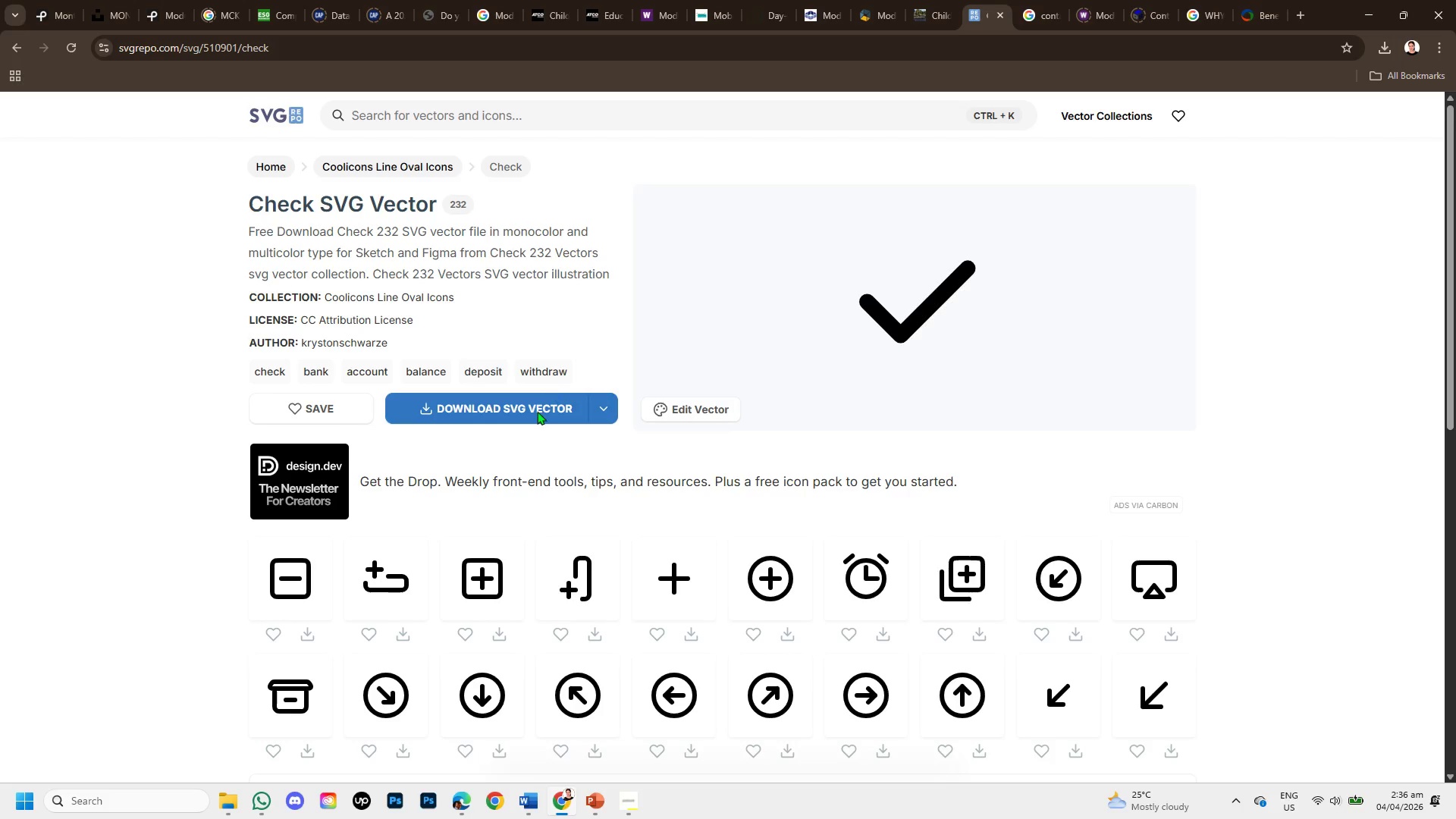 
left_click([535, 415])
 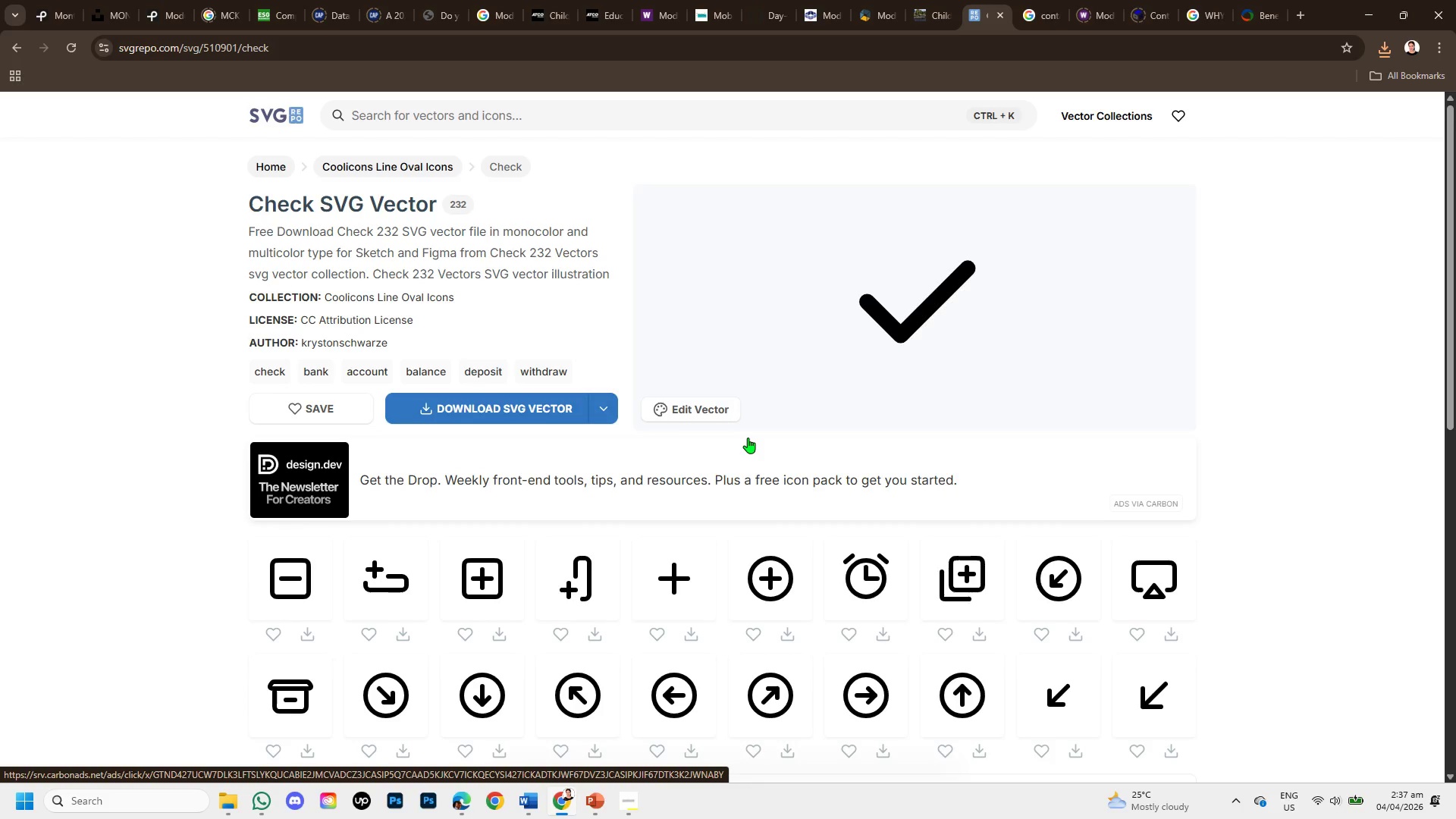 
wait(61.41)
 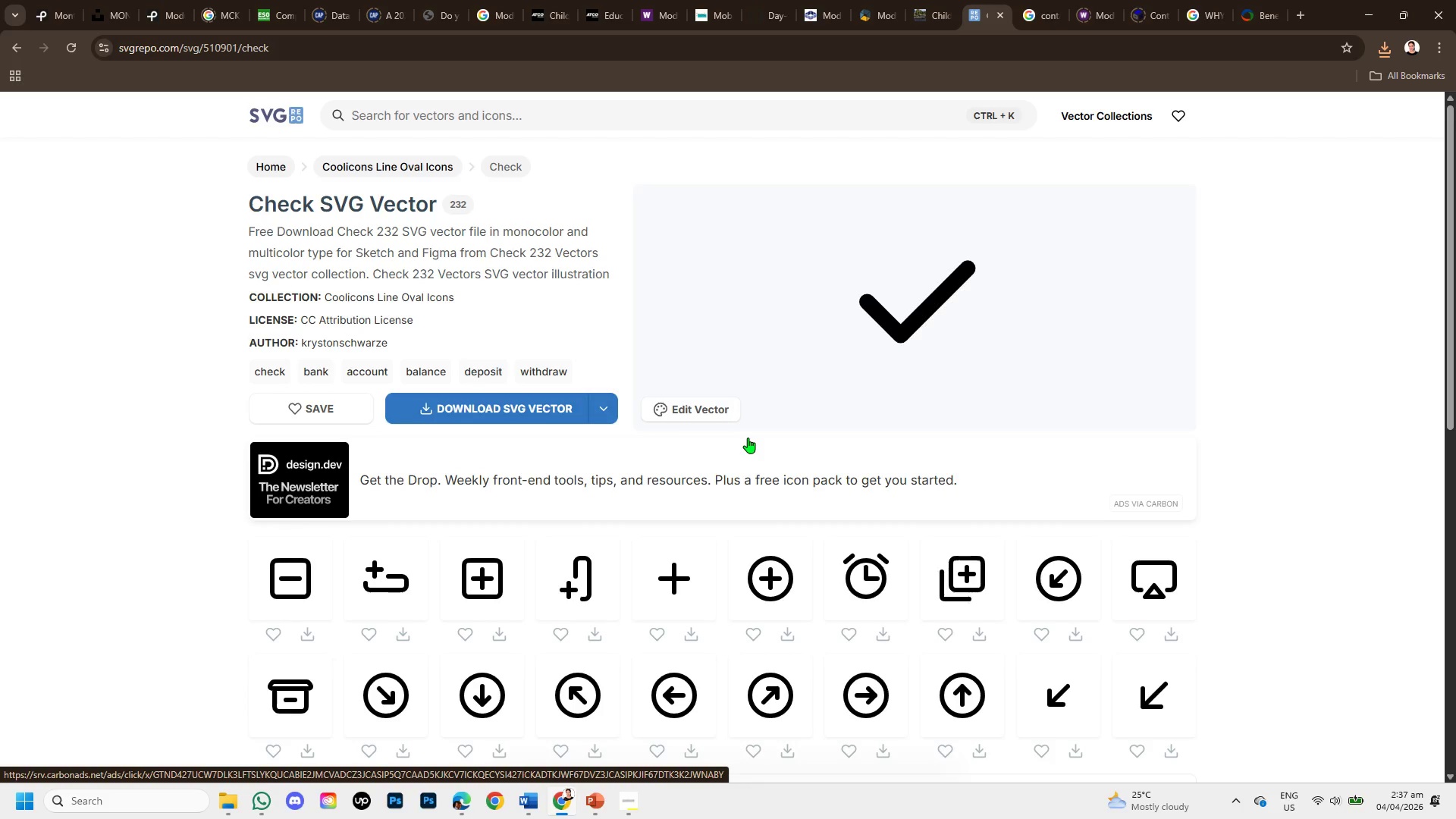 
left_click([588, 806])
 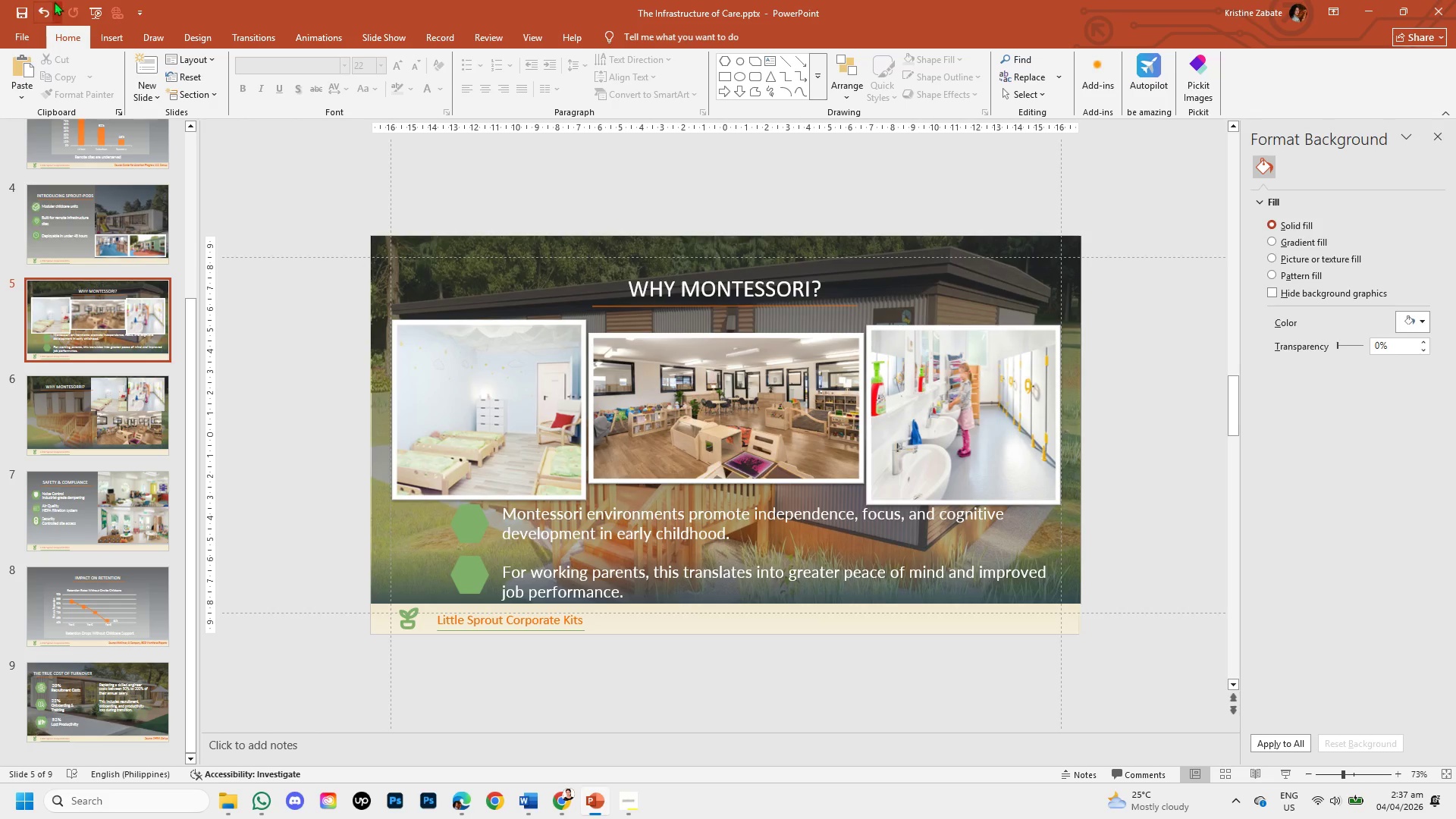 
left_click([103, 27])
 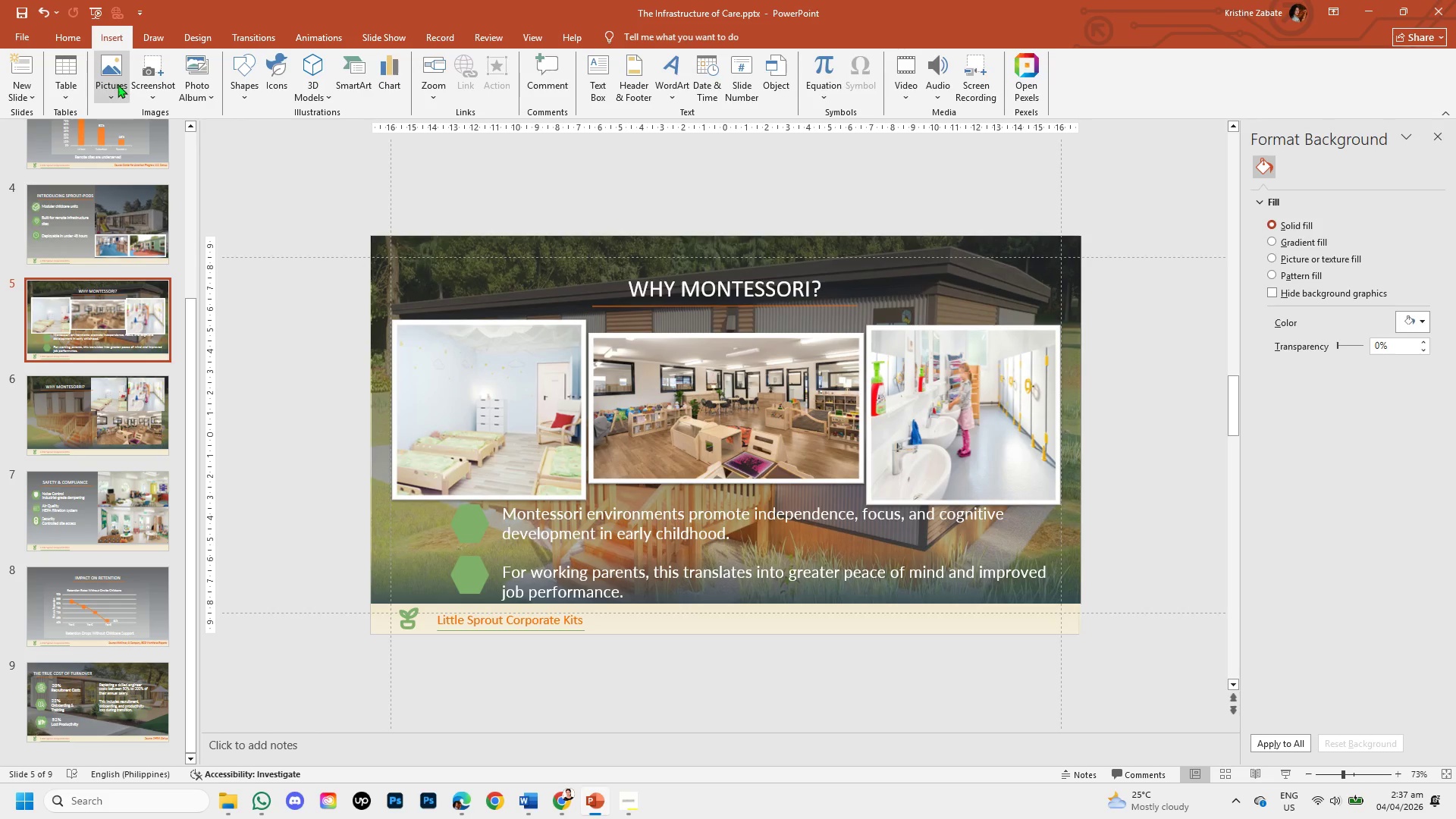 
left_click([116, 83])
 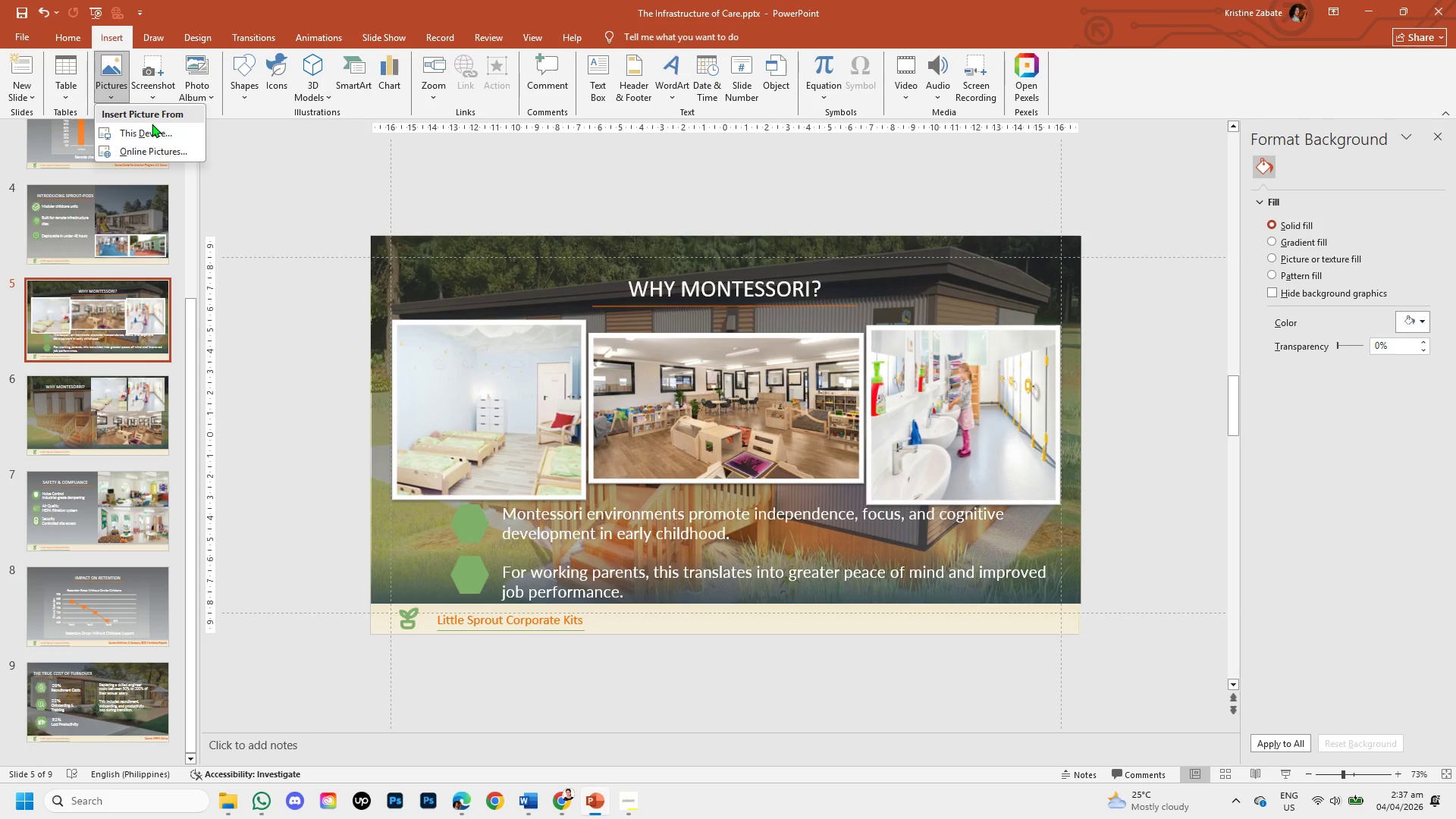 
left_click([152, 124])
 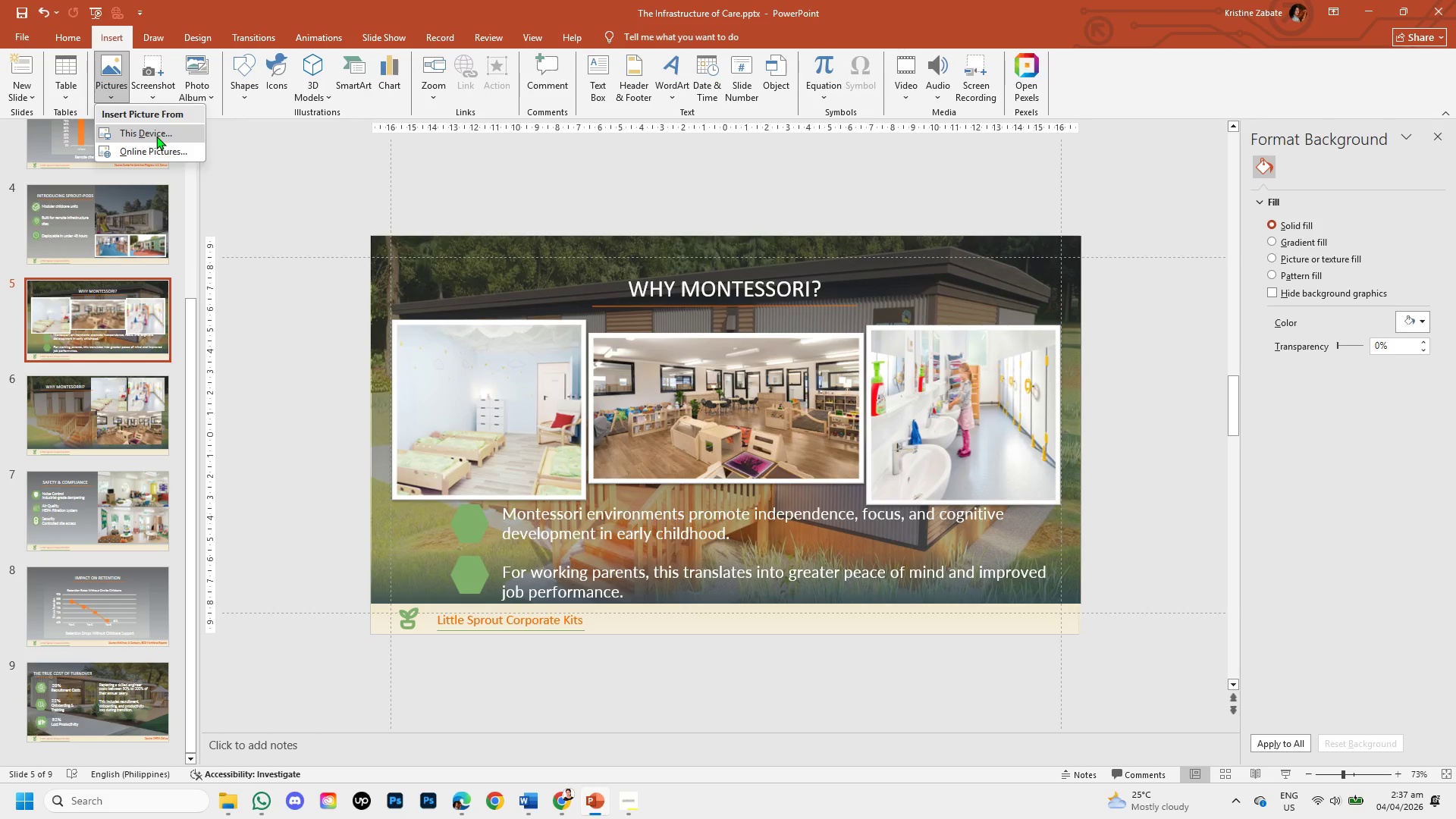 
left_click([156, 136])
 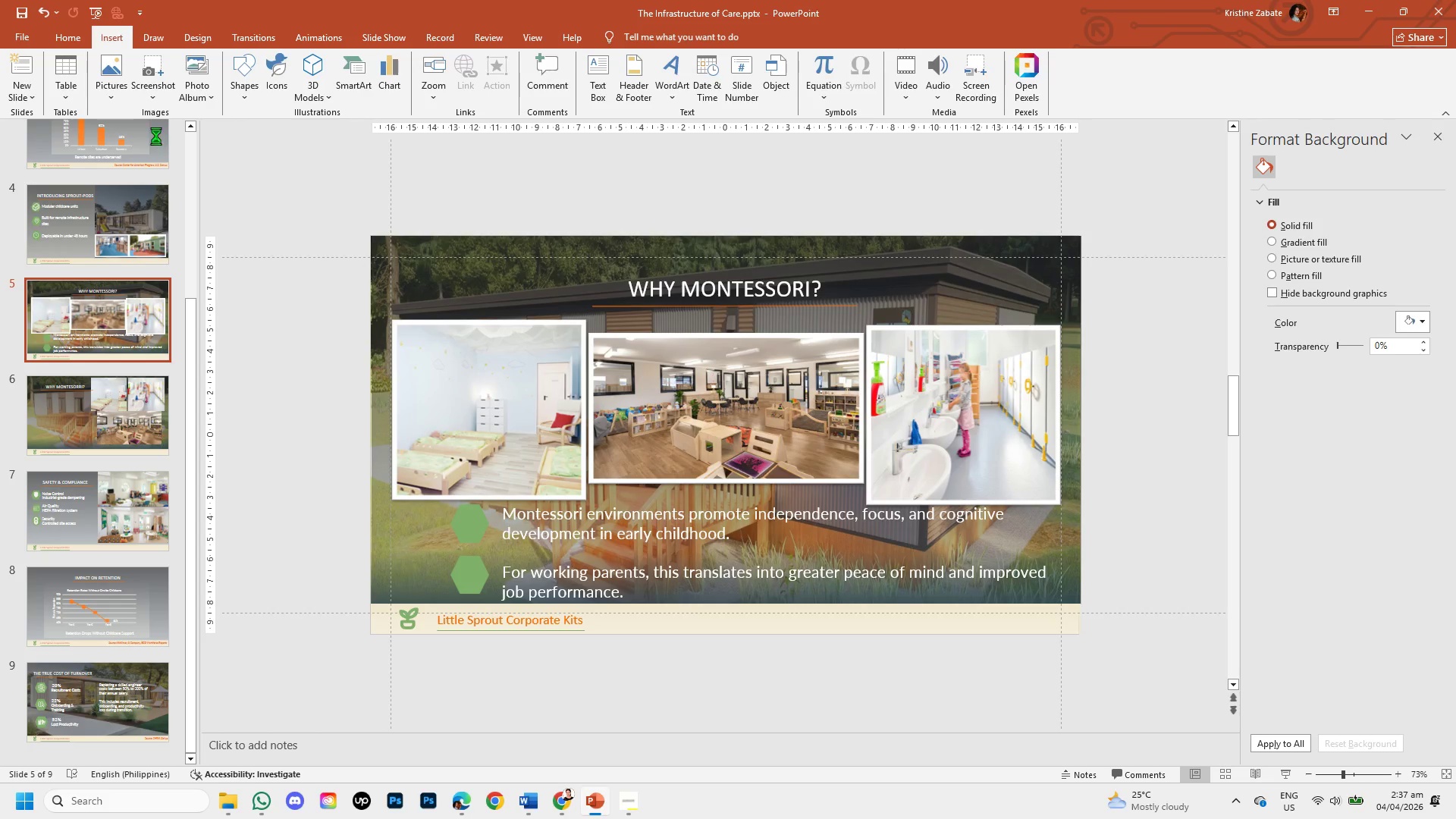 
mouse_move([133, 137])
 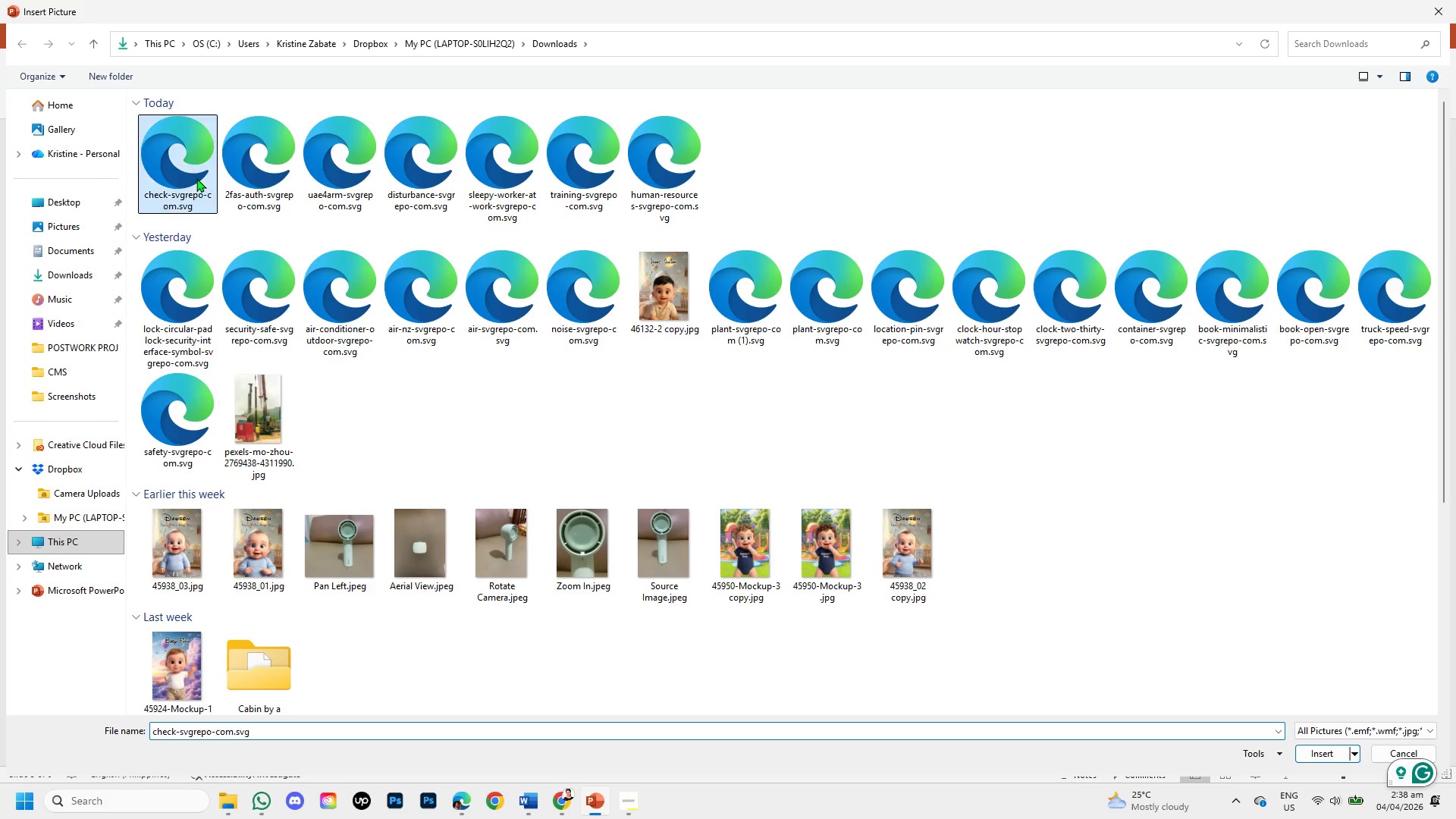 
double_click([196, 178])
 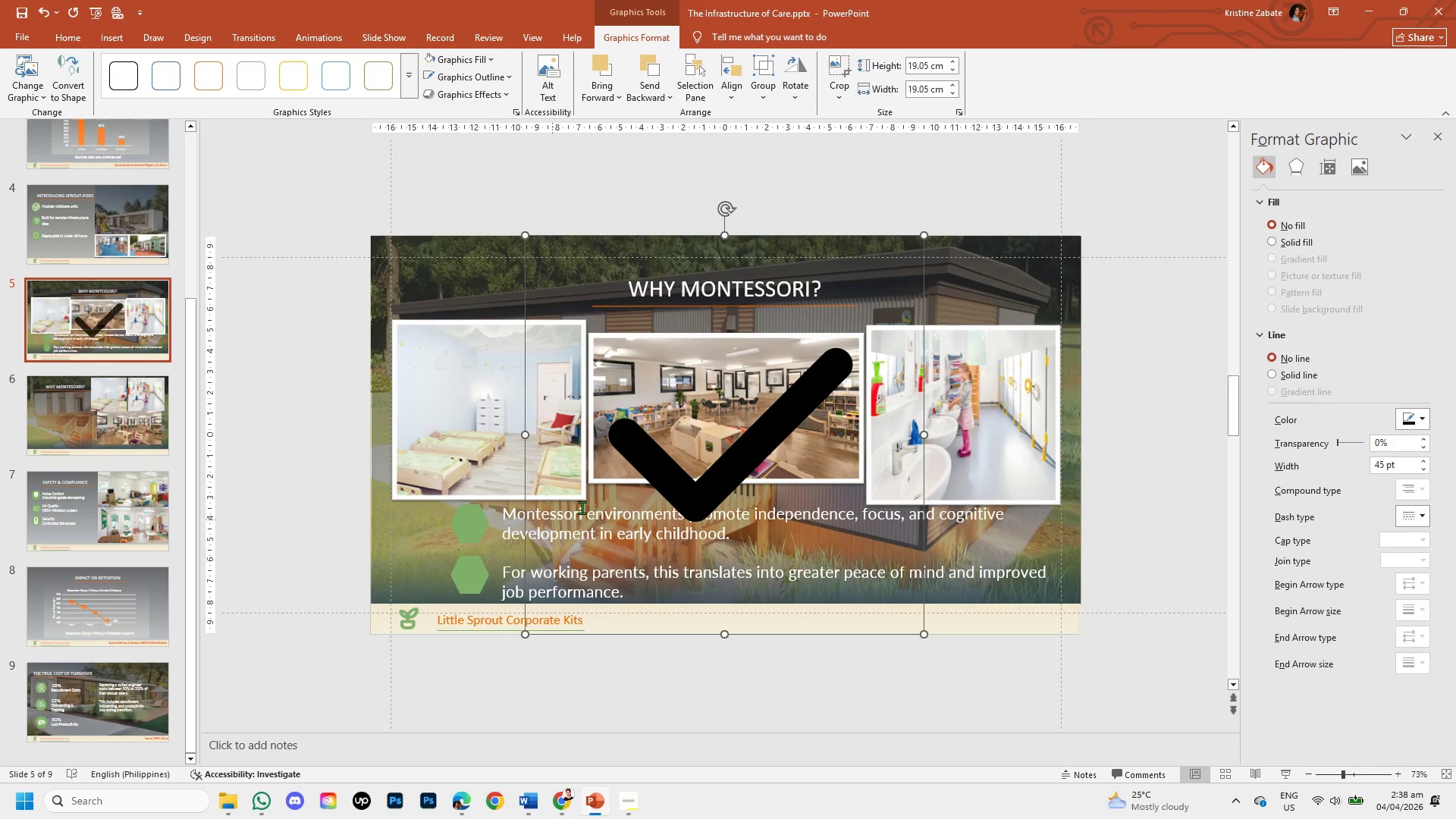 
left_click([740, 462])
 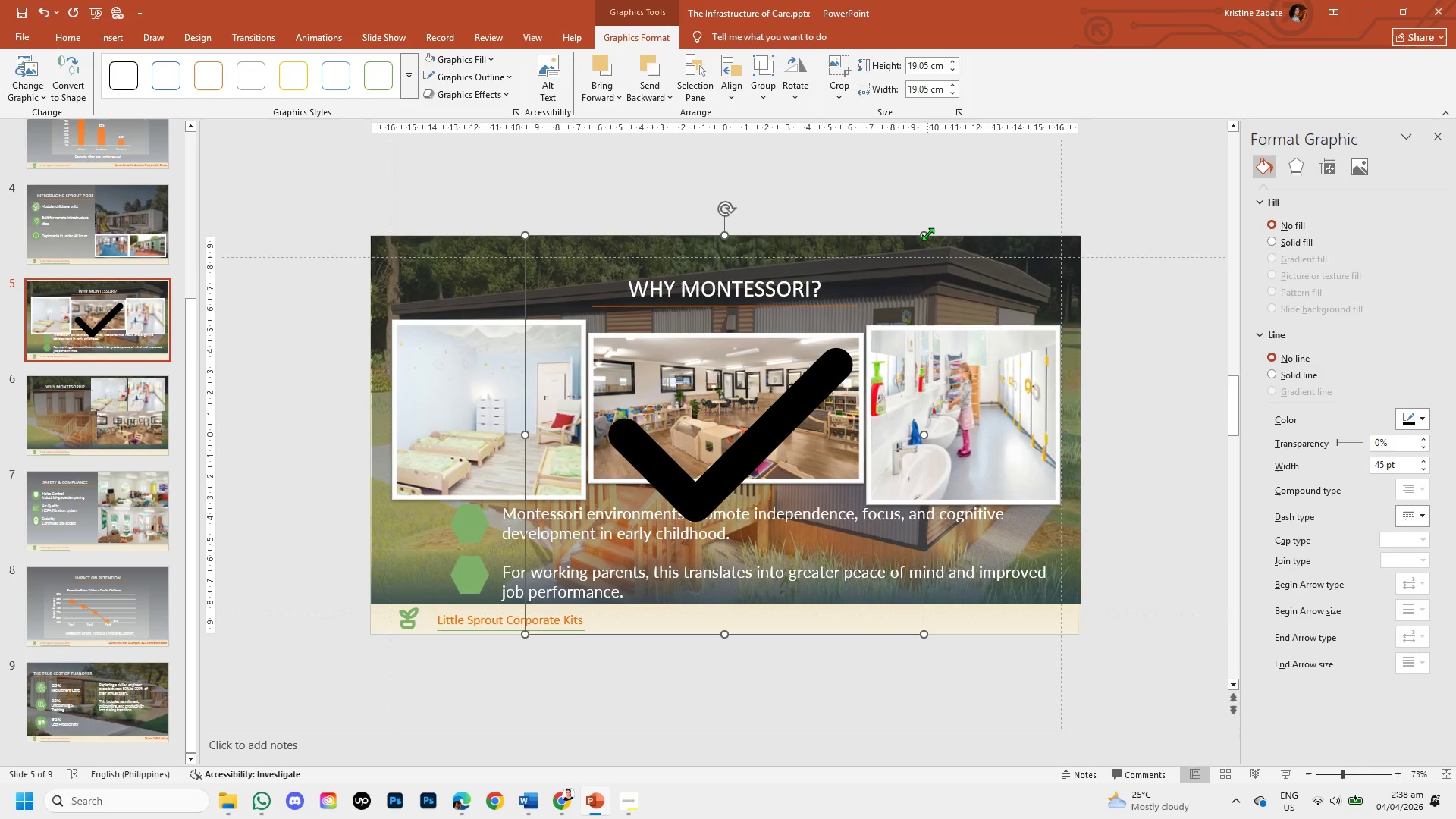 
left_click_drag(start_coordinate=[927, 234], to_coordinate=[550, 510])
 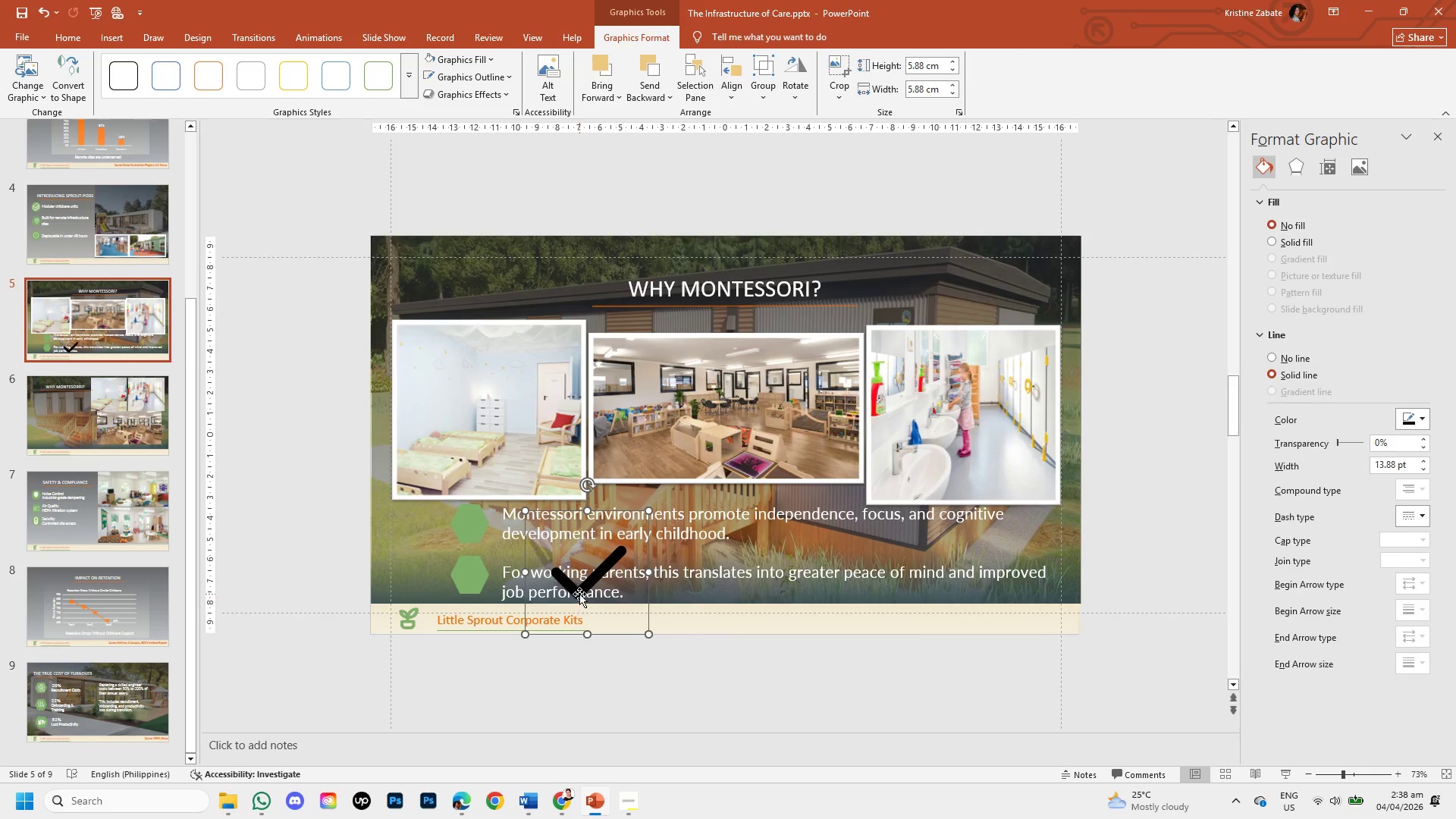 
left_click_drag(start_coordinate=[579, 594], to_coordinate=[281, 519])
 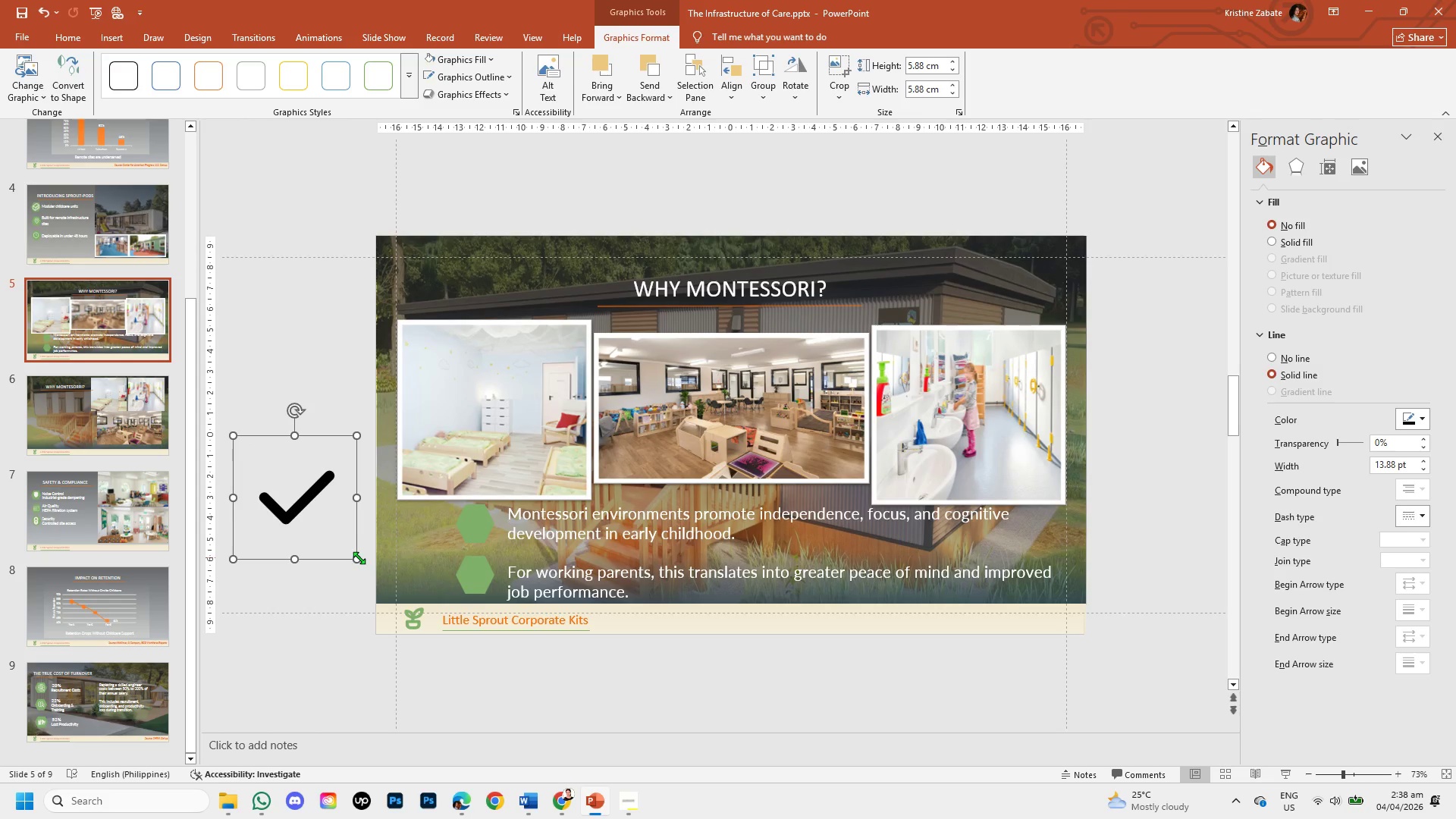 
left_click_drag(start_coordinate=[359, 557], to_coordinate=[309, 491])
 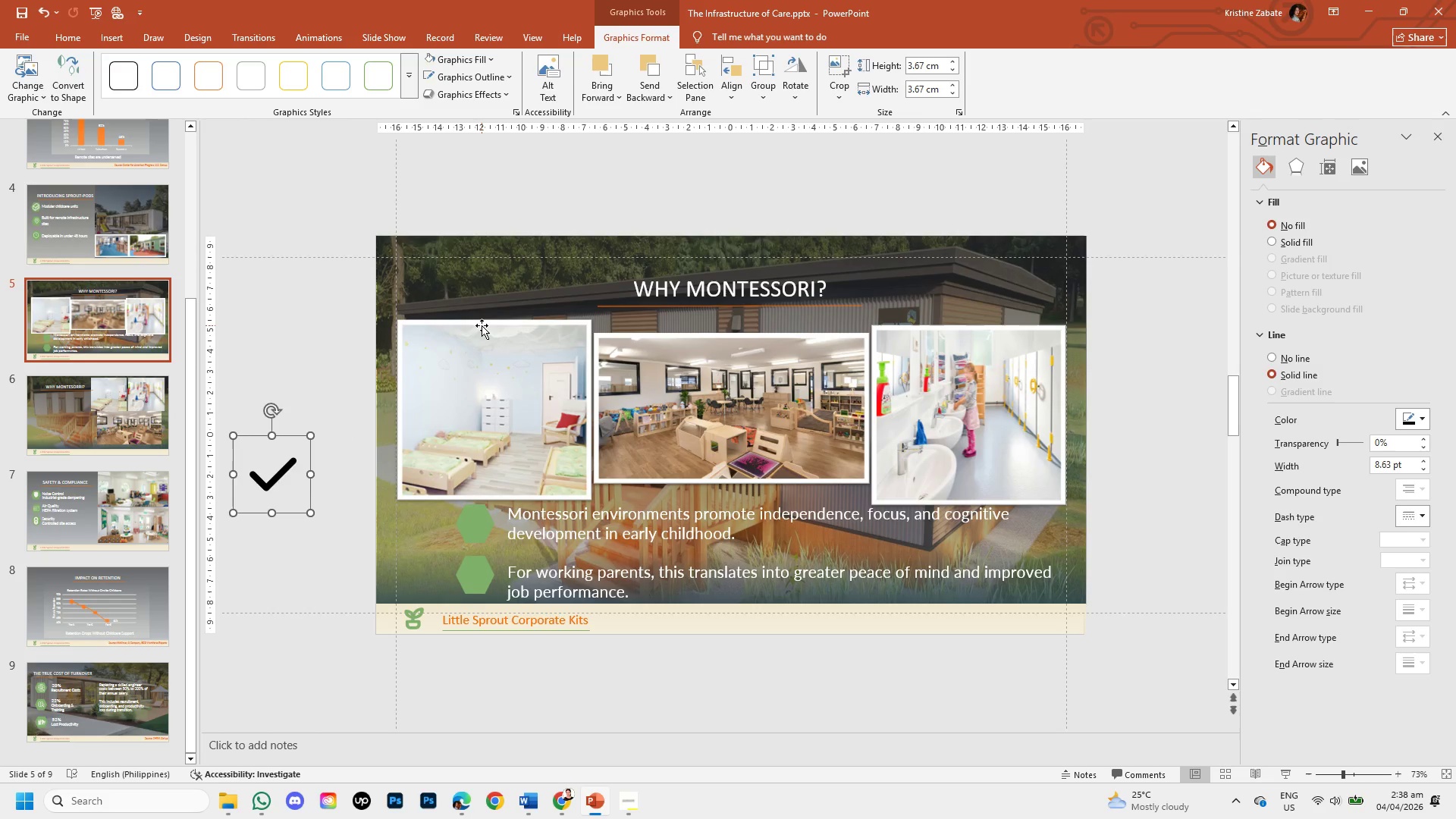 
wait(6.31)
 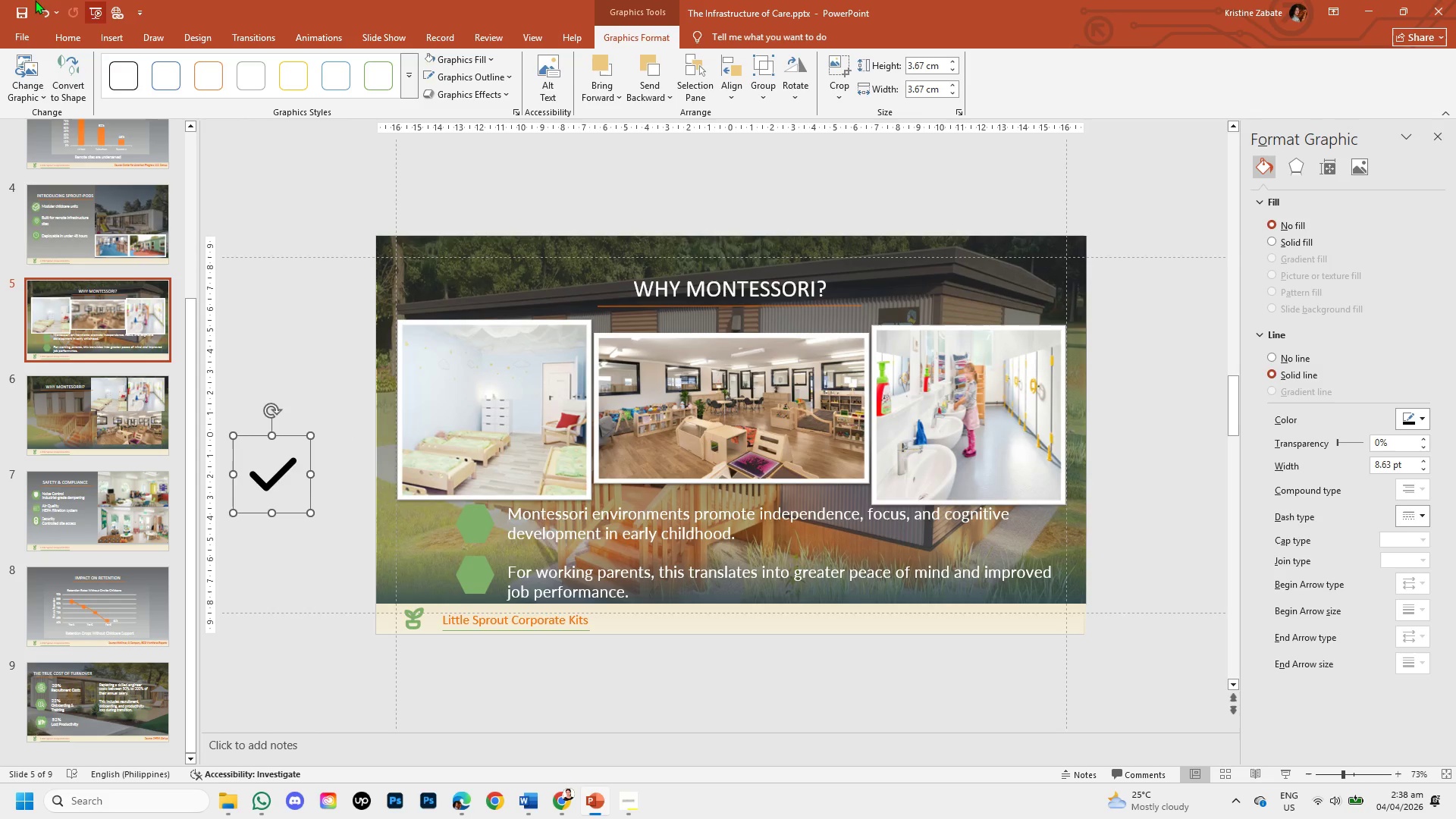 
left_click([479, 60])
 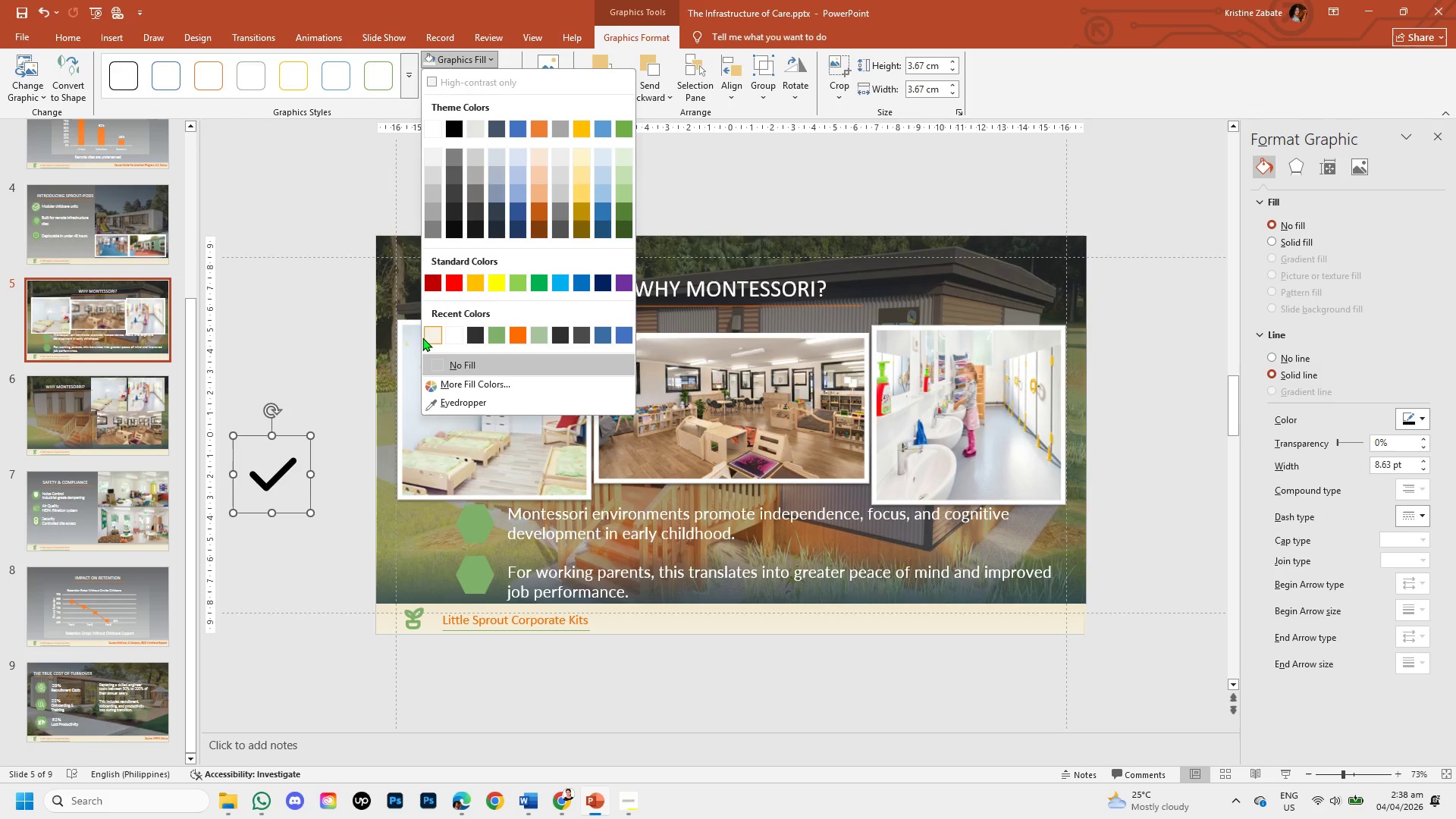 
left_click([440, 337])
 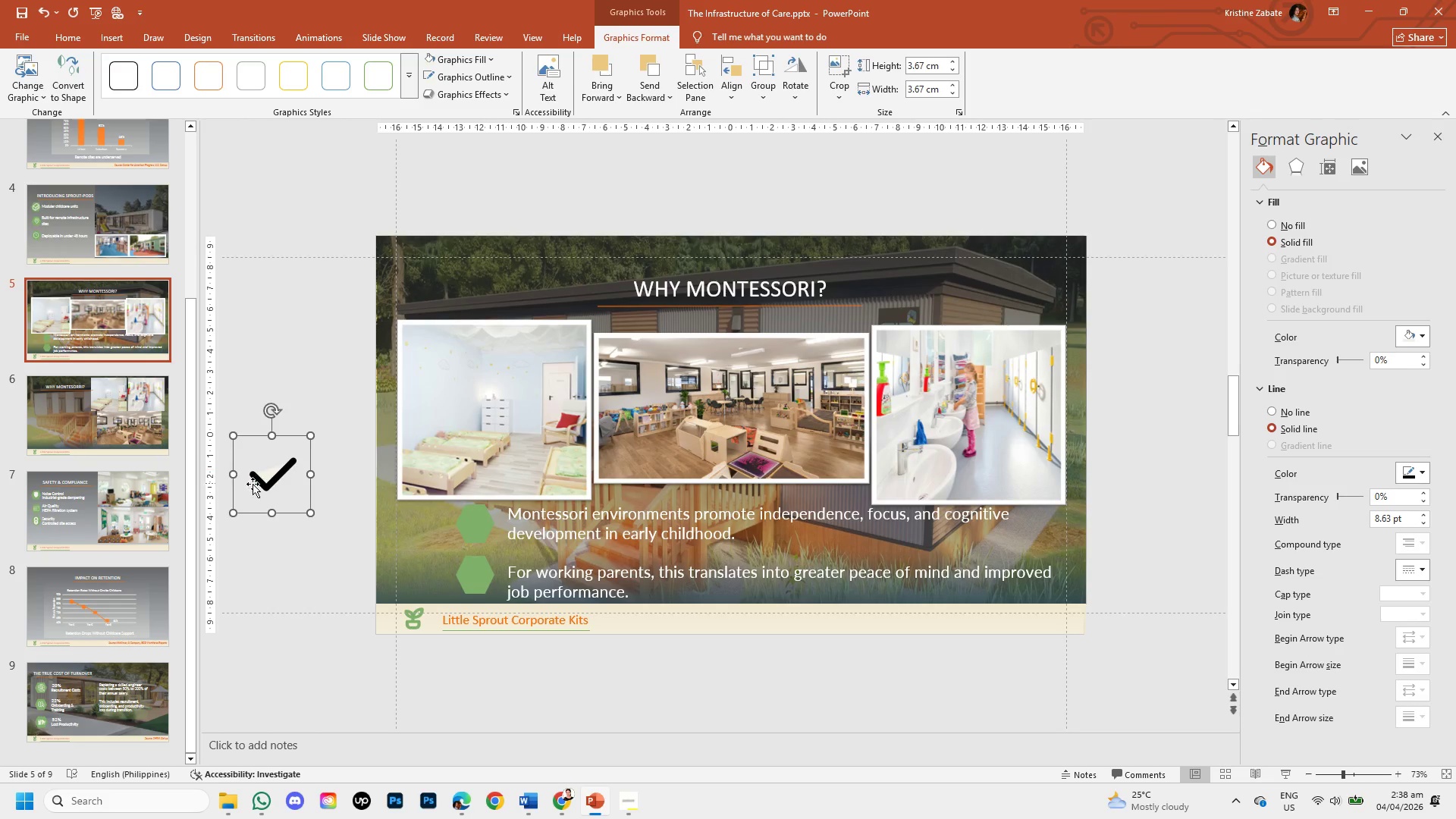 
left_click([268, 483])
 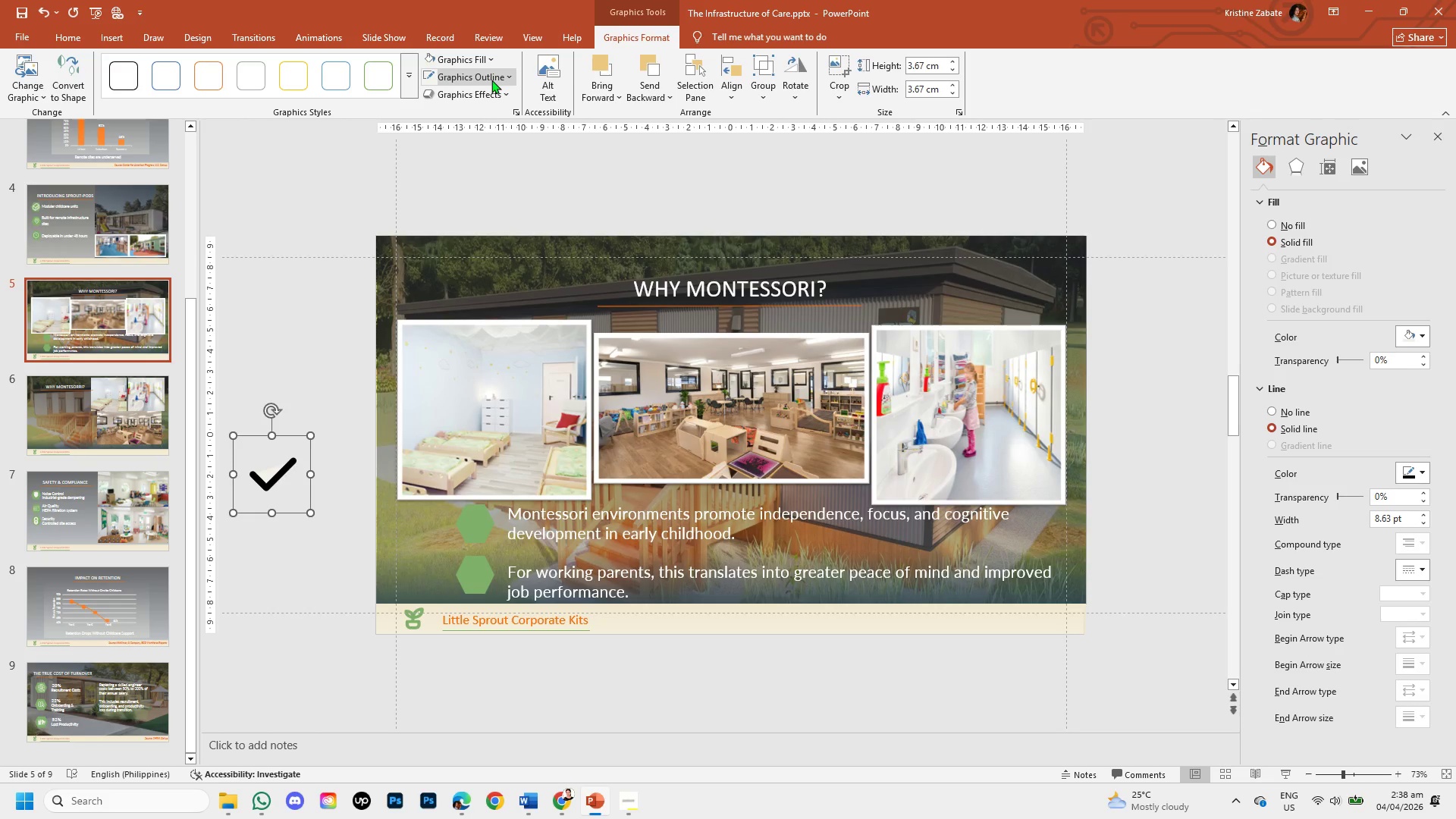 
key(Control+Z)
 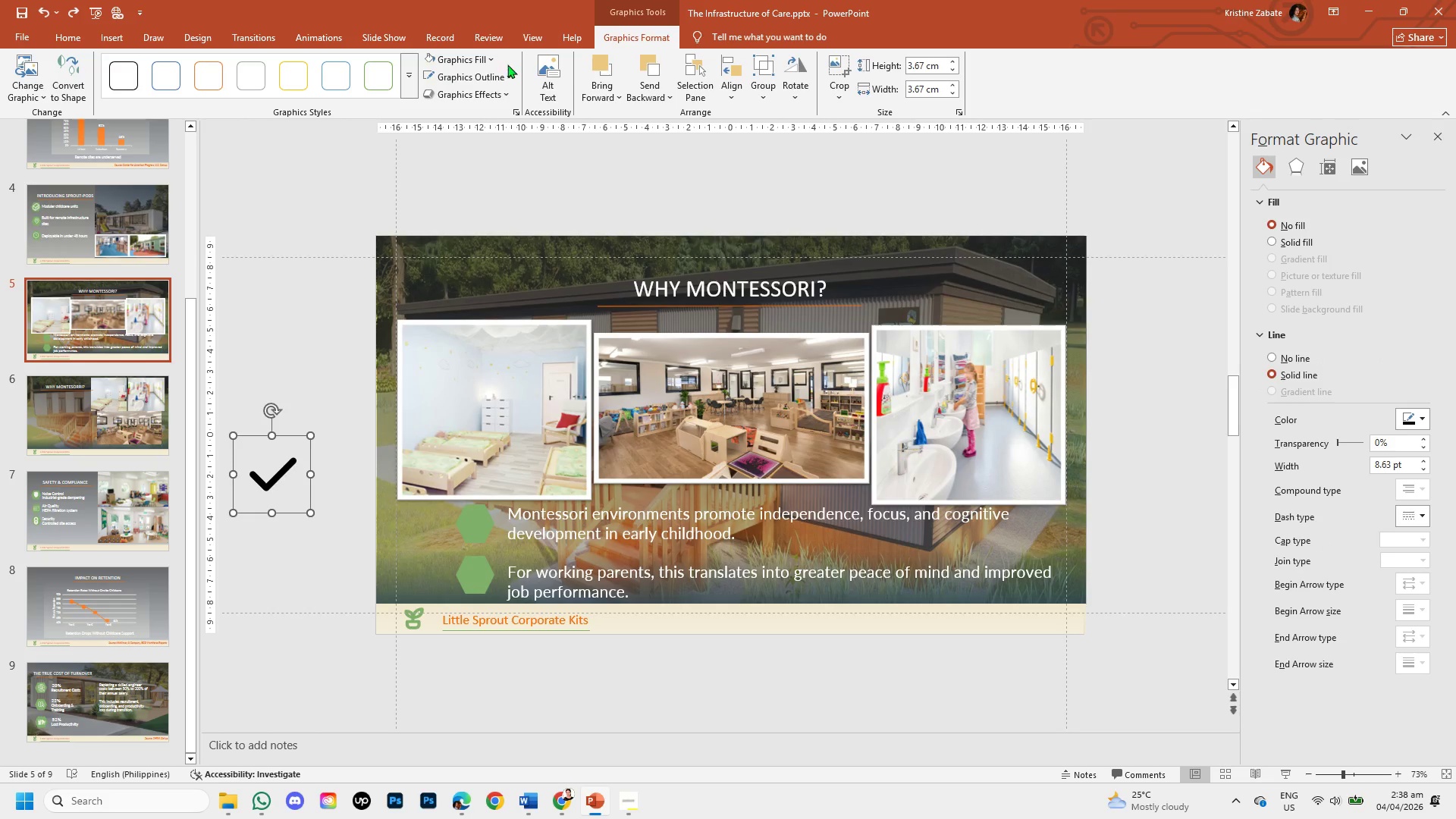 
left_click([509, 75])
 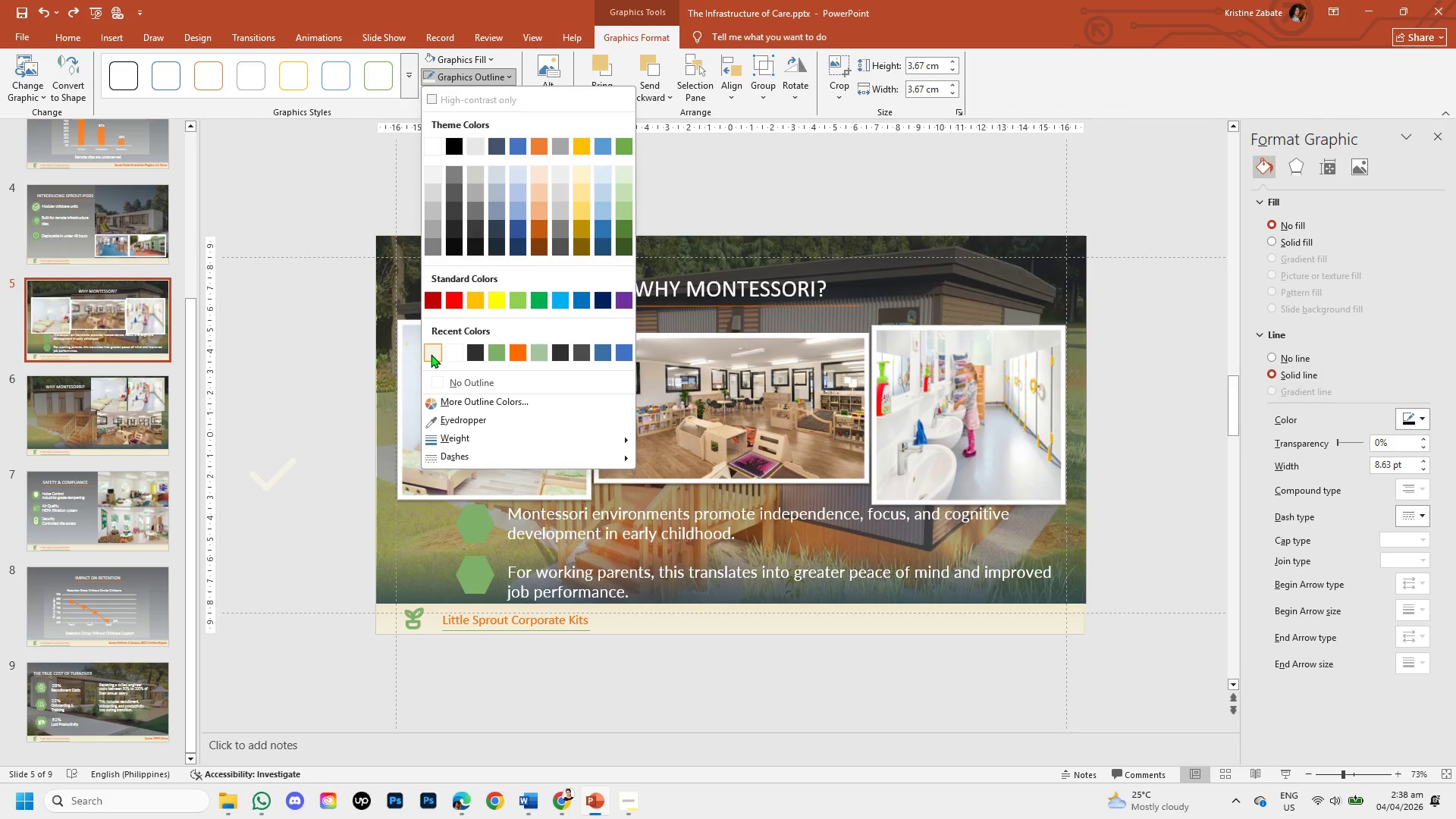 
left_click([431, 354])
 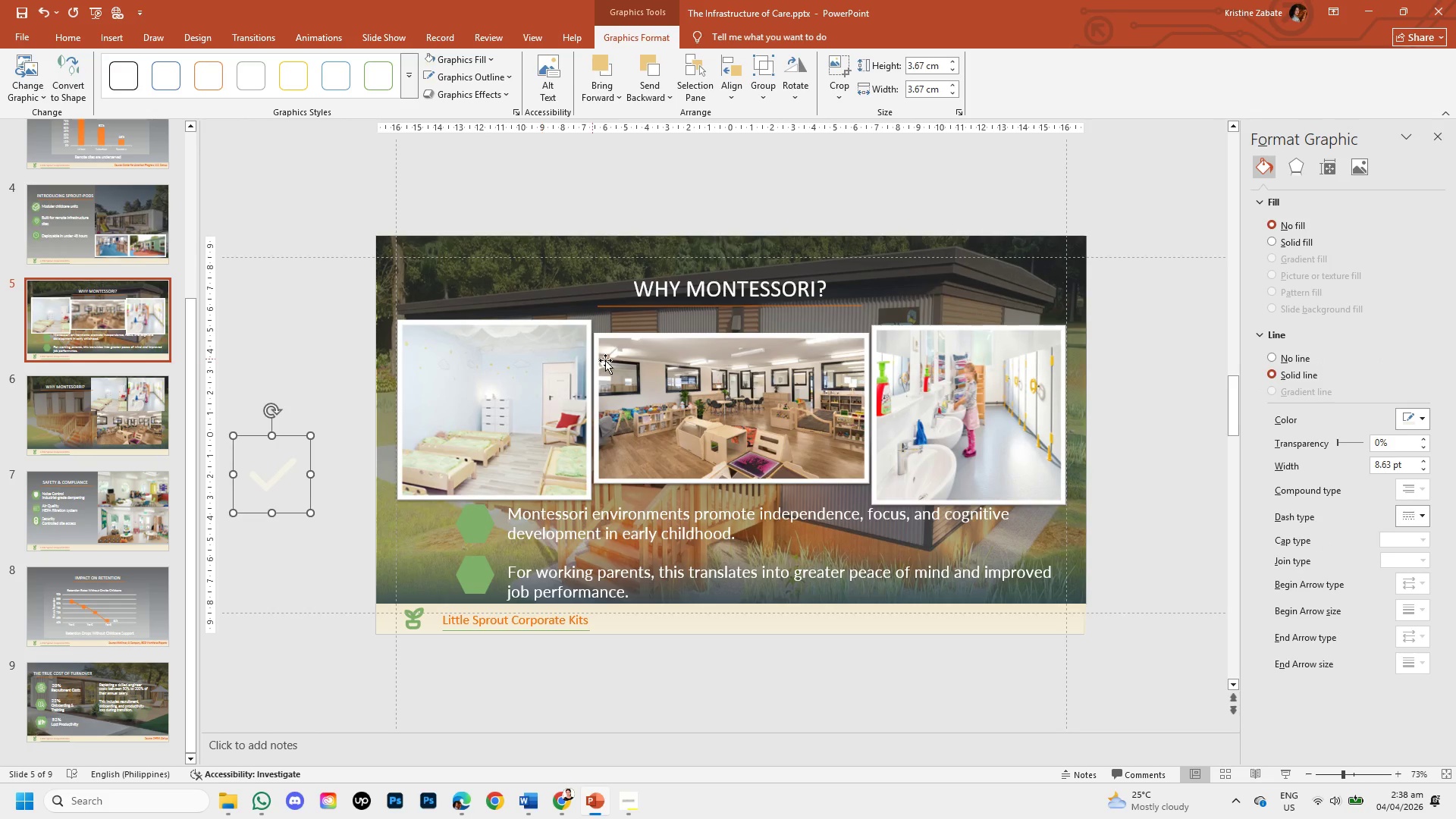 
left_click([675, 369])
 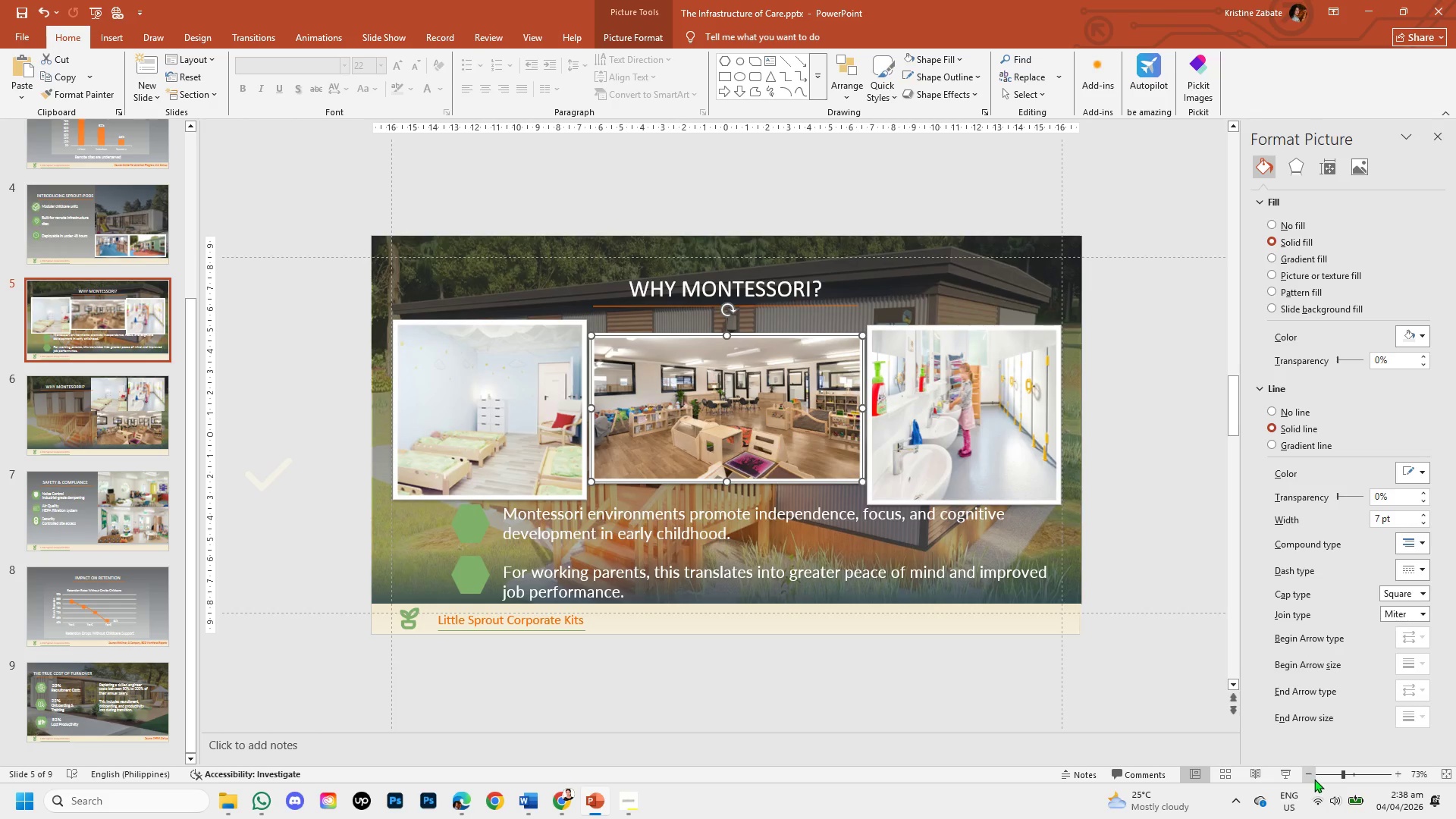 
left_click([1328, 775])
 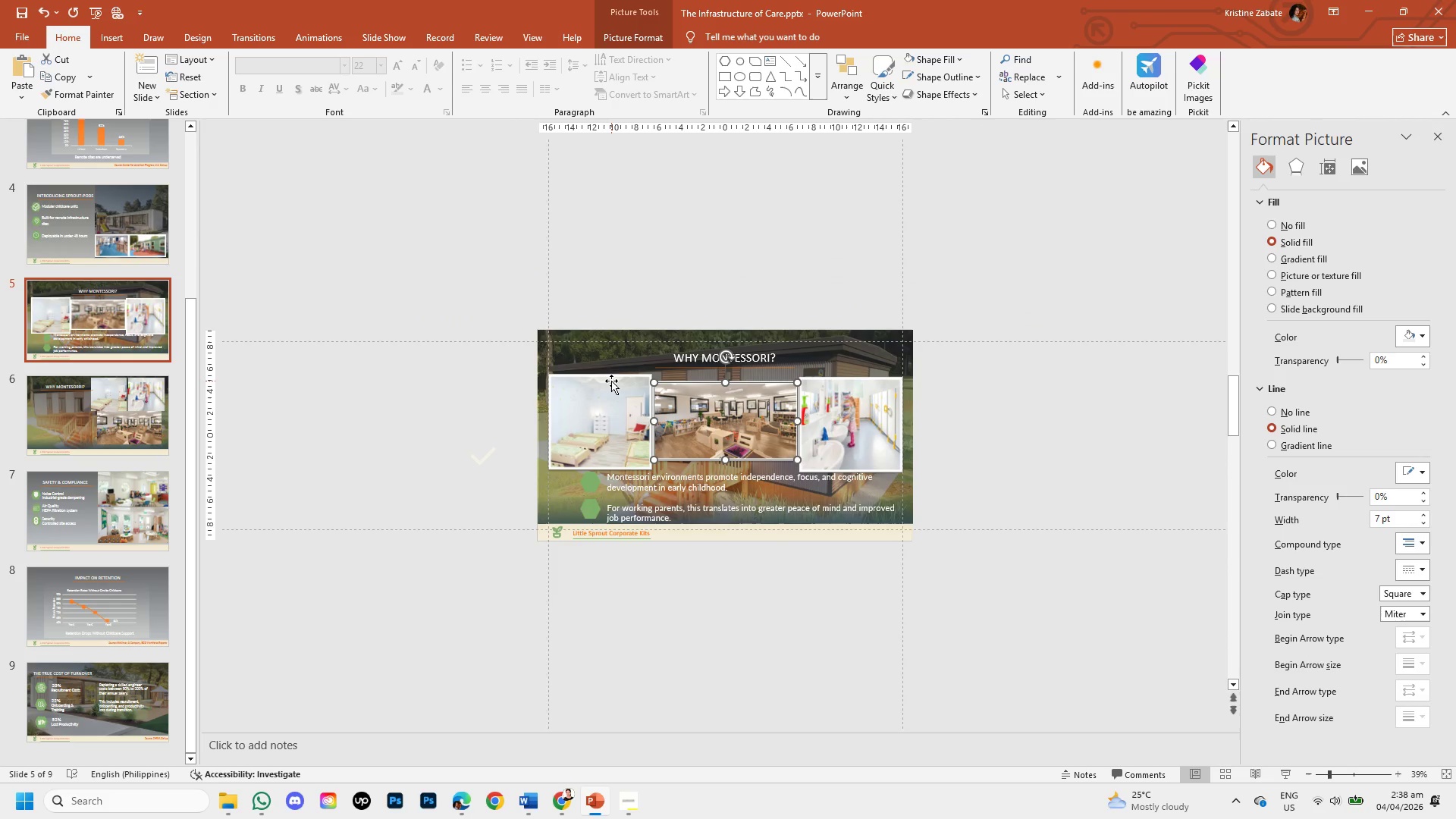 
left_click_drag(start_coordinate=[607, 375], to_coordinate=[403, 272])
 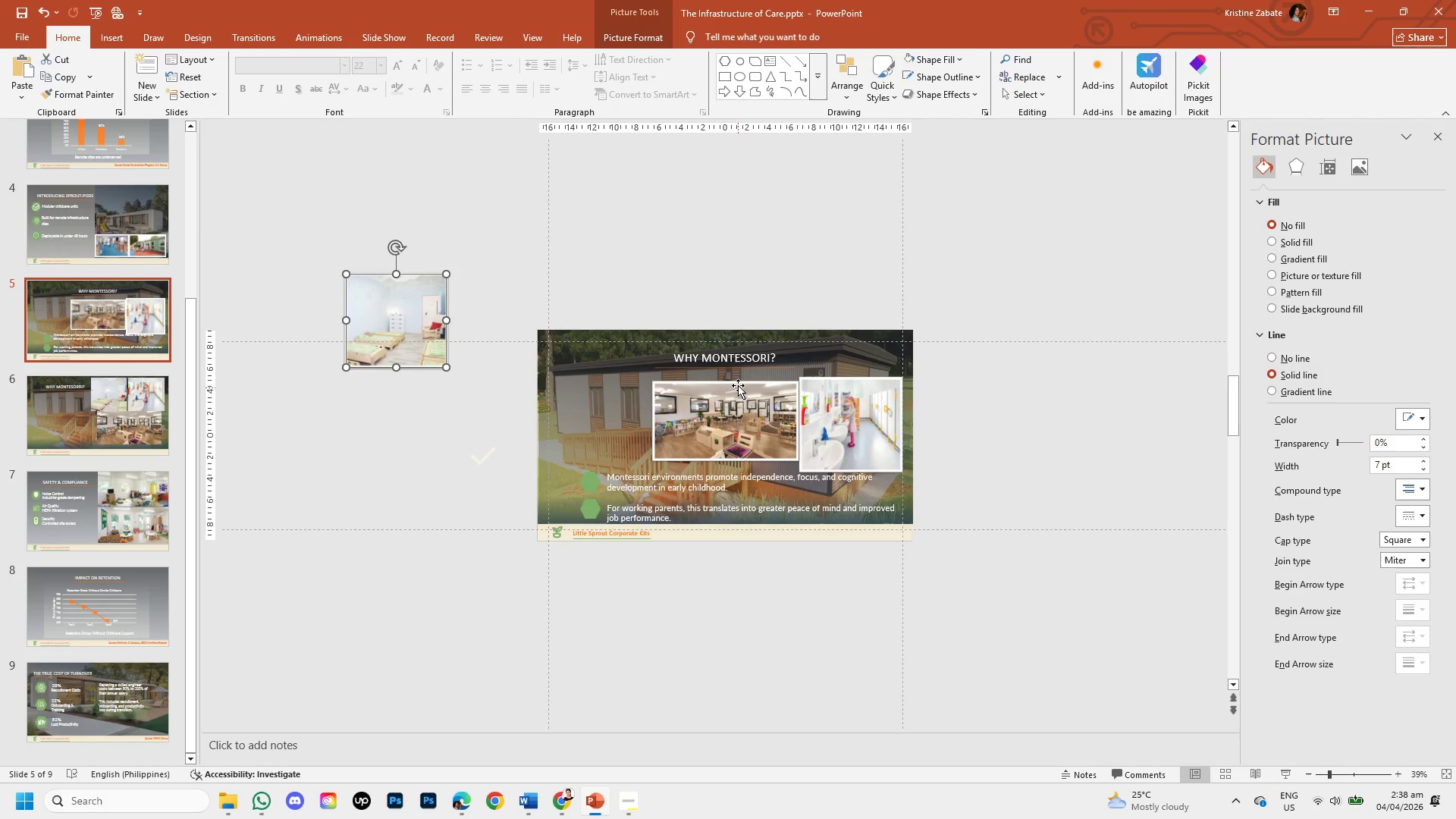 
left_click_drag(start_coordinate=[738, 385], to_coordinate=[385, 375])
 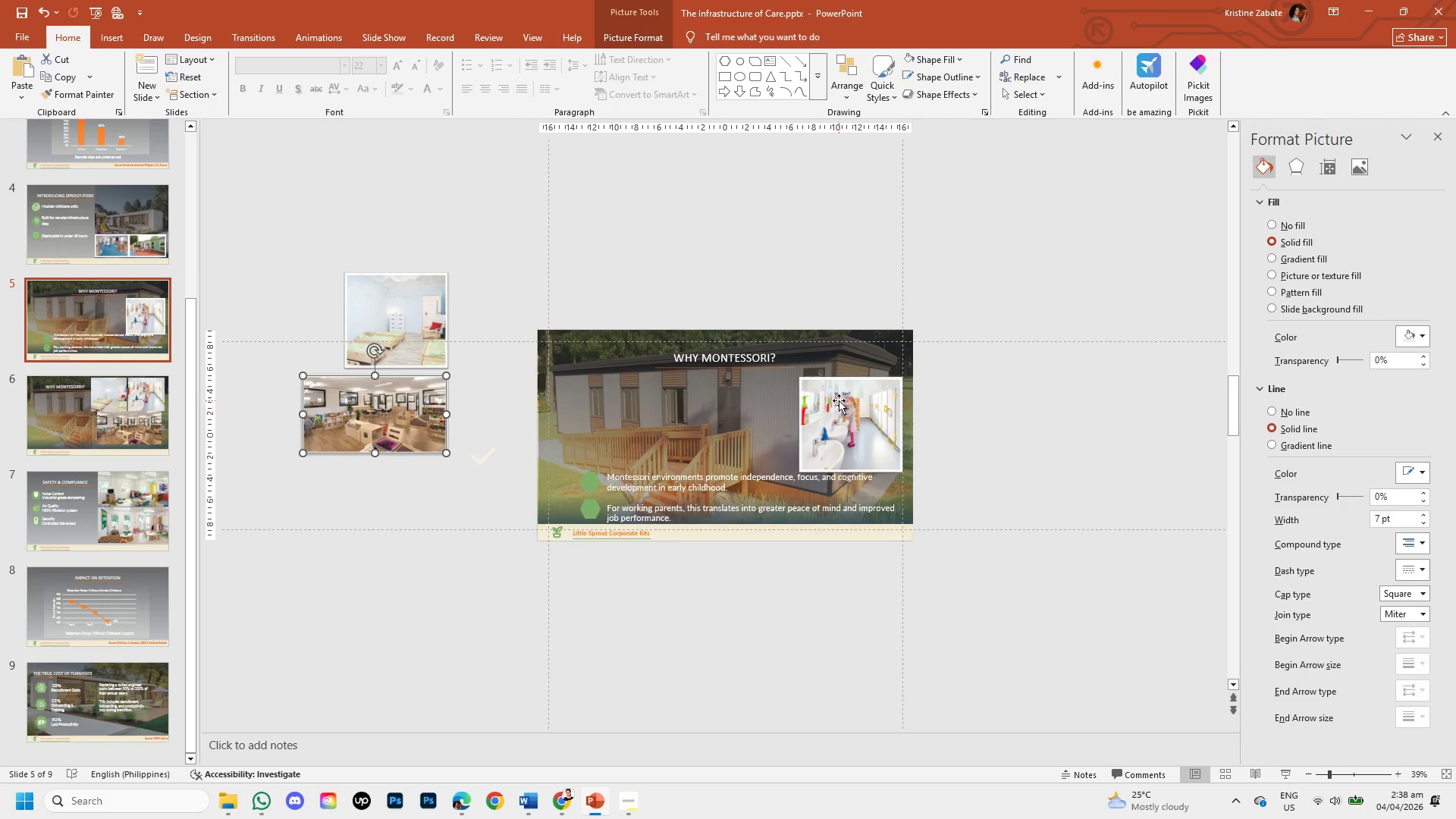 
left_click_drag(start_coordinate=[839, 400], to_coordinate=[458, 240])
 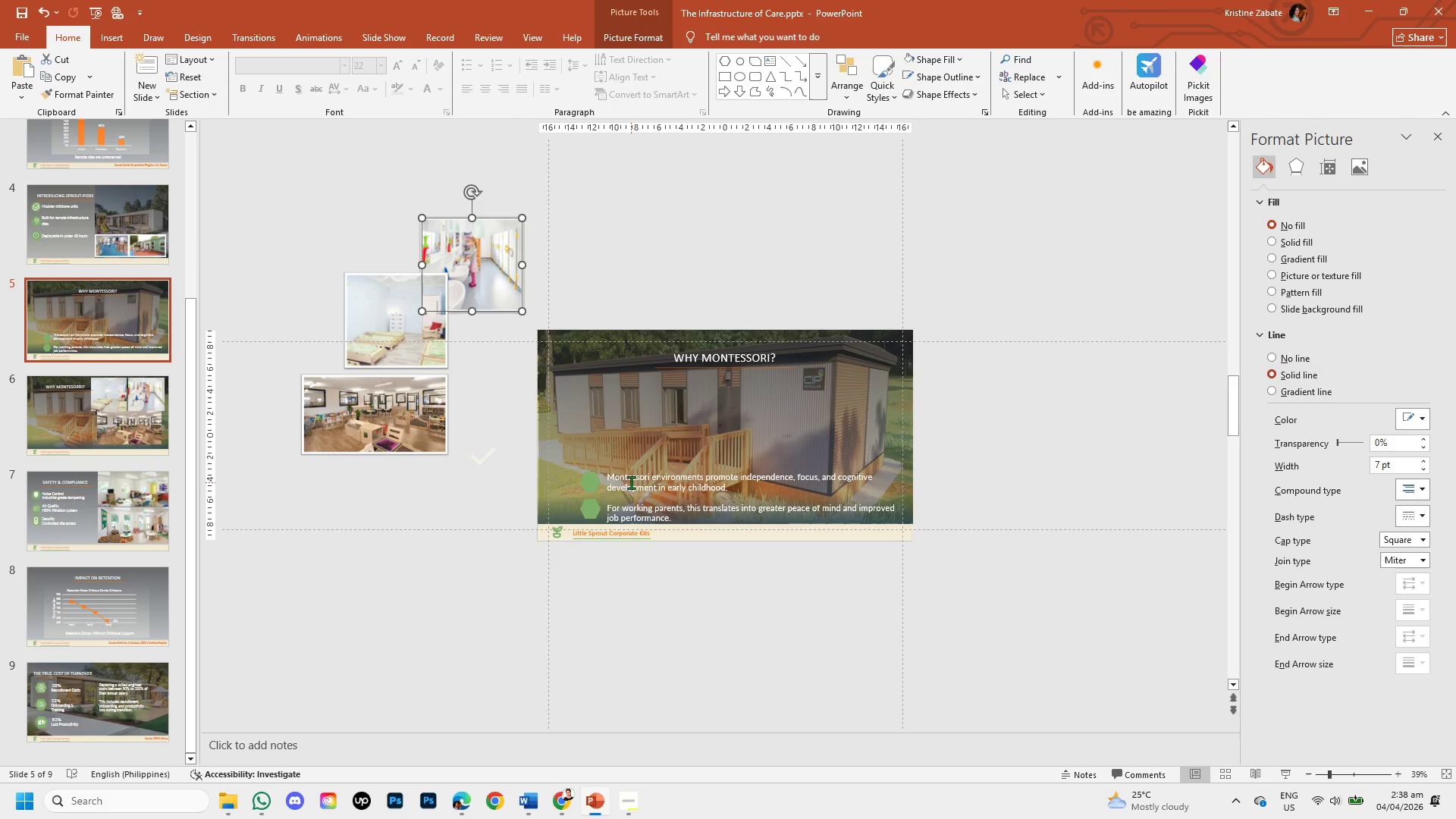 
left_click([631, 482])
 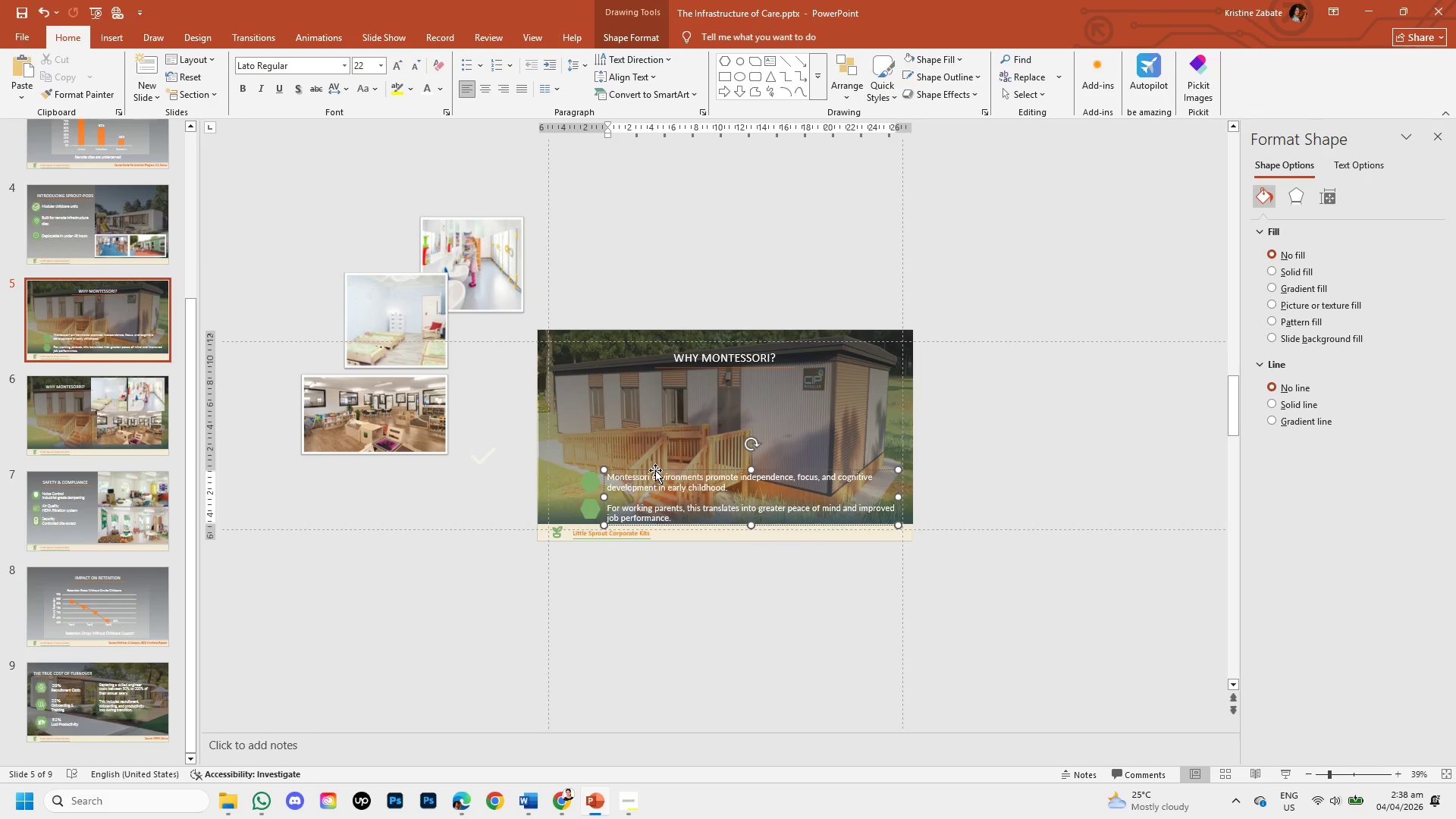 
left_click_drag(start_coordinate=[655, 470], to_coordinate=[660, 373])
 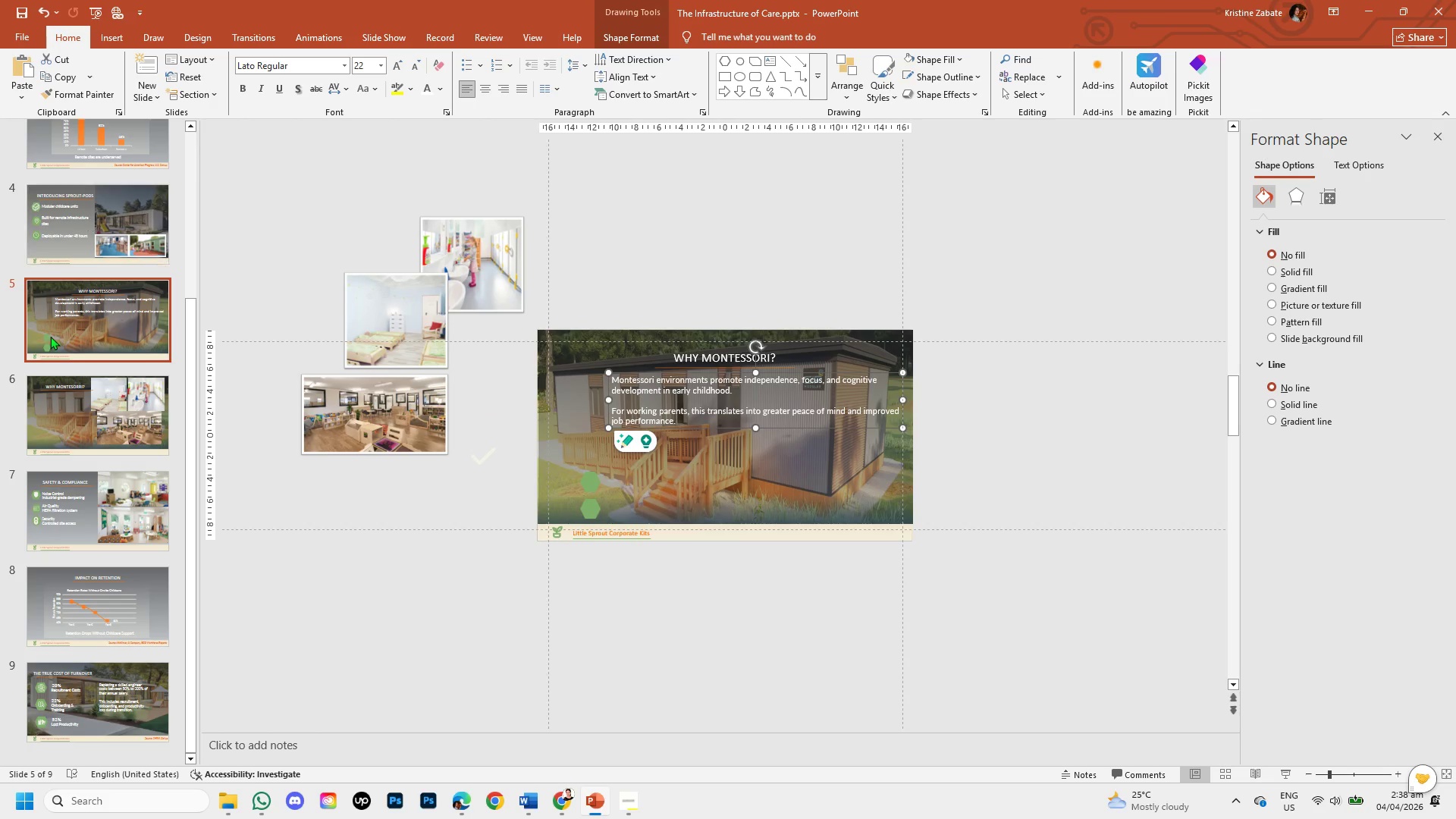 
left_click([66, 190])
 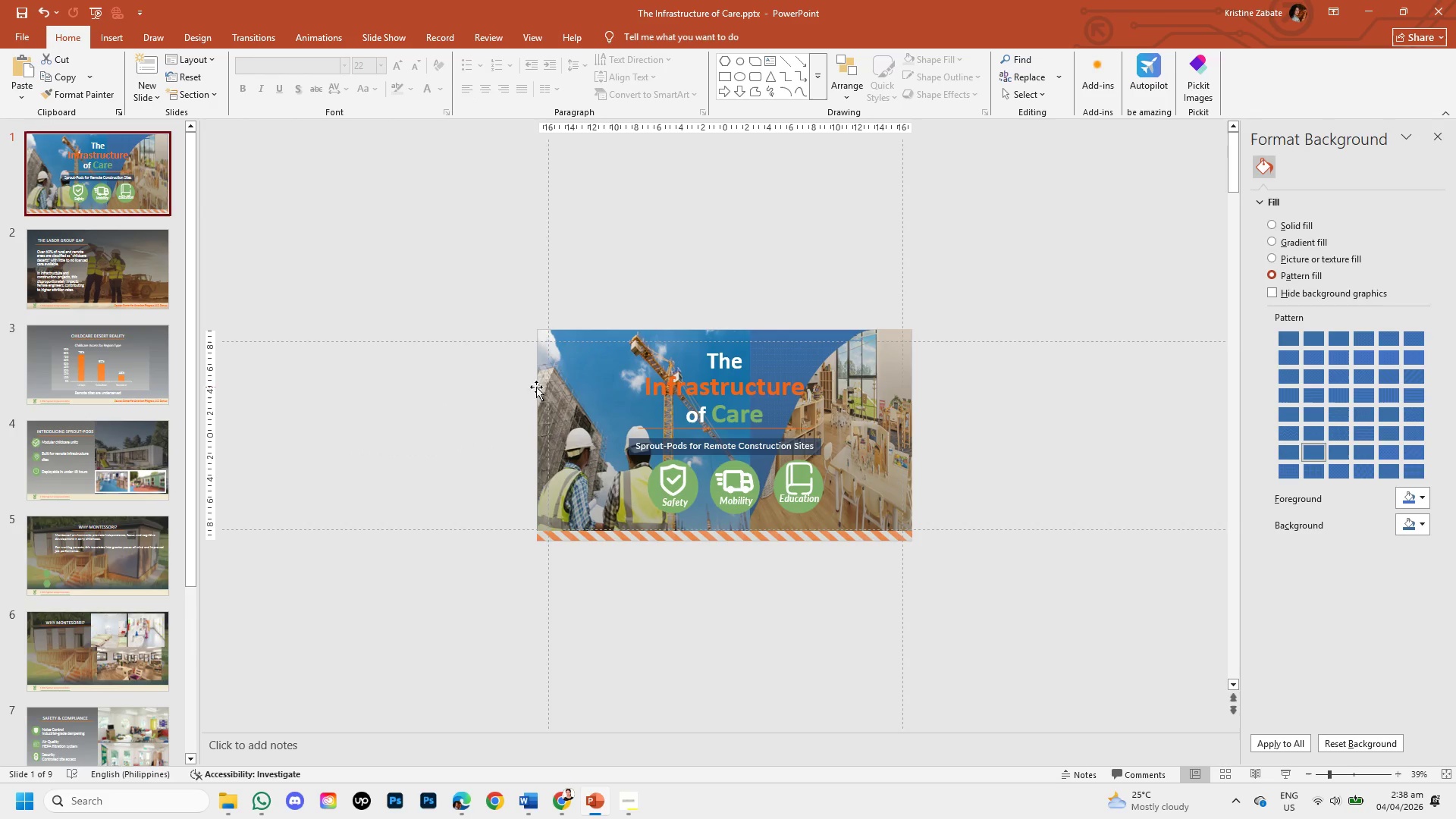 
scroll: coordinate [51, 316], scroll_direction: up, amount: 7.0
 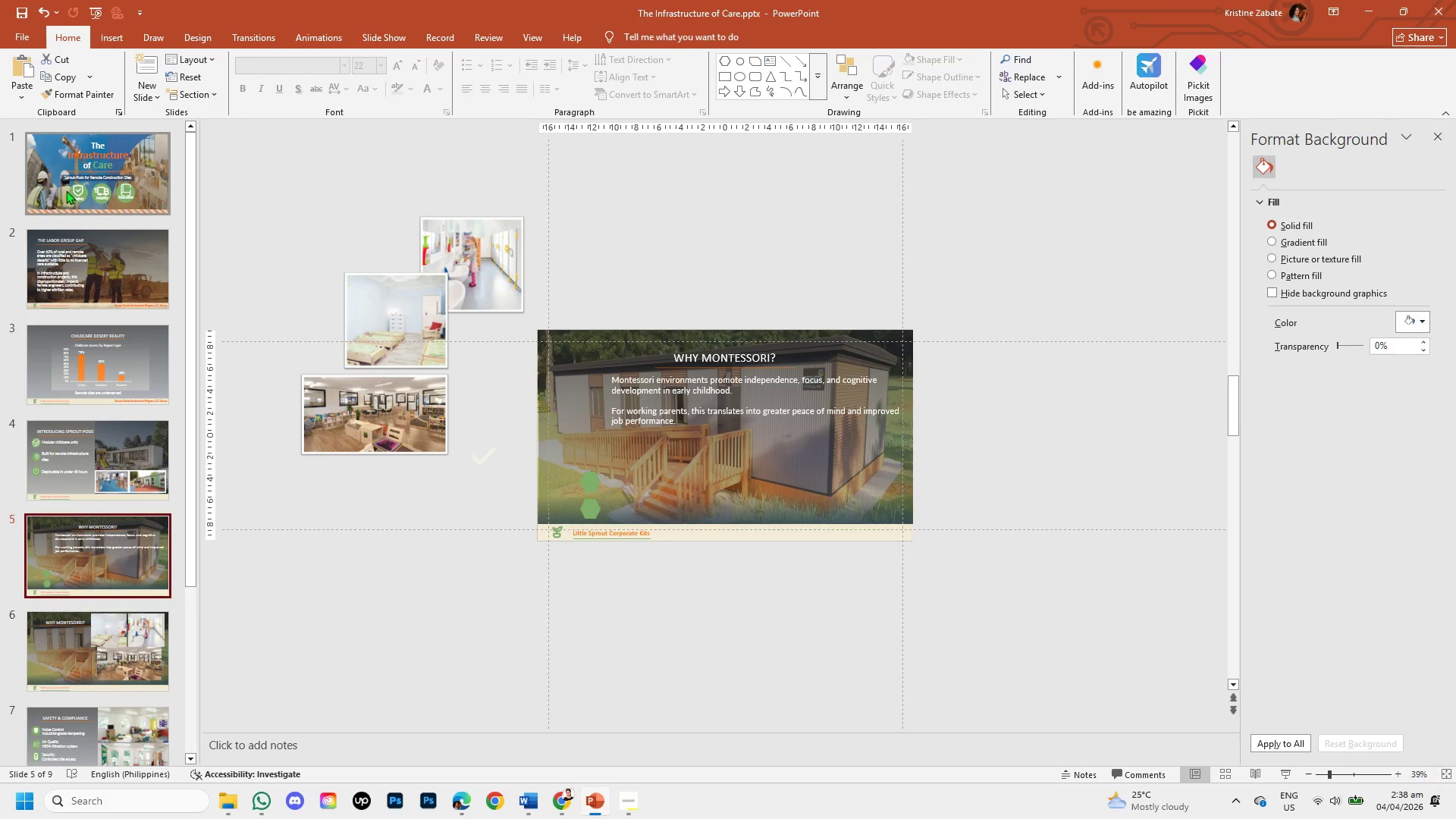 
left_click([547, 381])
 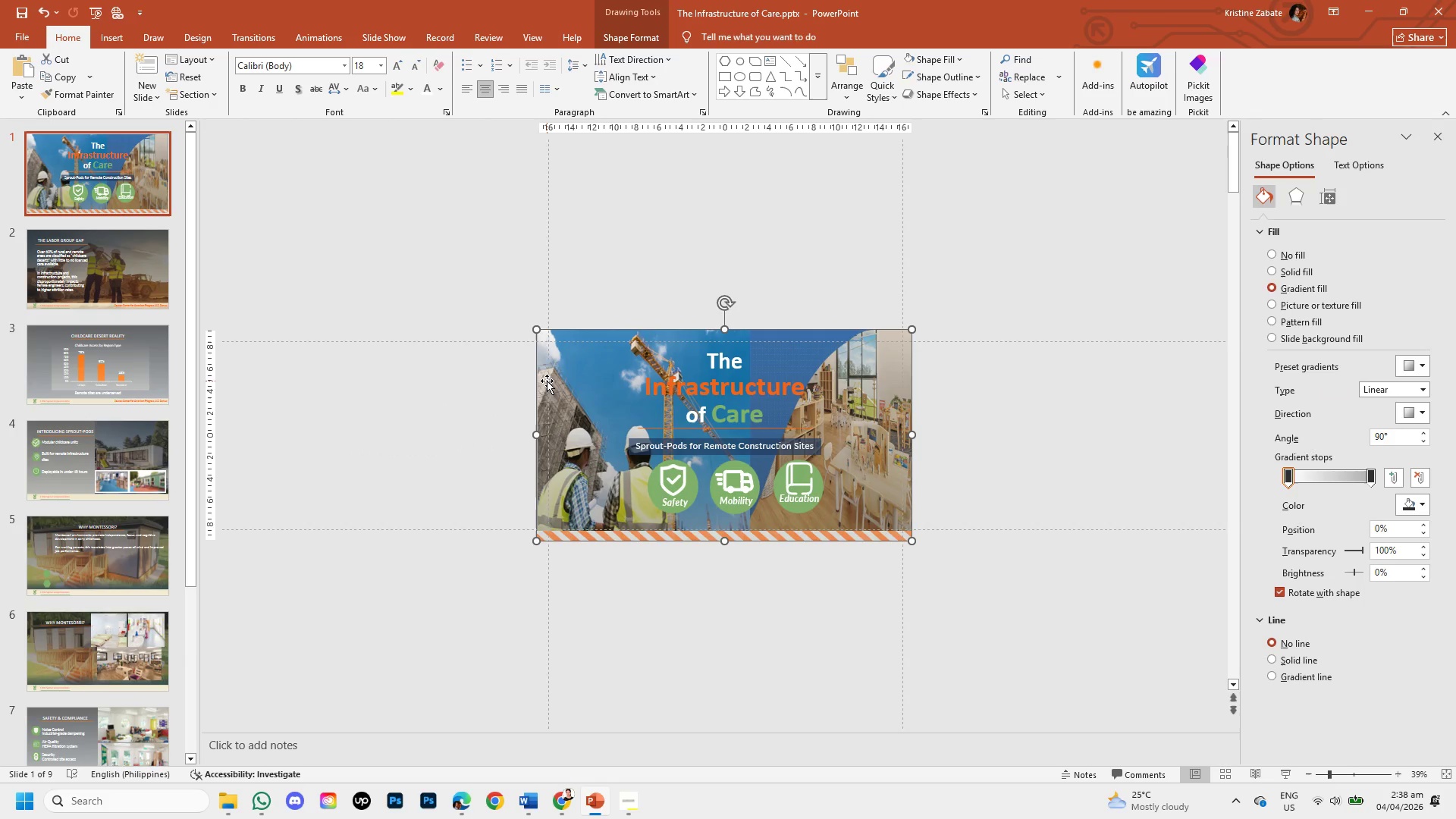 
key(Control+C)
 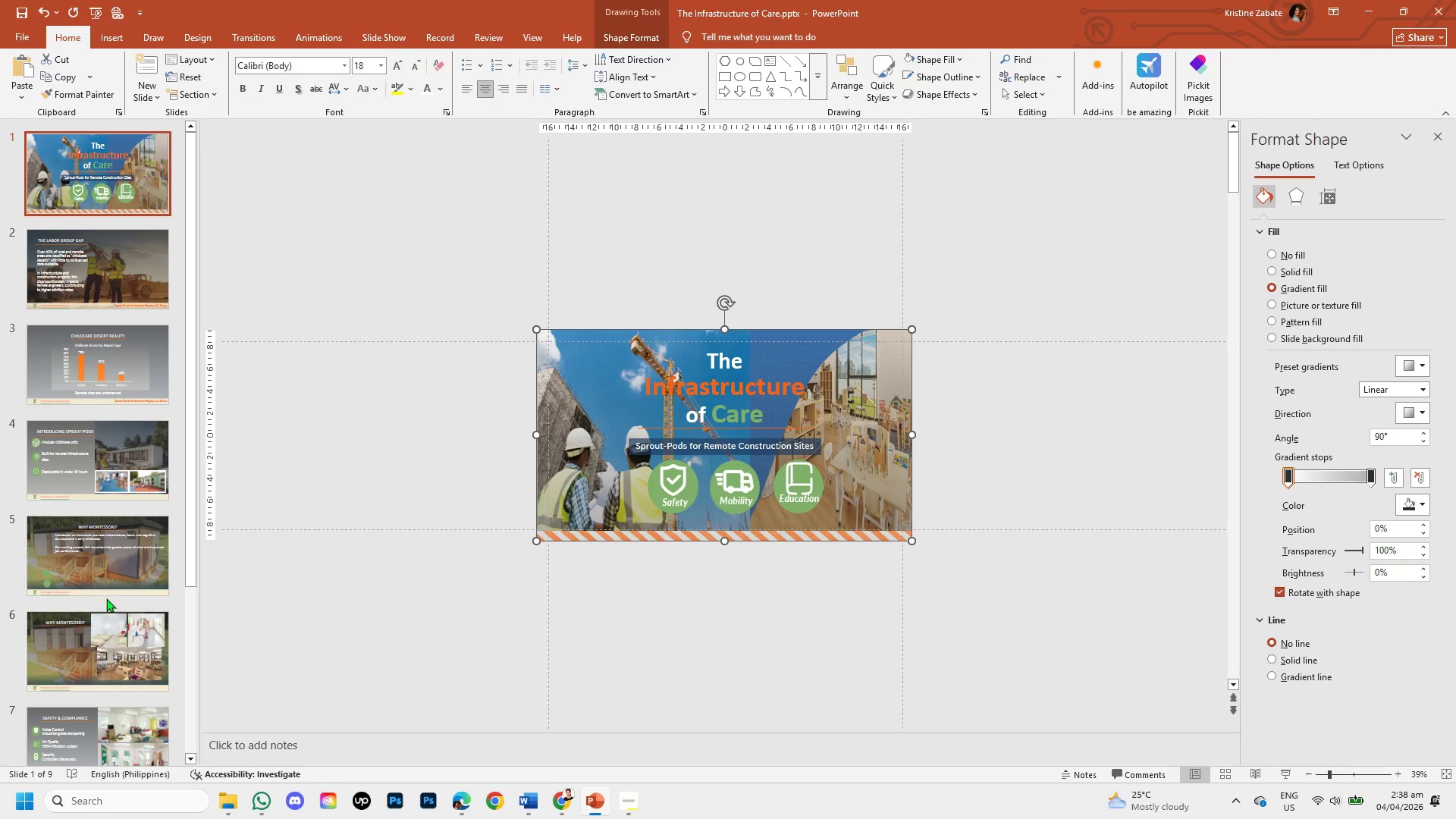 
left_click([119, 550])
 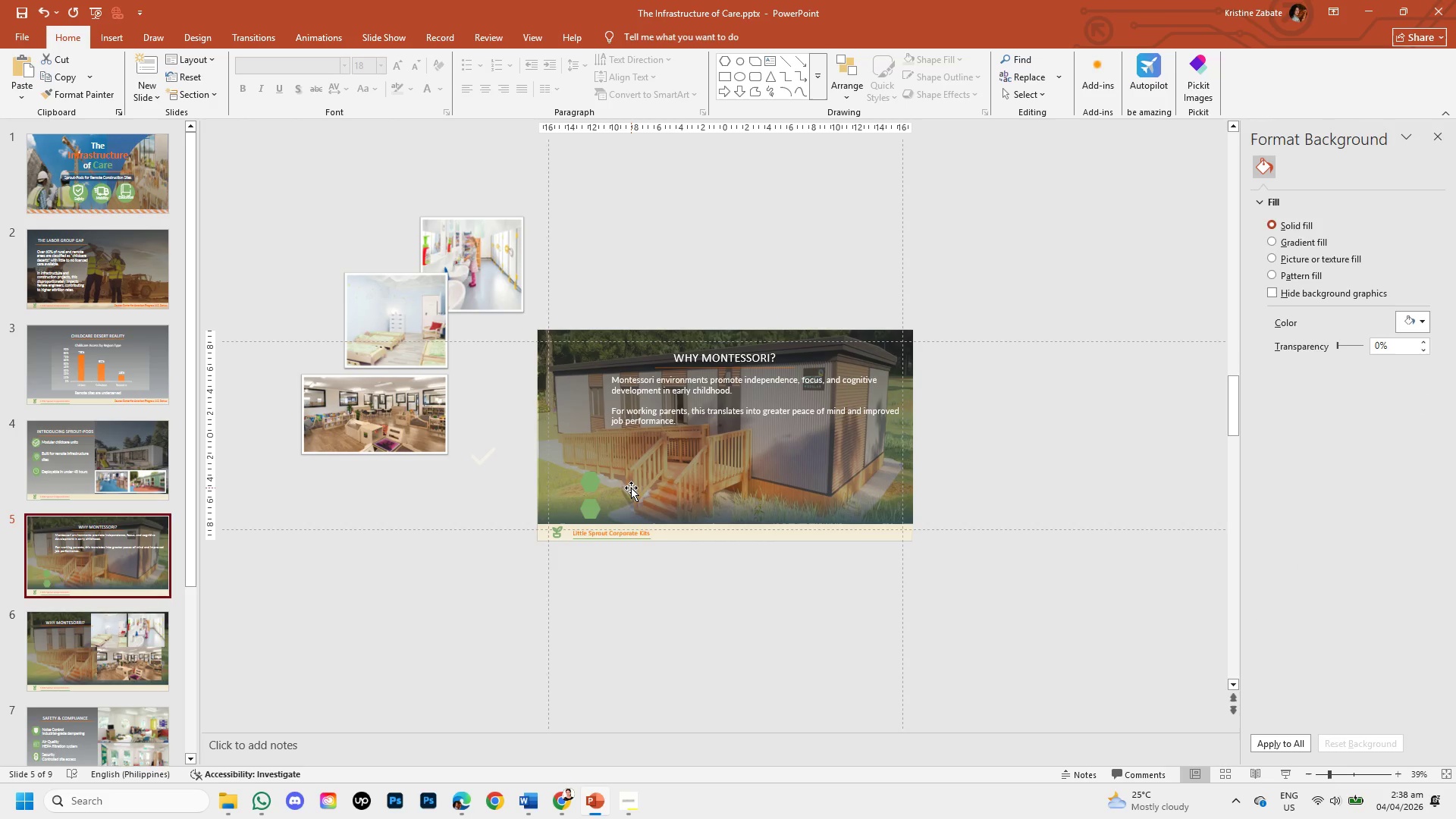 
key(Control+V)
 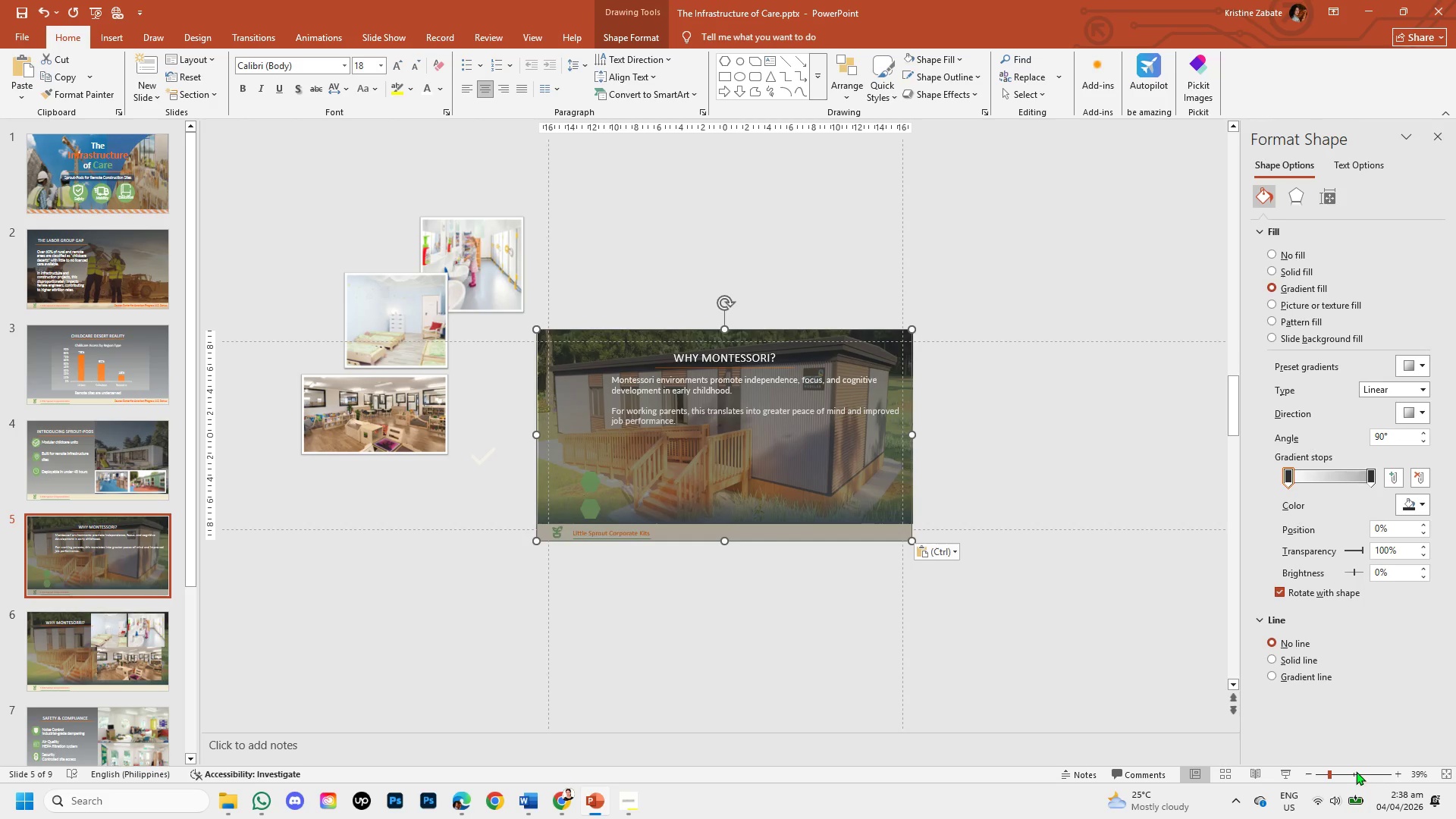 
left_click([1352, 771])
 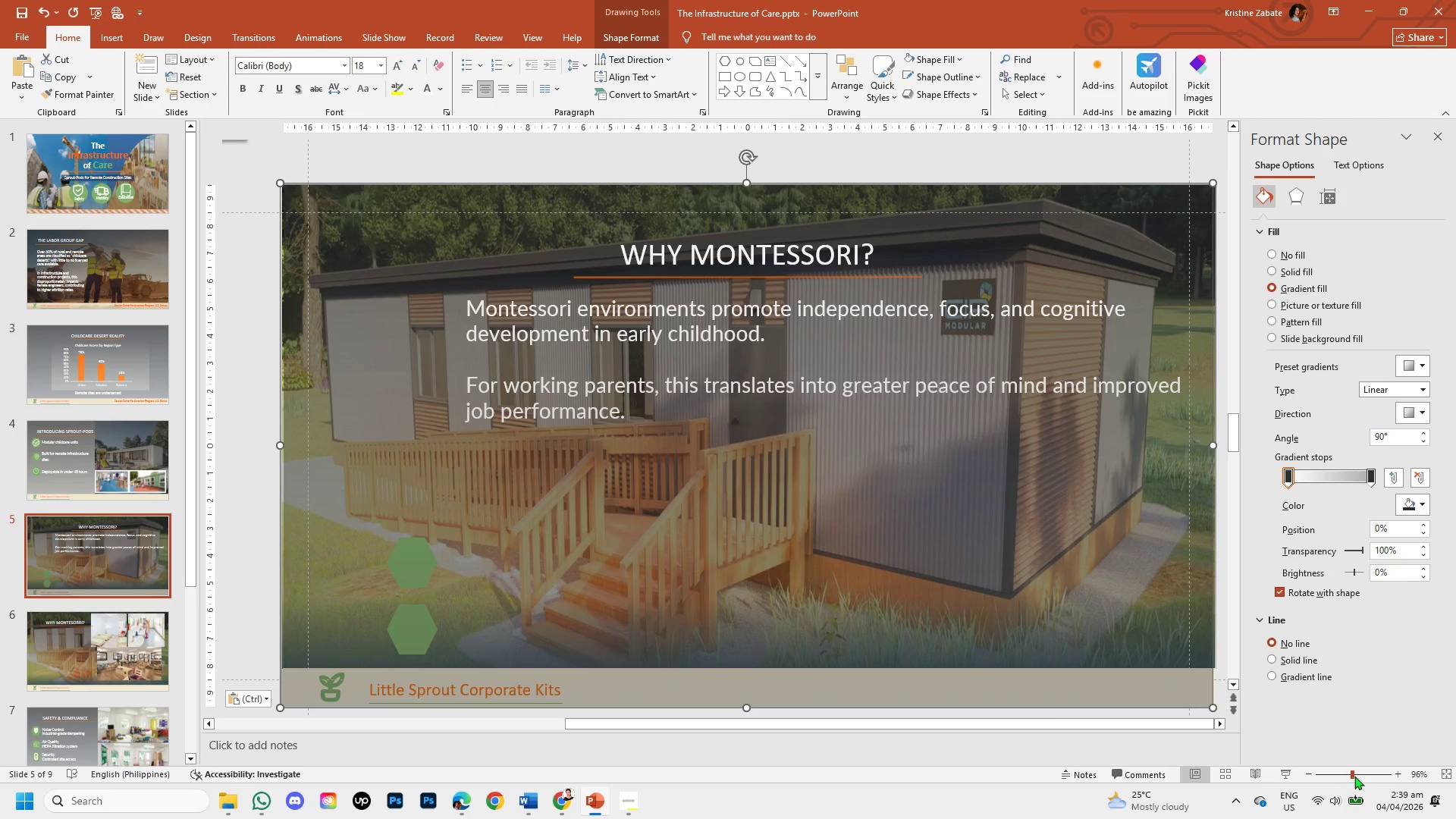 
left_click([1341, 772])
 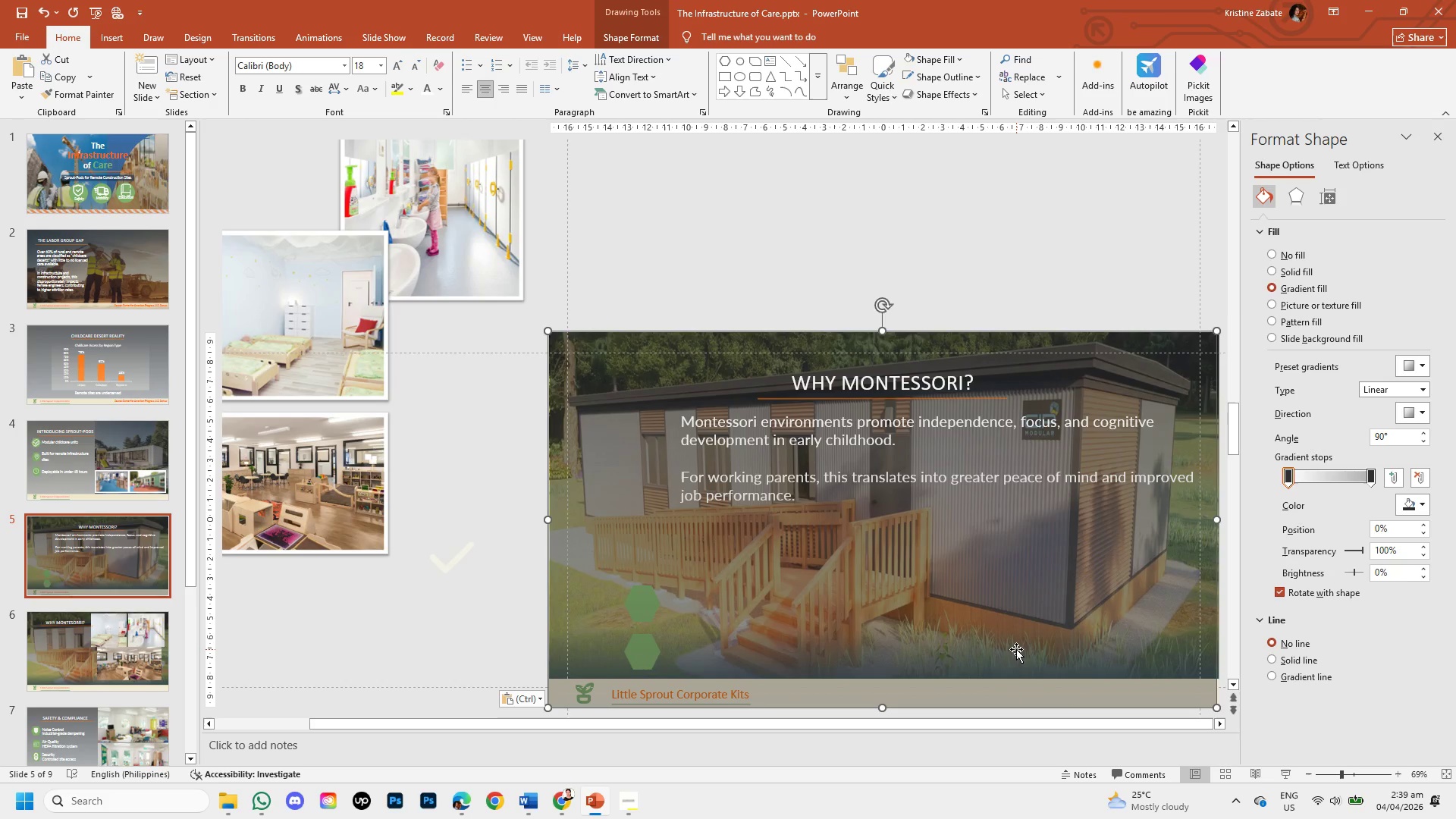 
left_click_drag(start_coordinate=[1016, 649], to_coordinate=[752, 761])
 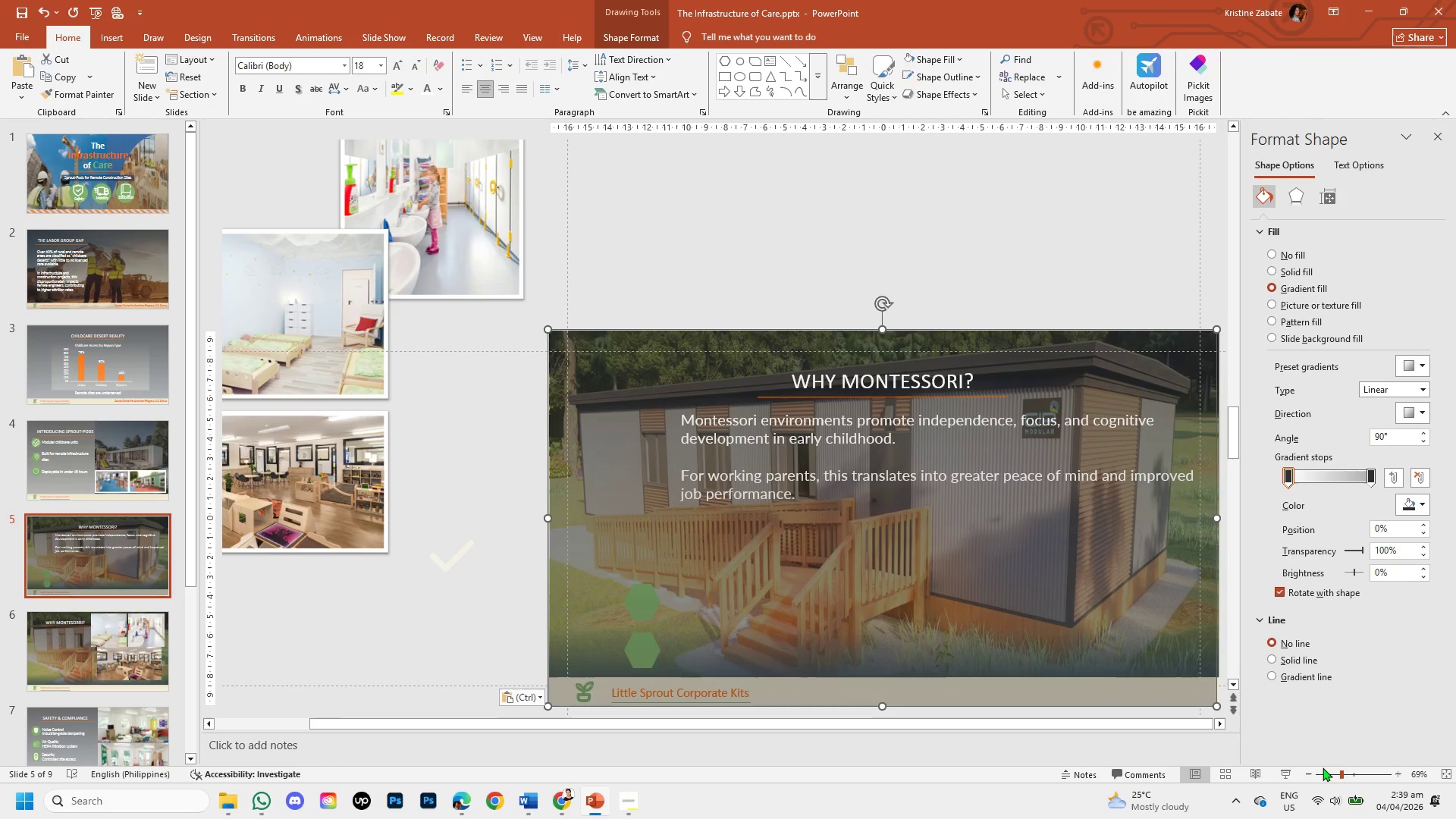 
left_click([1326, 772])
 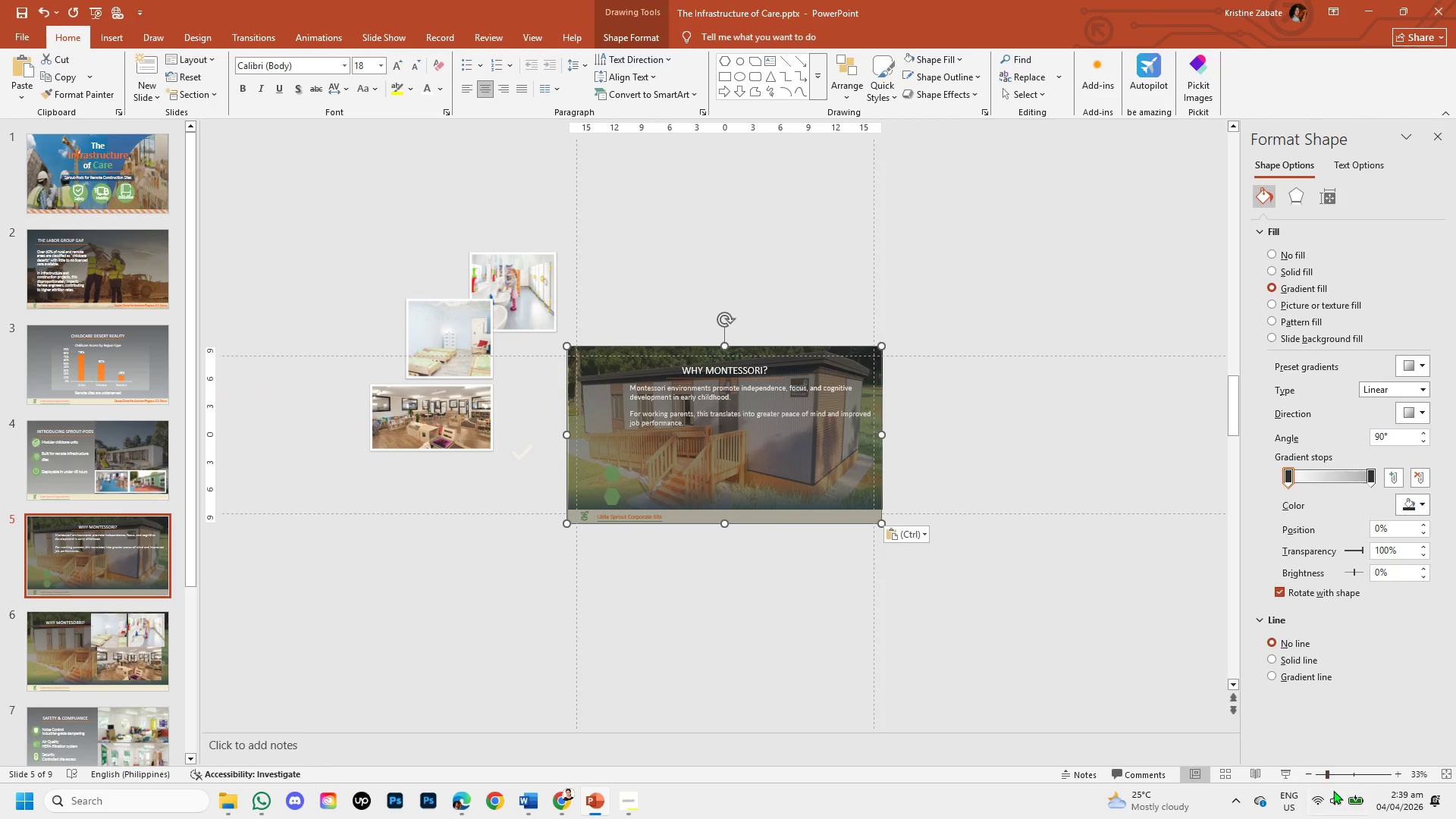 
left_click([1347, 771])
 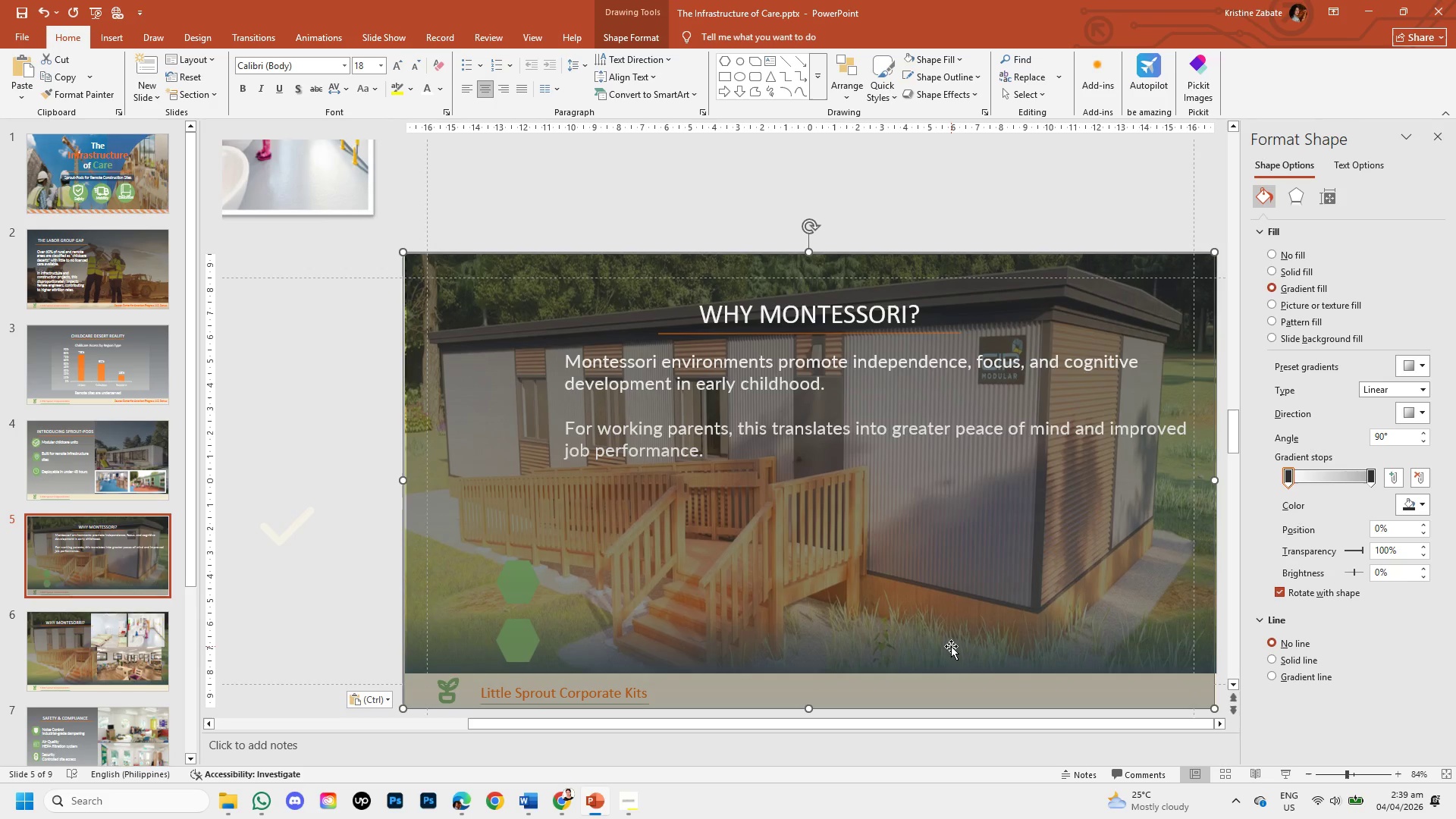 
left_click_drag(start_coordinate=[951, 646], to_coordinate=[952, 635])
 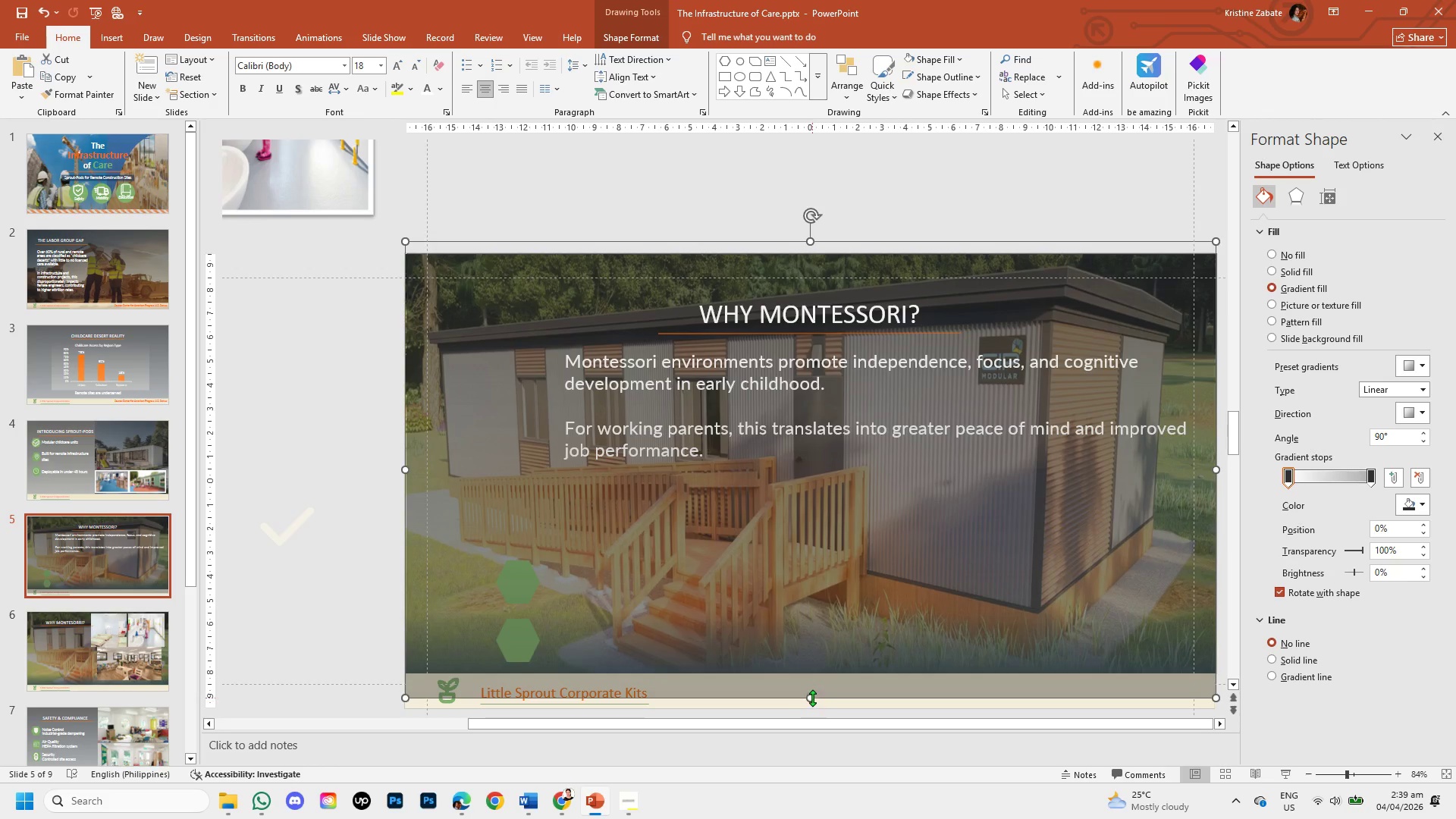 
left_click_drag(start_coordinate=[811, 696], to_coordinate=[817, 672])
 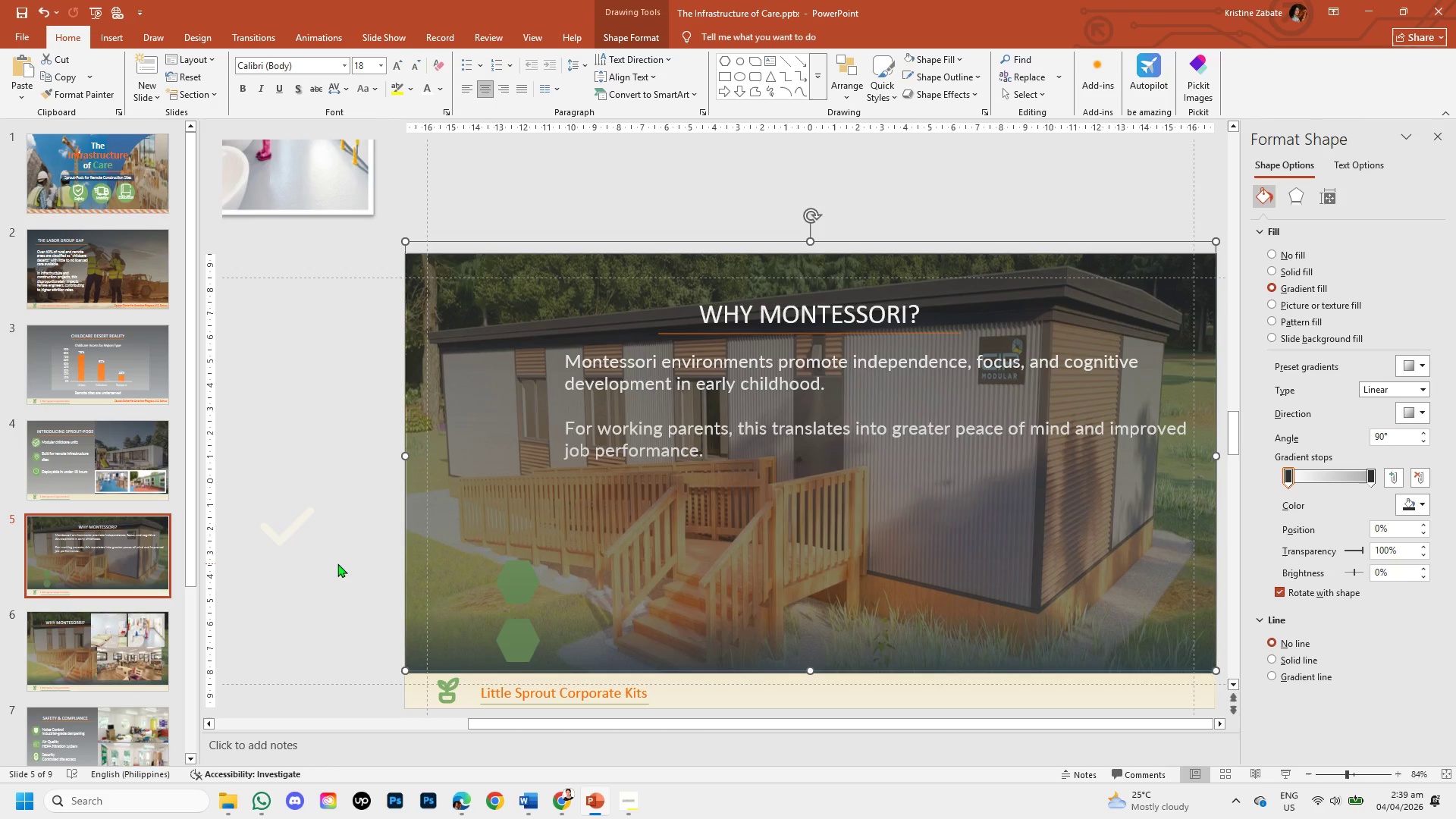 
left_click([337, 563])
 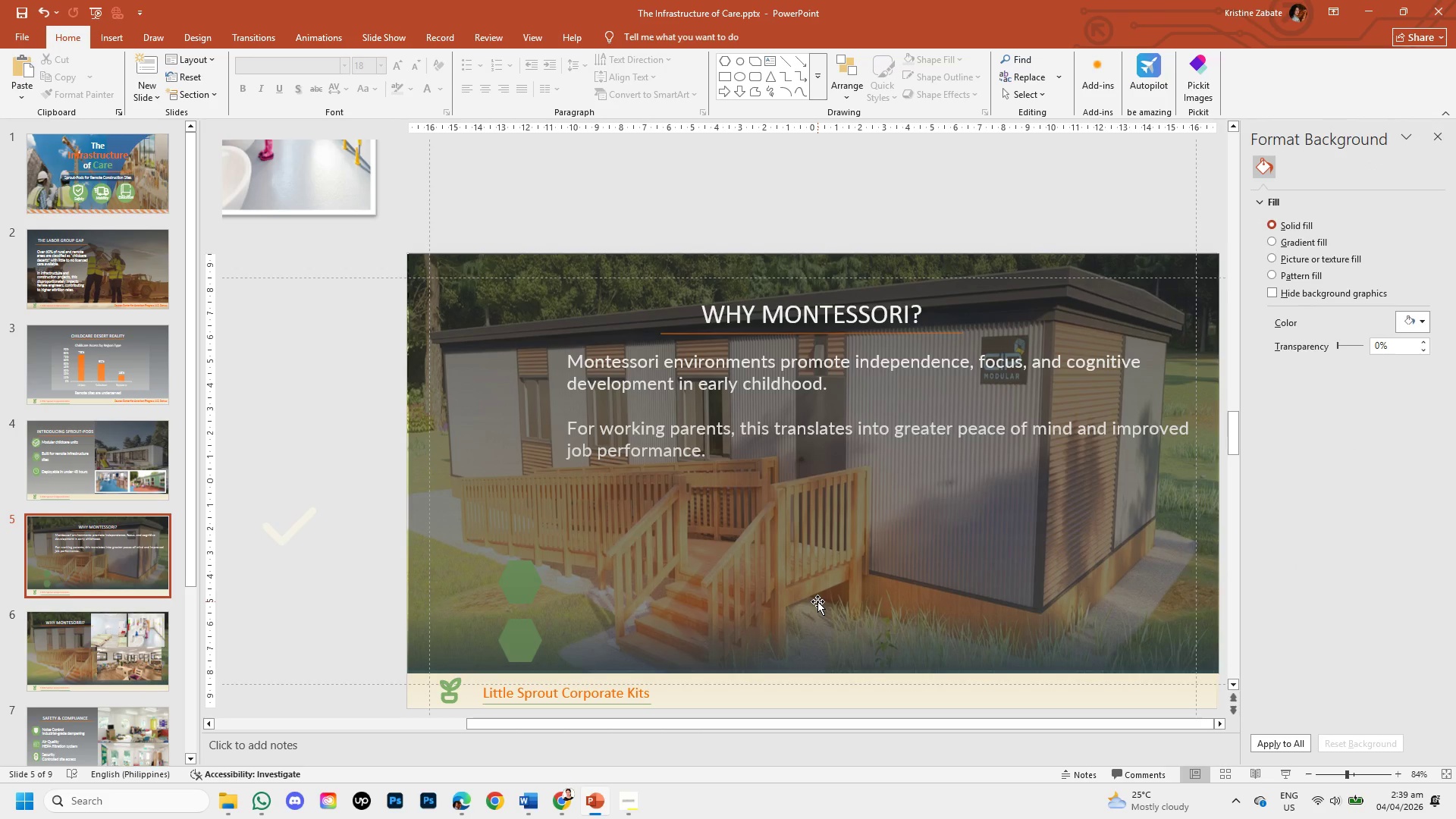 
left_click([817, 601])
 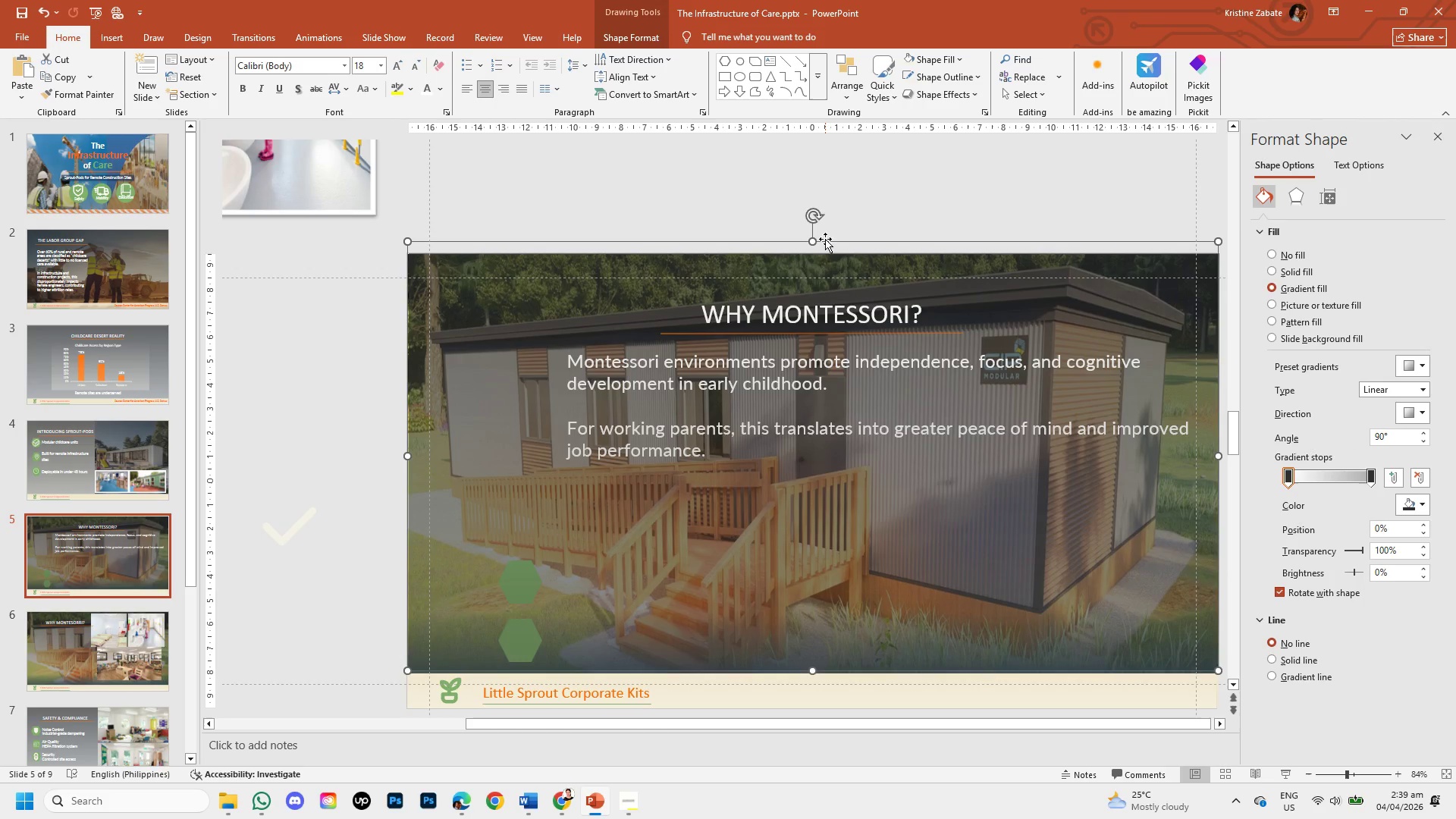 
left_click_drag(start_coordinate=[813, 243], to_coordinate=[823, 253])
 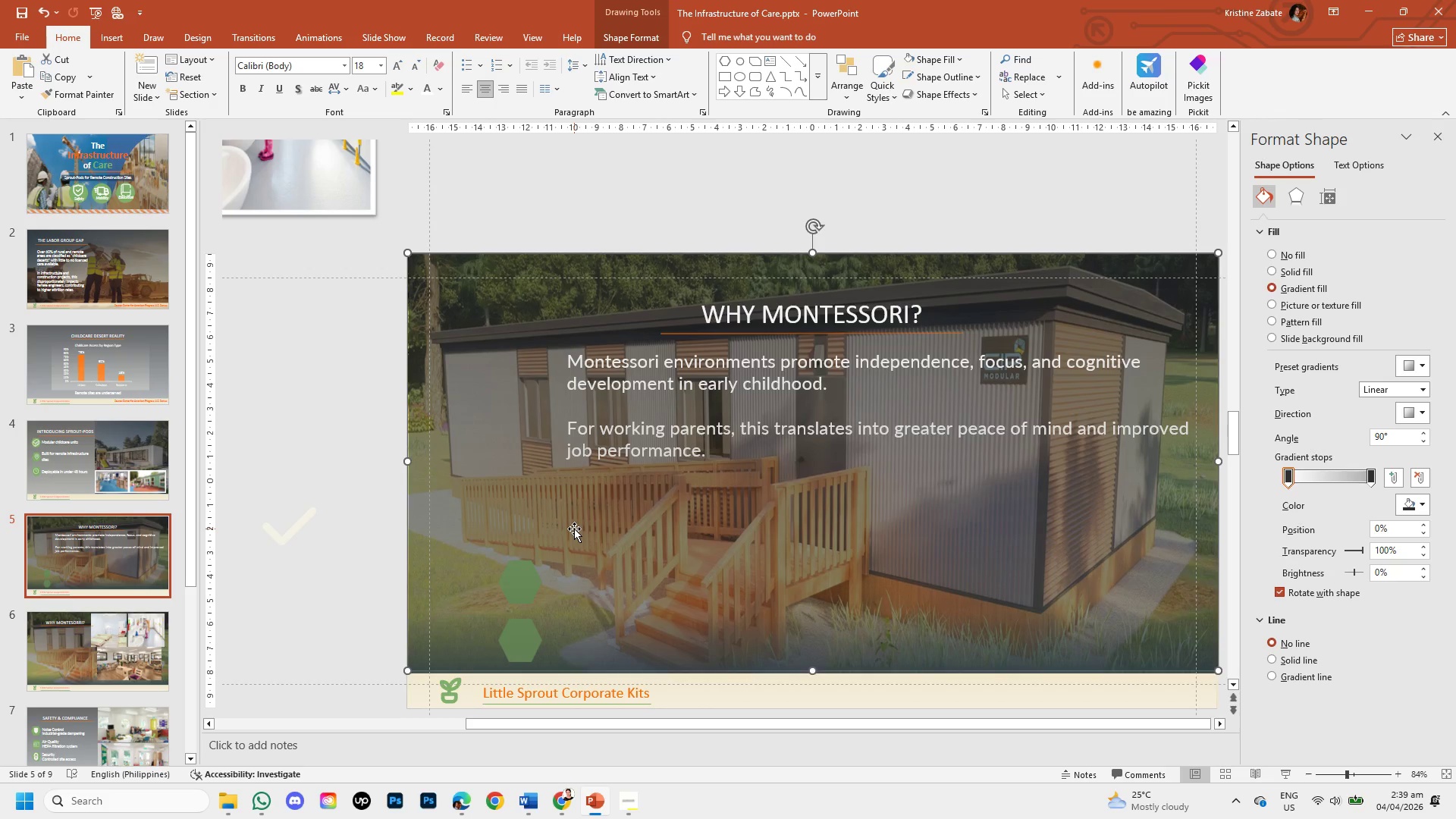 
right_click([574, 529])
 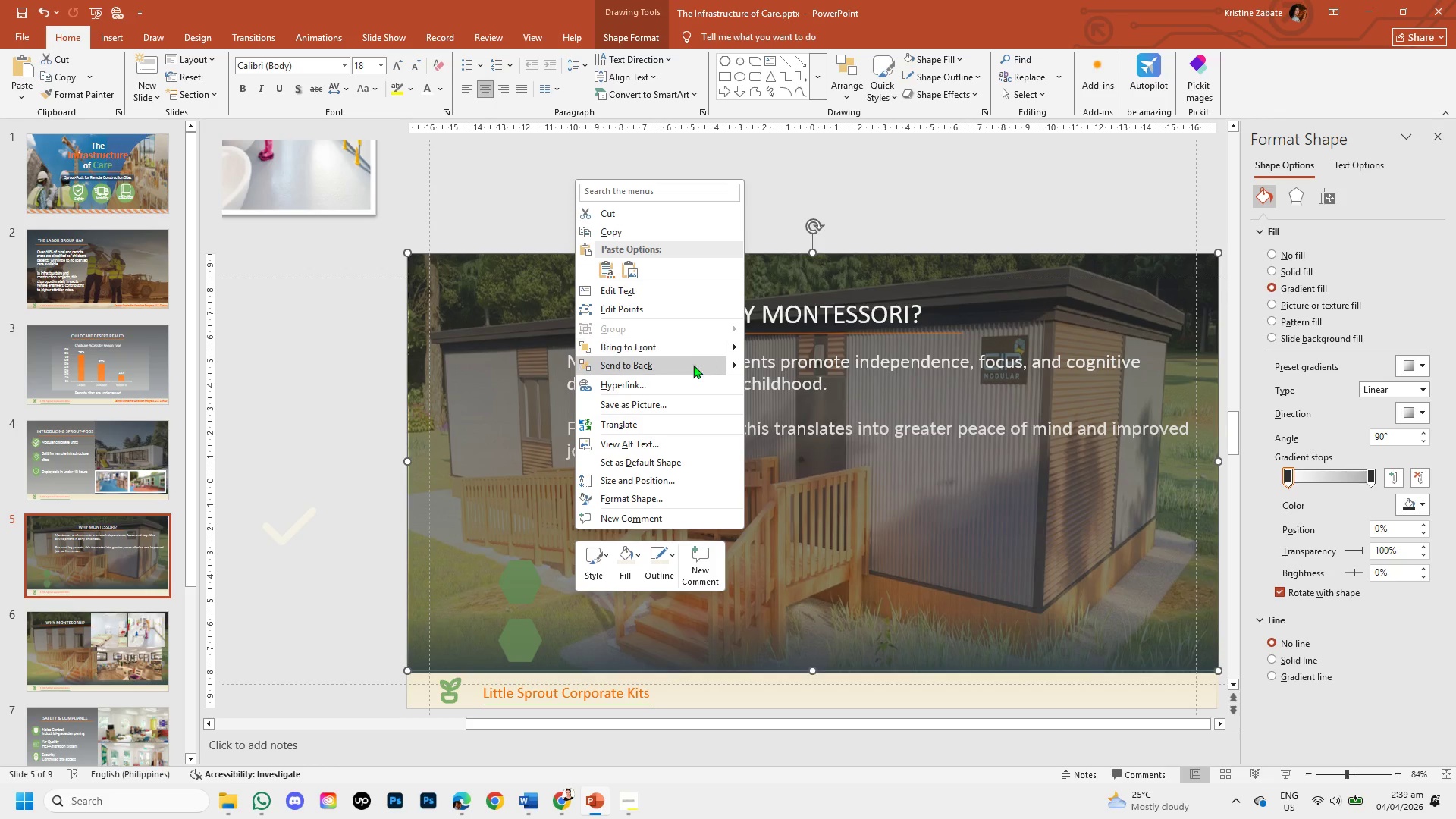 
left_click([692, 366])
 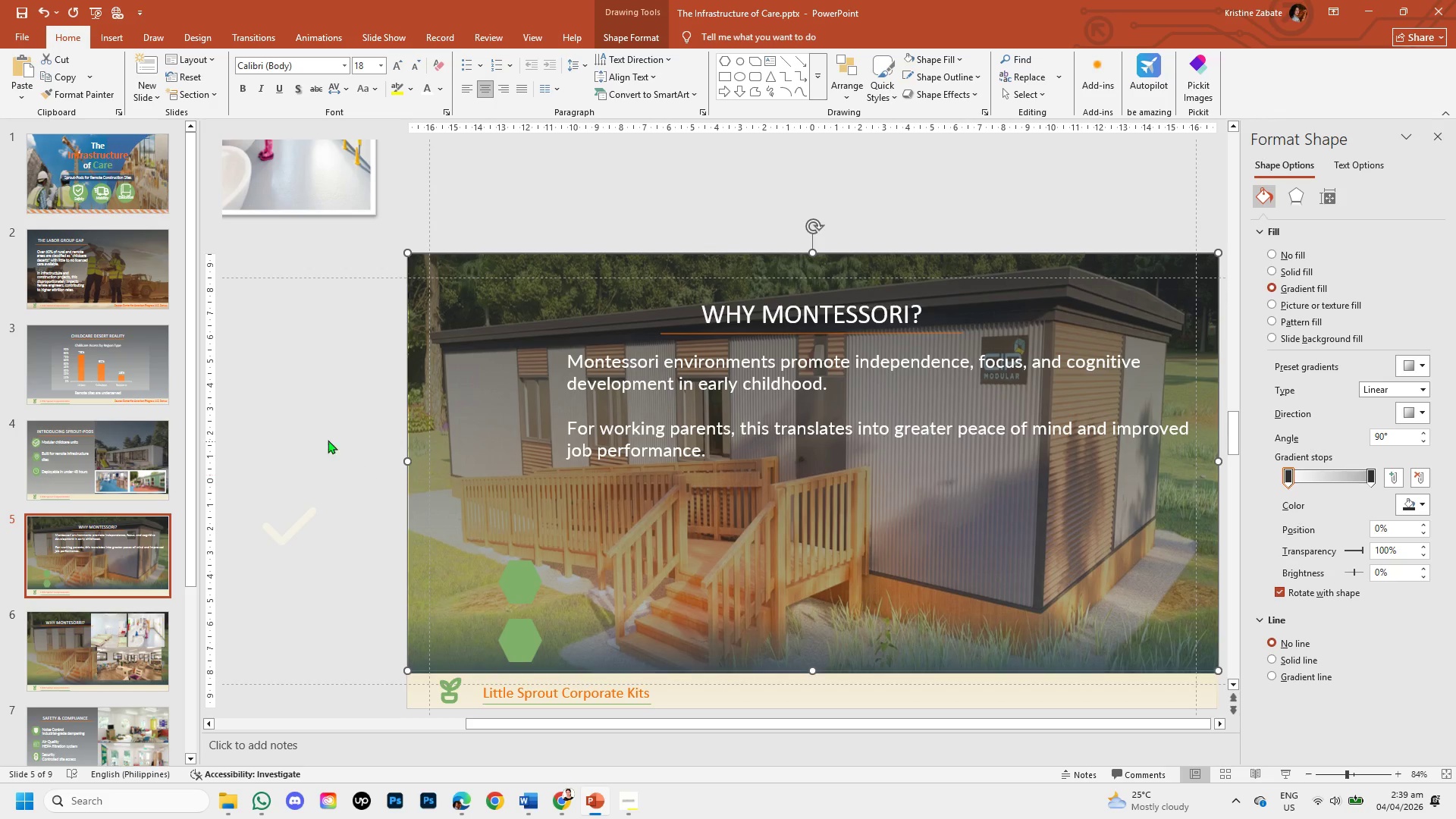 
left_click([290, 401])
 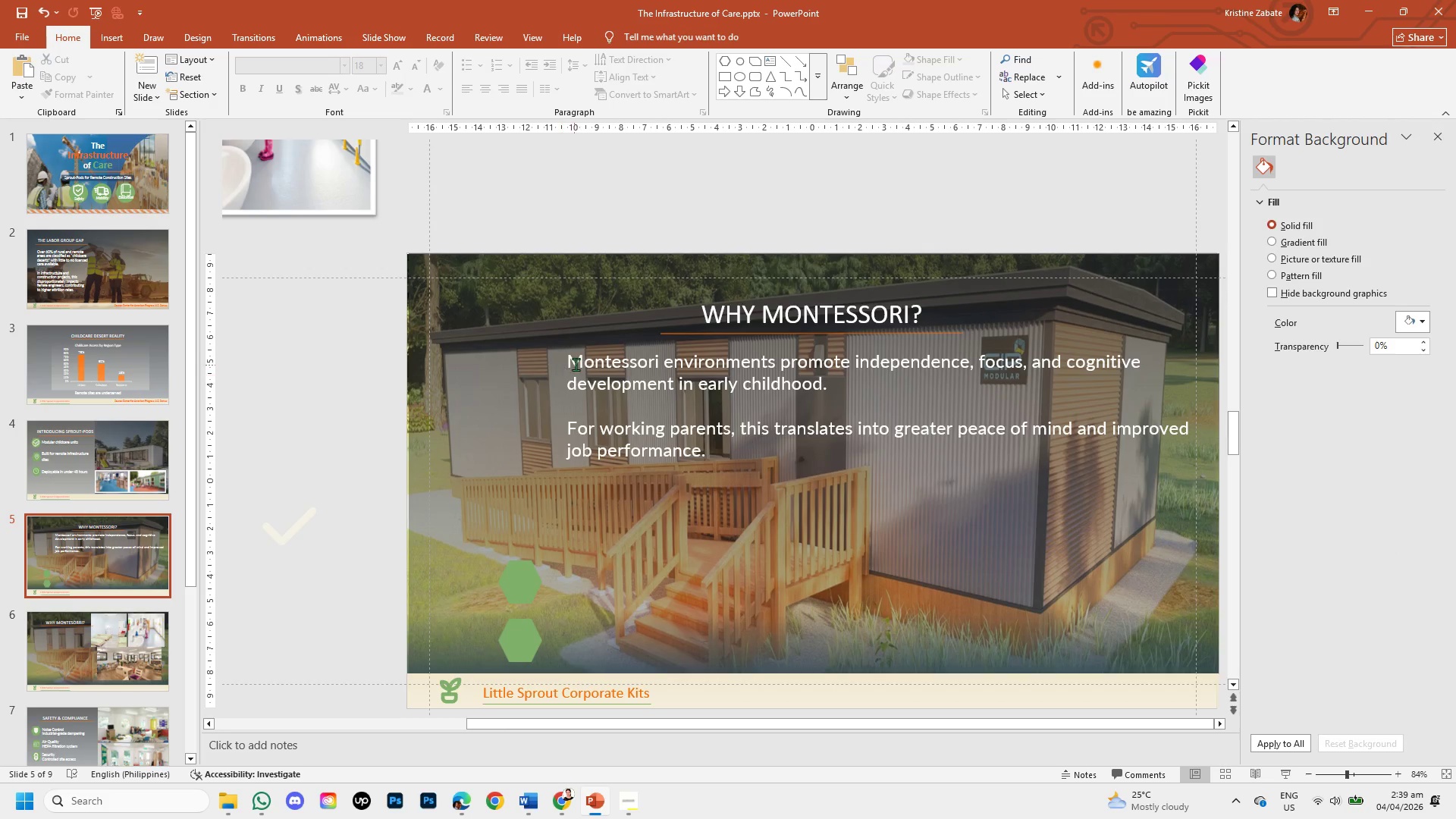 
left_click([578, 362])
 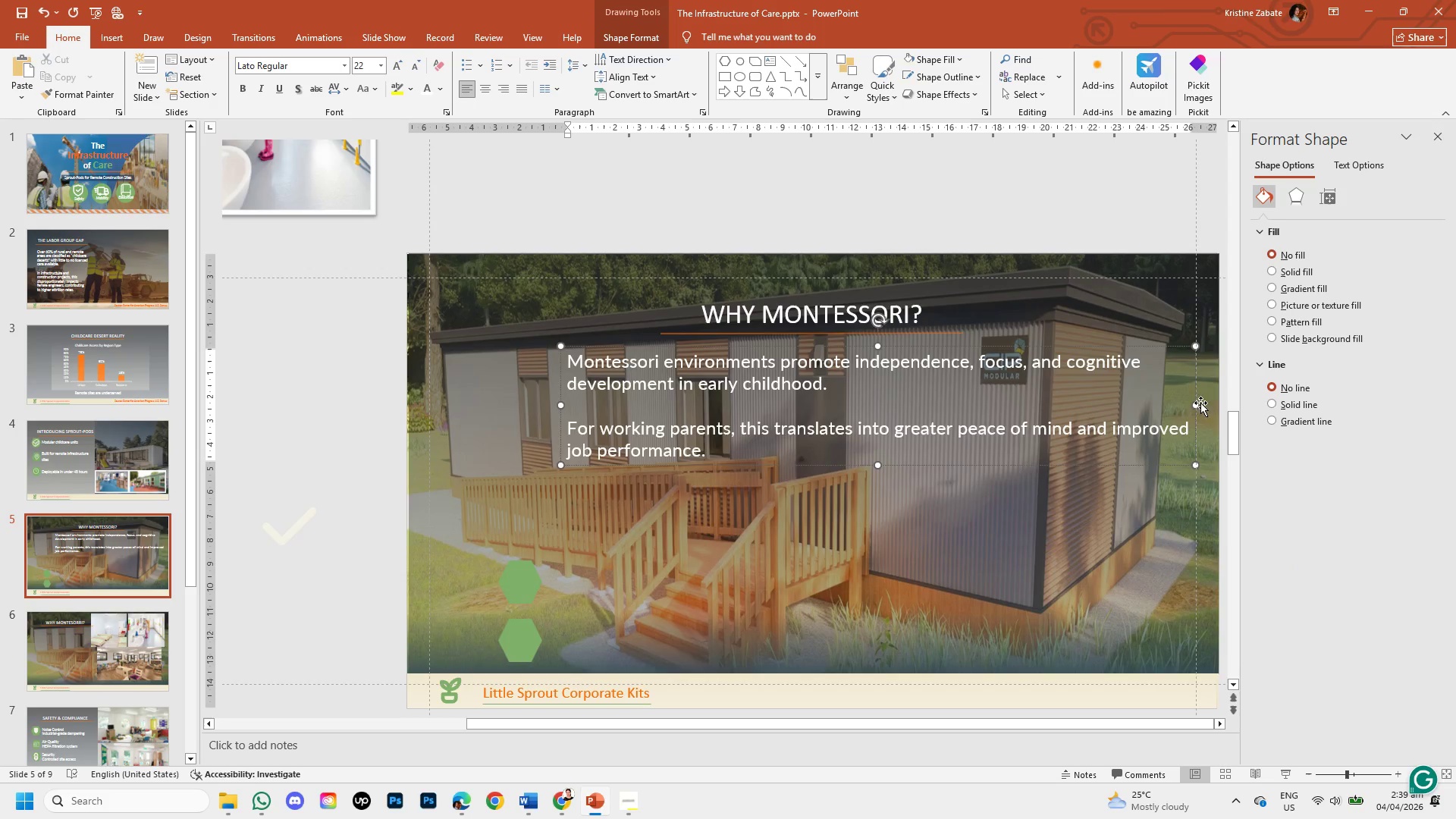 
left_click_drag(start_coordinate=[1197, 403], to_coordinate=[856, 428])
 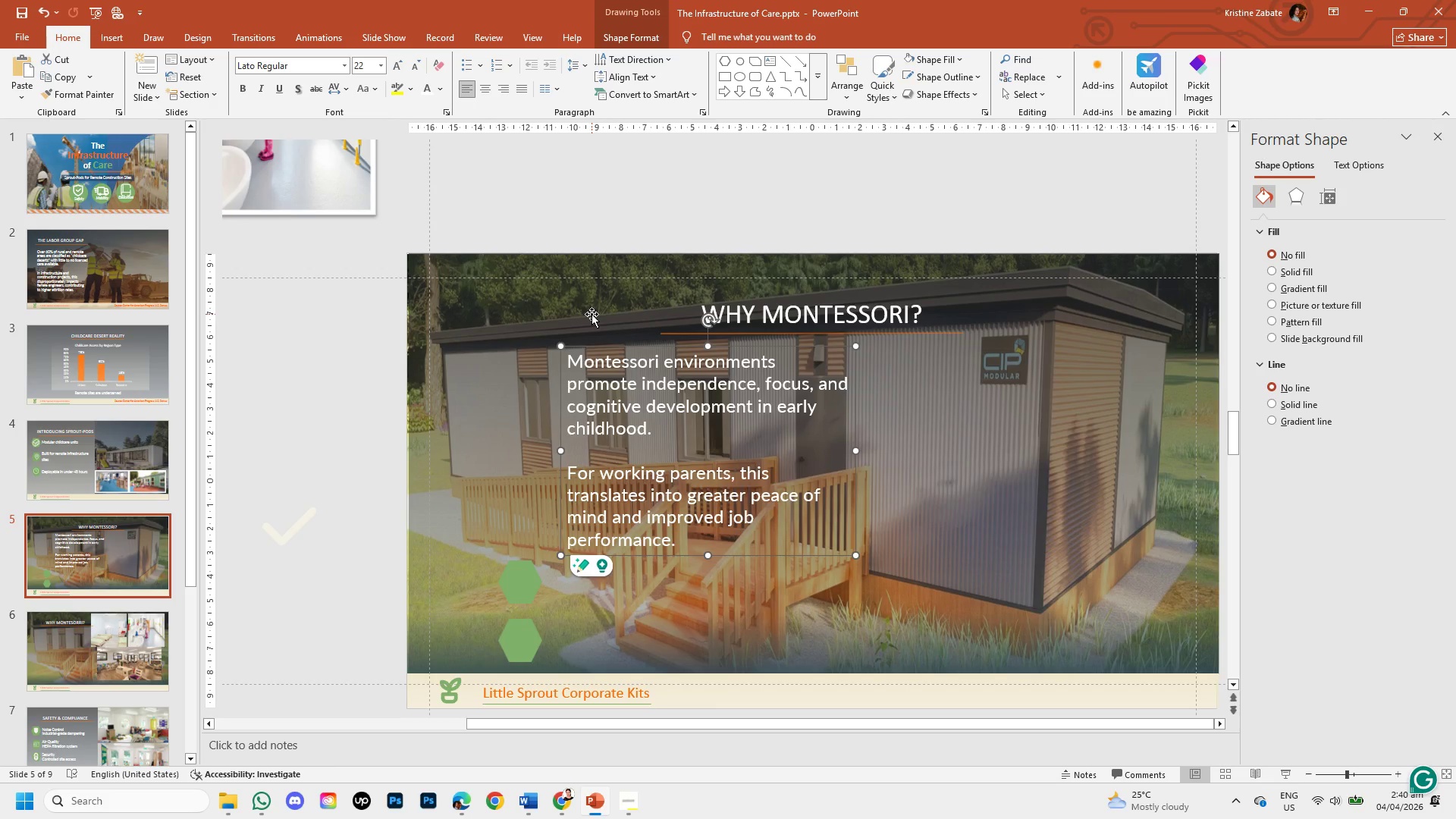 
wait(29.12)
 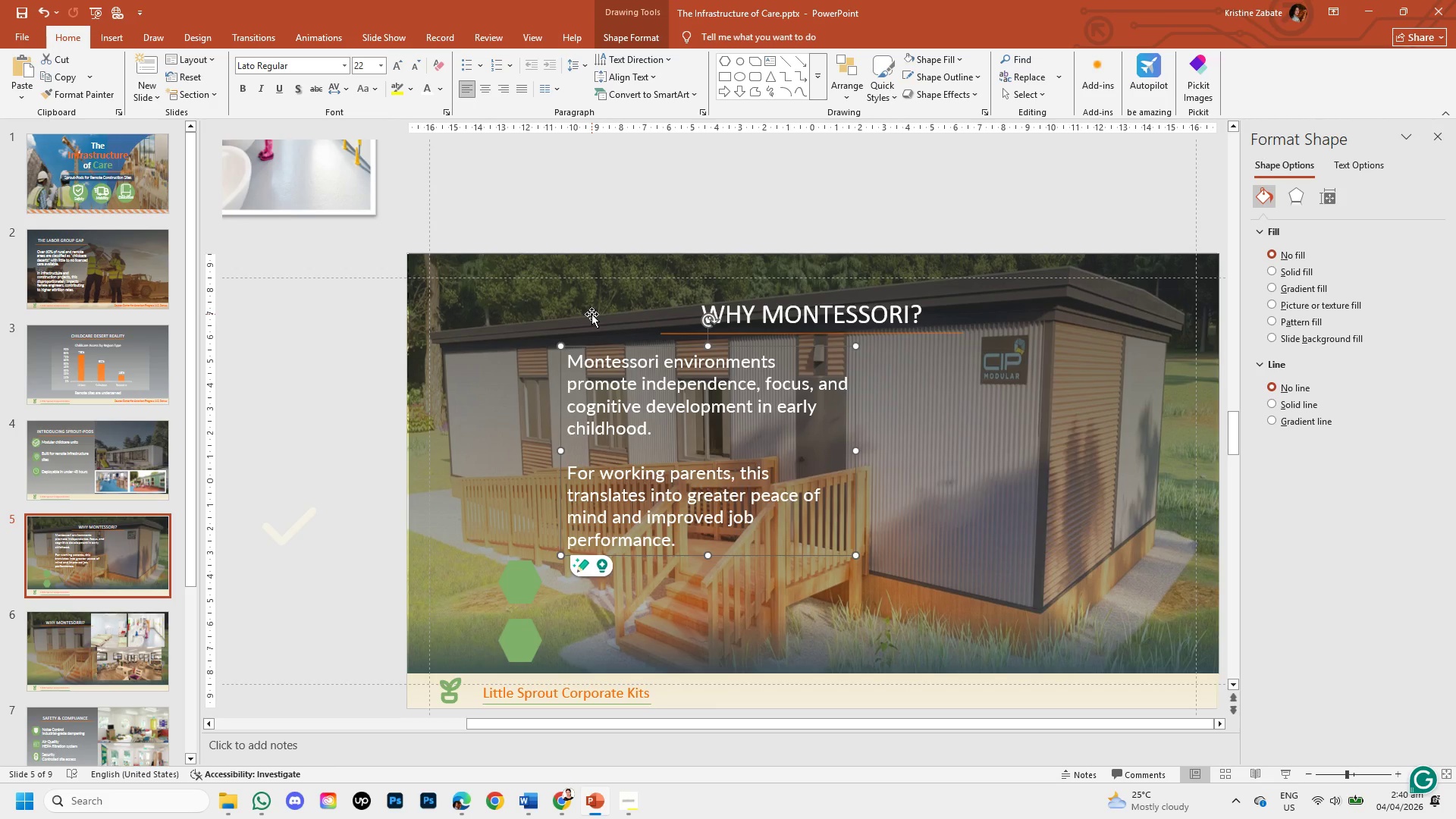 
left_click_drag(start_coordinate=[856, 452], to_coordinate=[796, 453])
 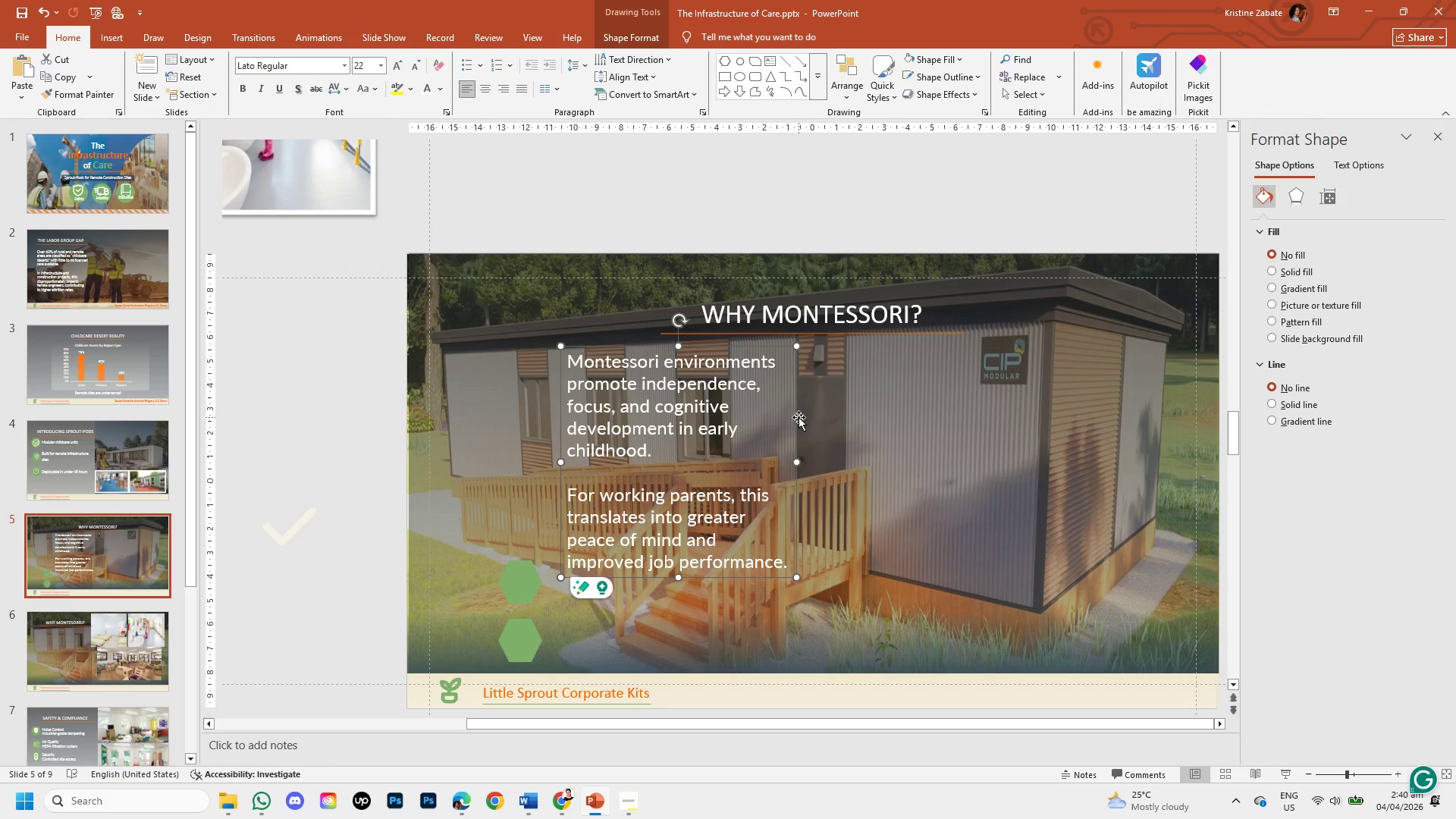 
left_click_drag(start_coordinate=[799, 415], to_coordinate=[743, 418])
 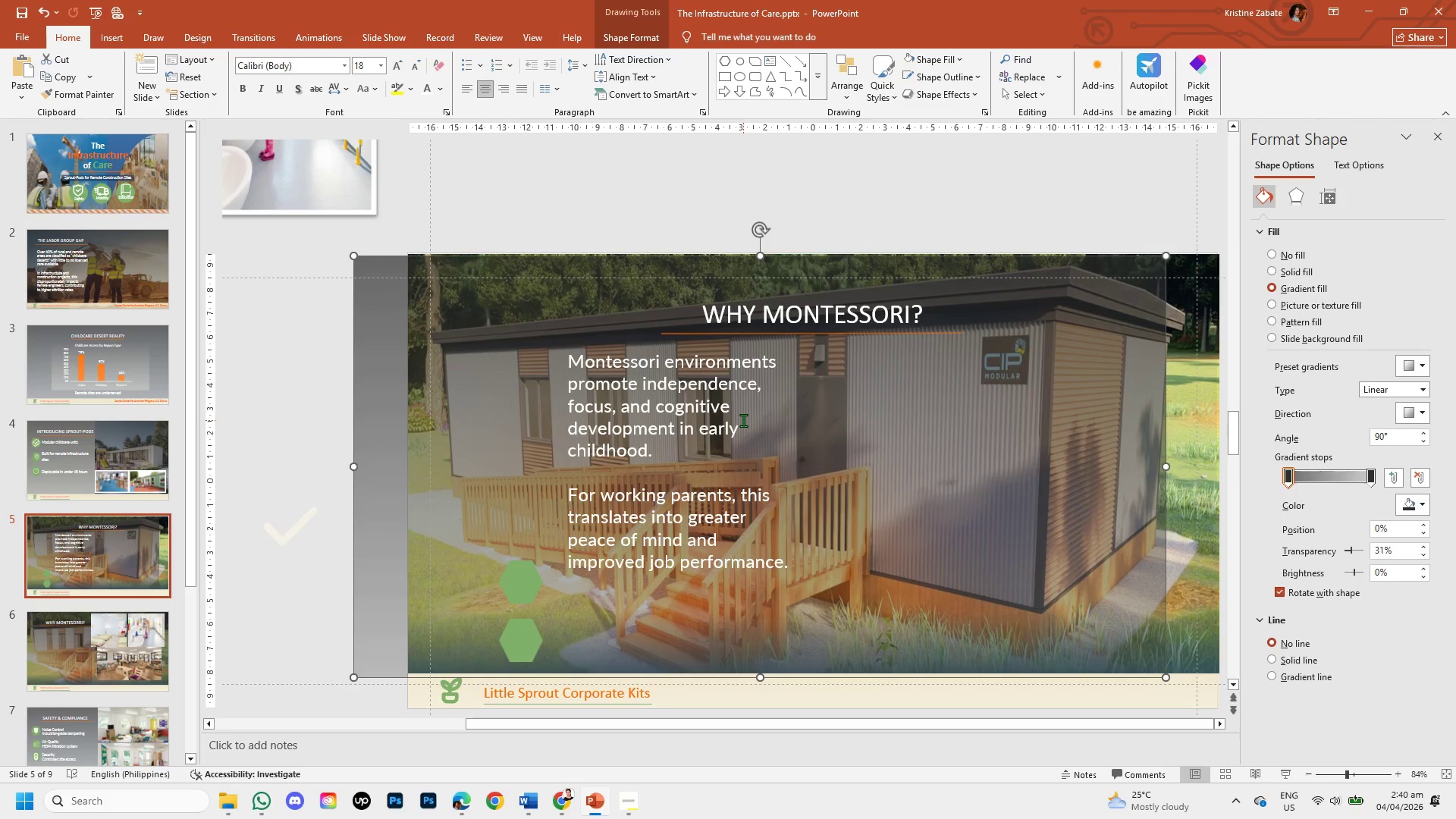 
key(Control+Z)
 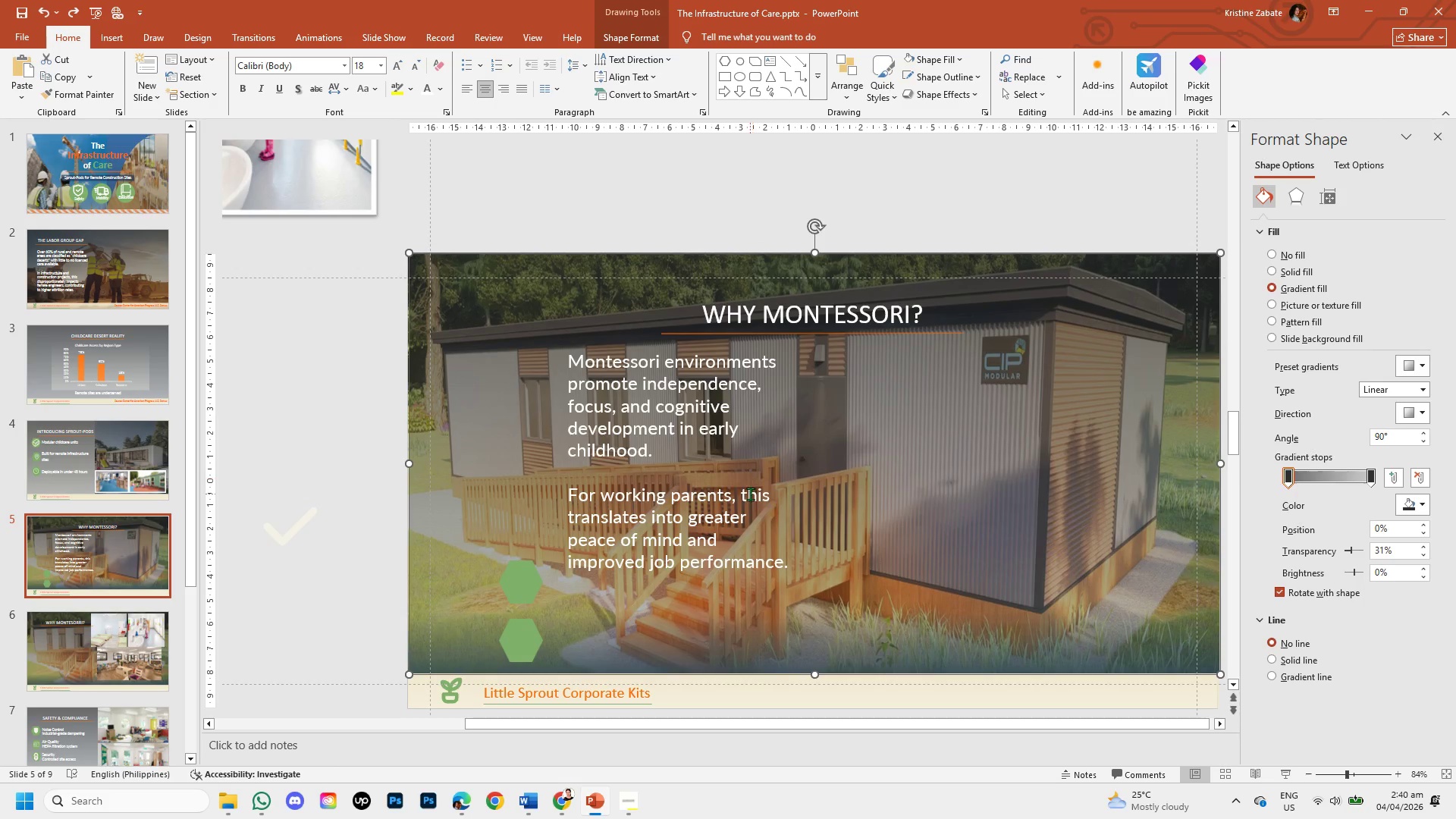 
left_click([750, 494])
 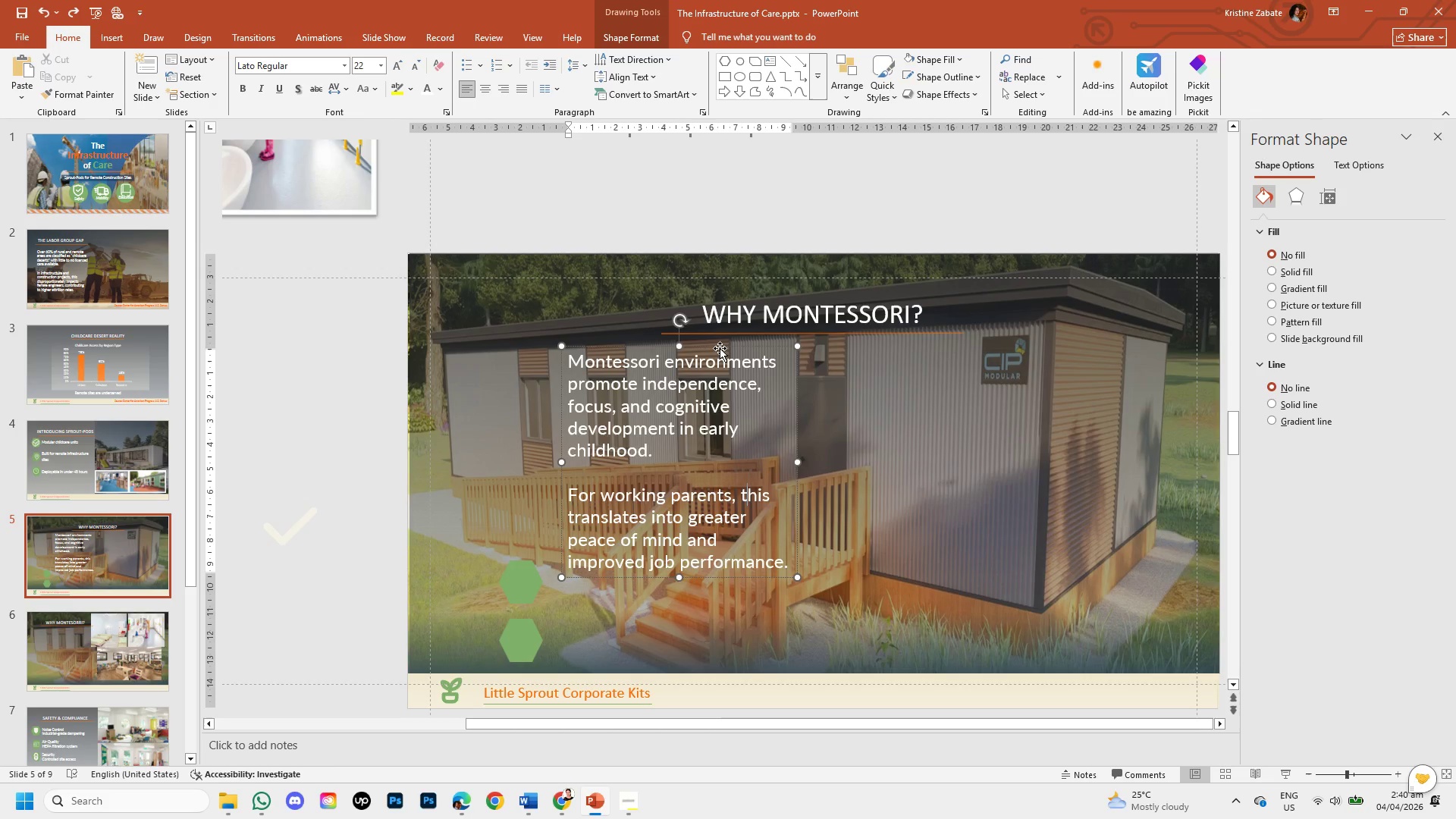 
left_click_drag(start_coordinate=[720, 347], to_coordinate=[614, 350])
 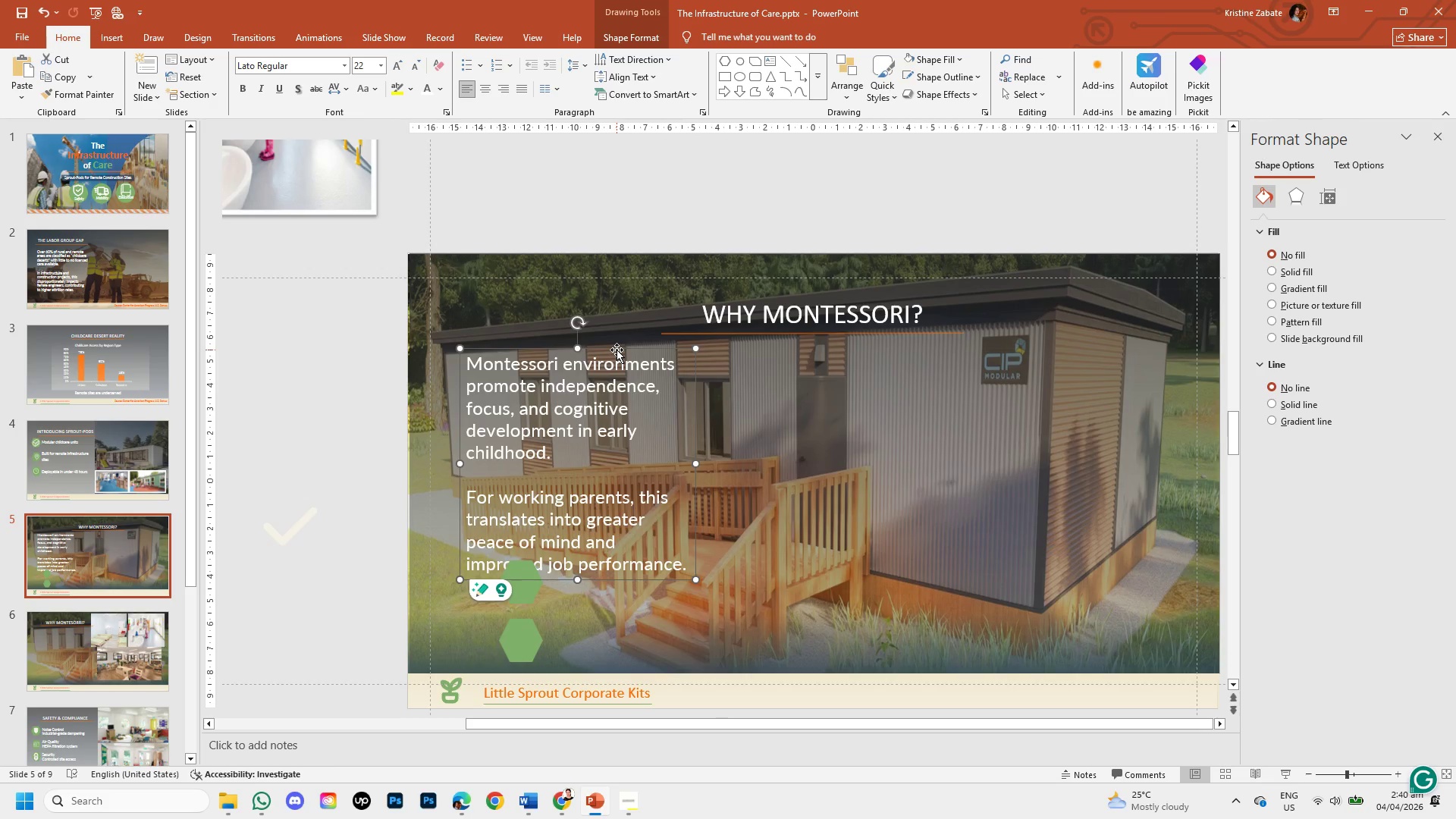 
left_click_drag(start_coordinate=[625, 347], to_coordinate=[659, 347])
 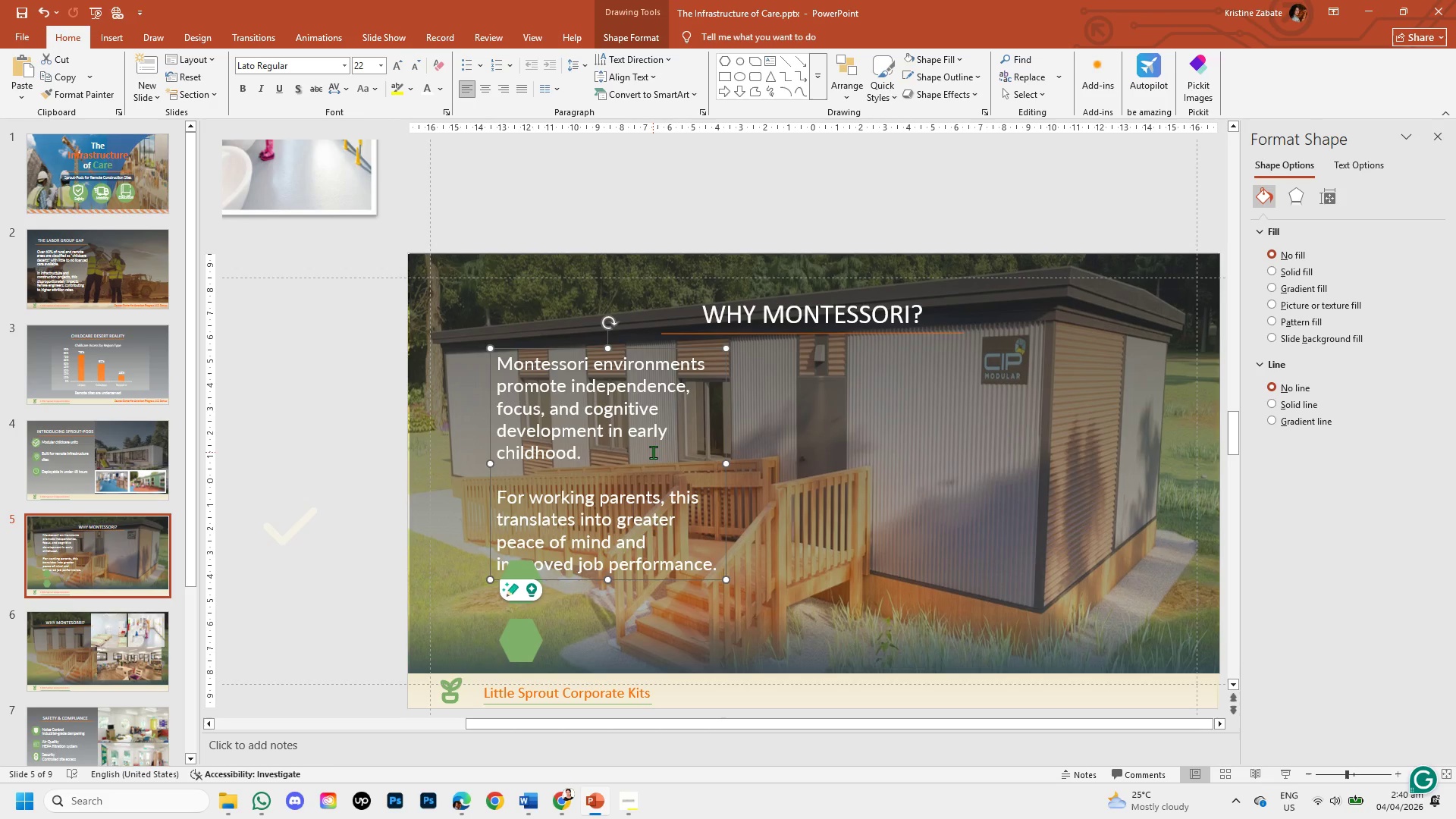 
wait(11.53)
 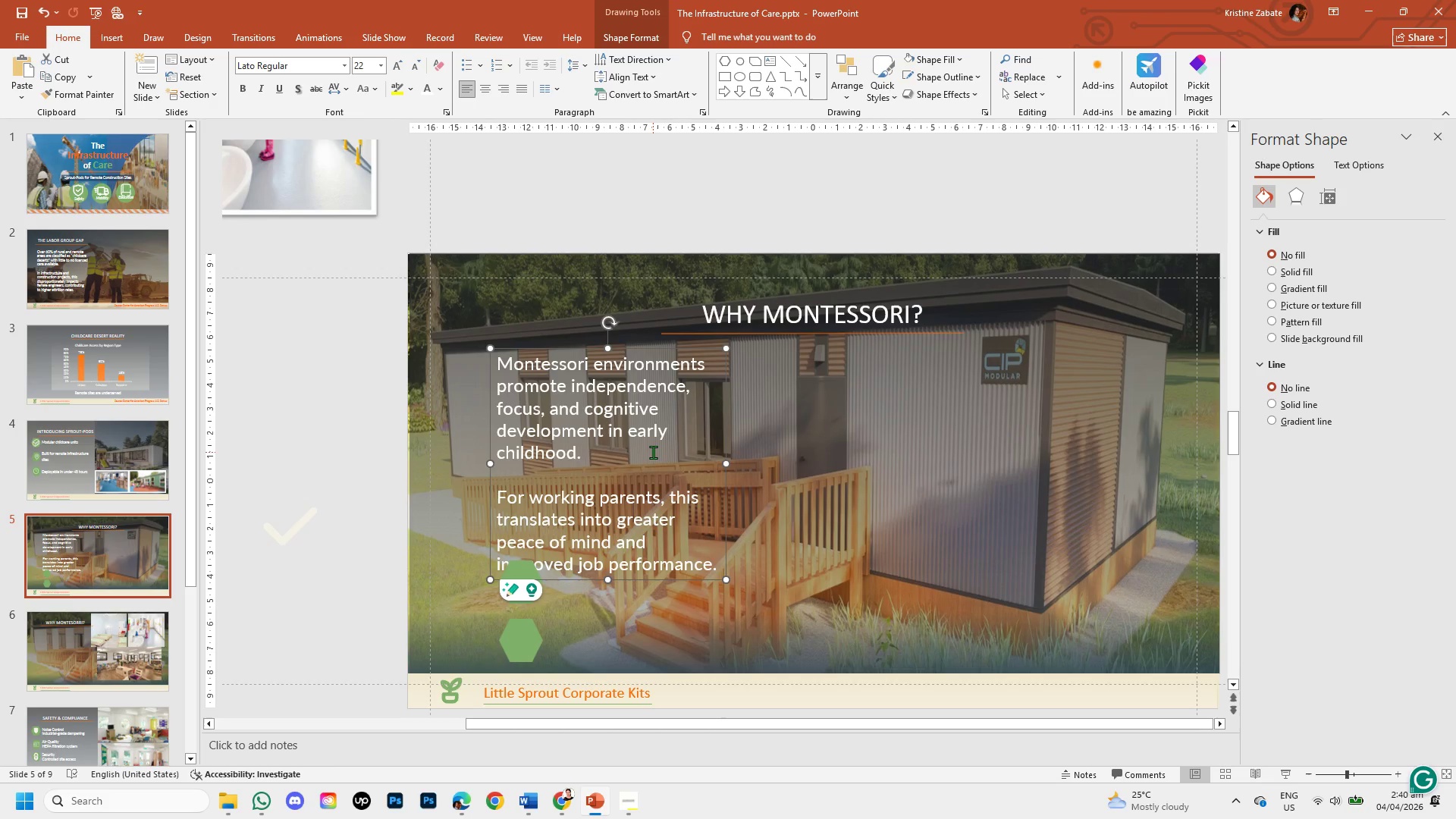 
left_click([824, 551])
 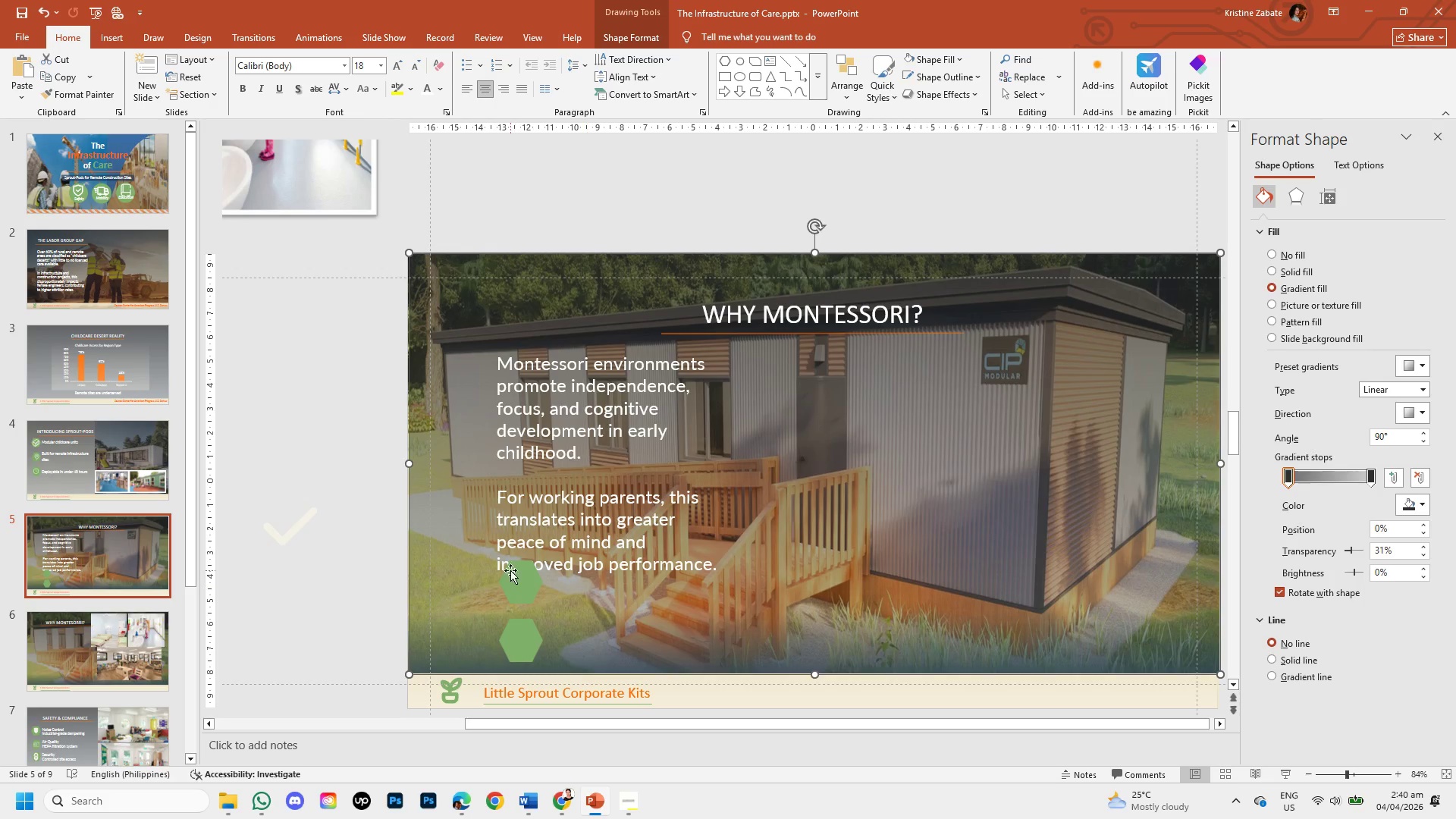 
left_click([509, 571])
 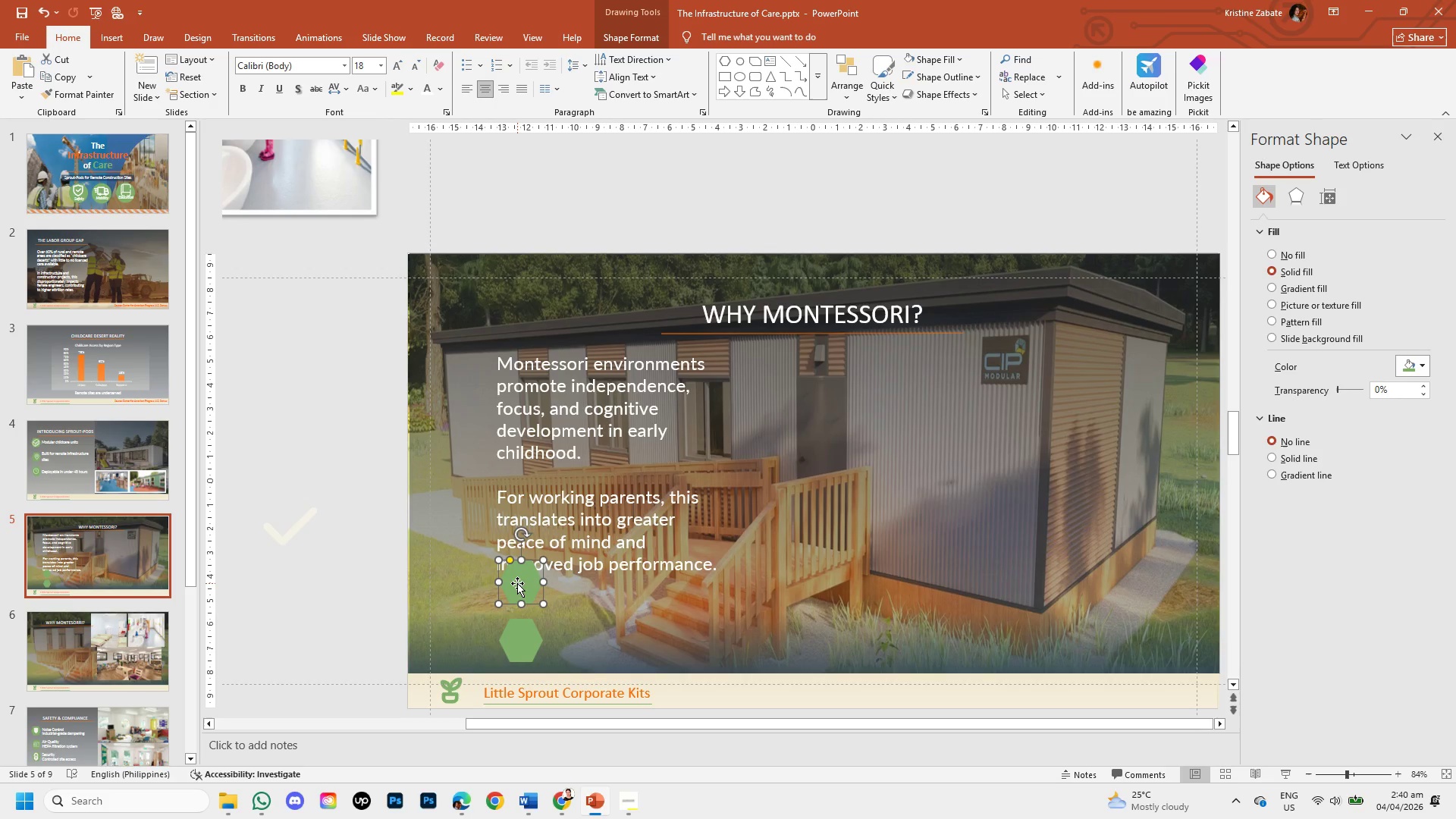 
left_click_drag(start_coordinate=[517, 583], to_coordinate=[459, 384])
 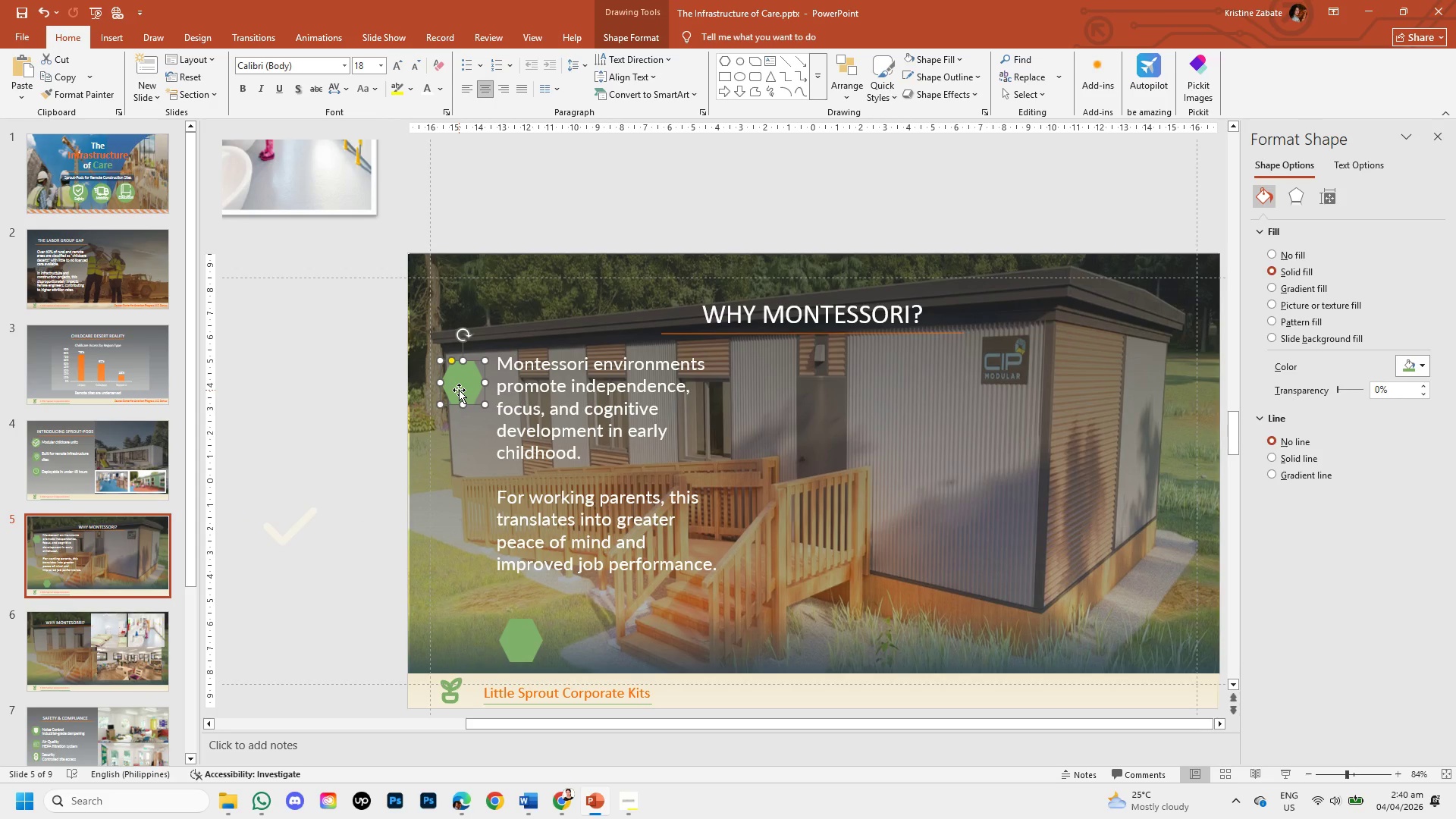 
key(Backspace)
 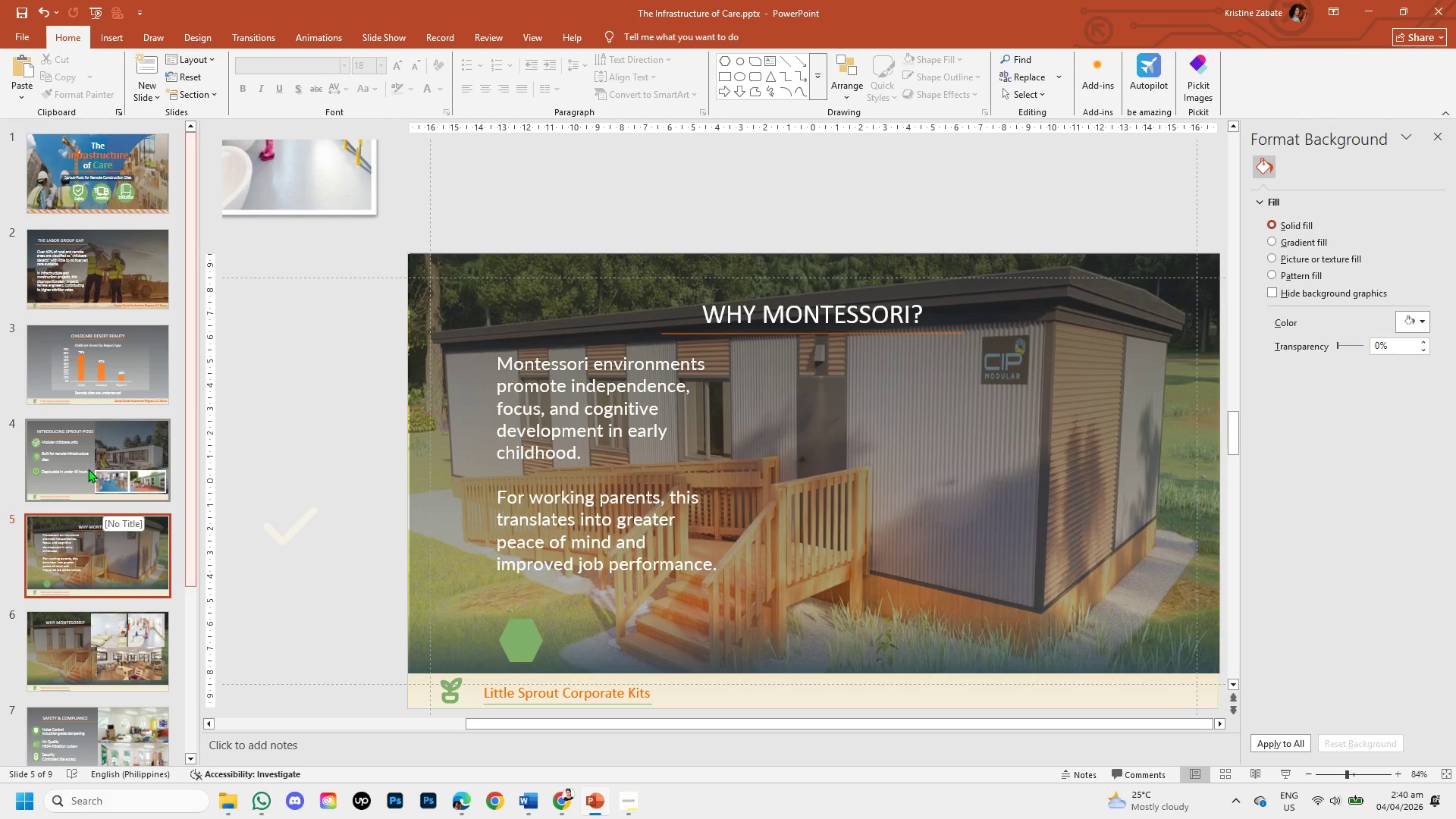 
left_click([87, 469])
 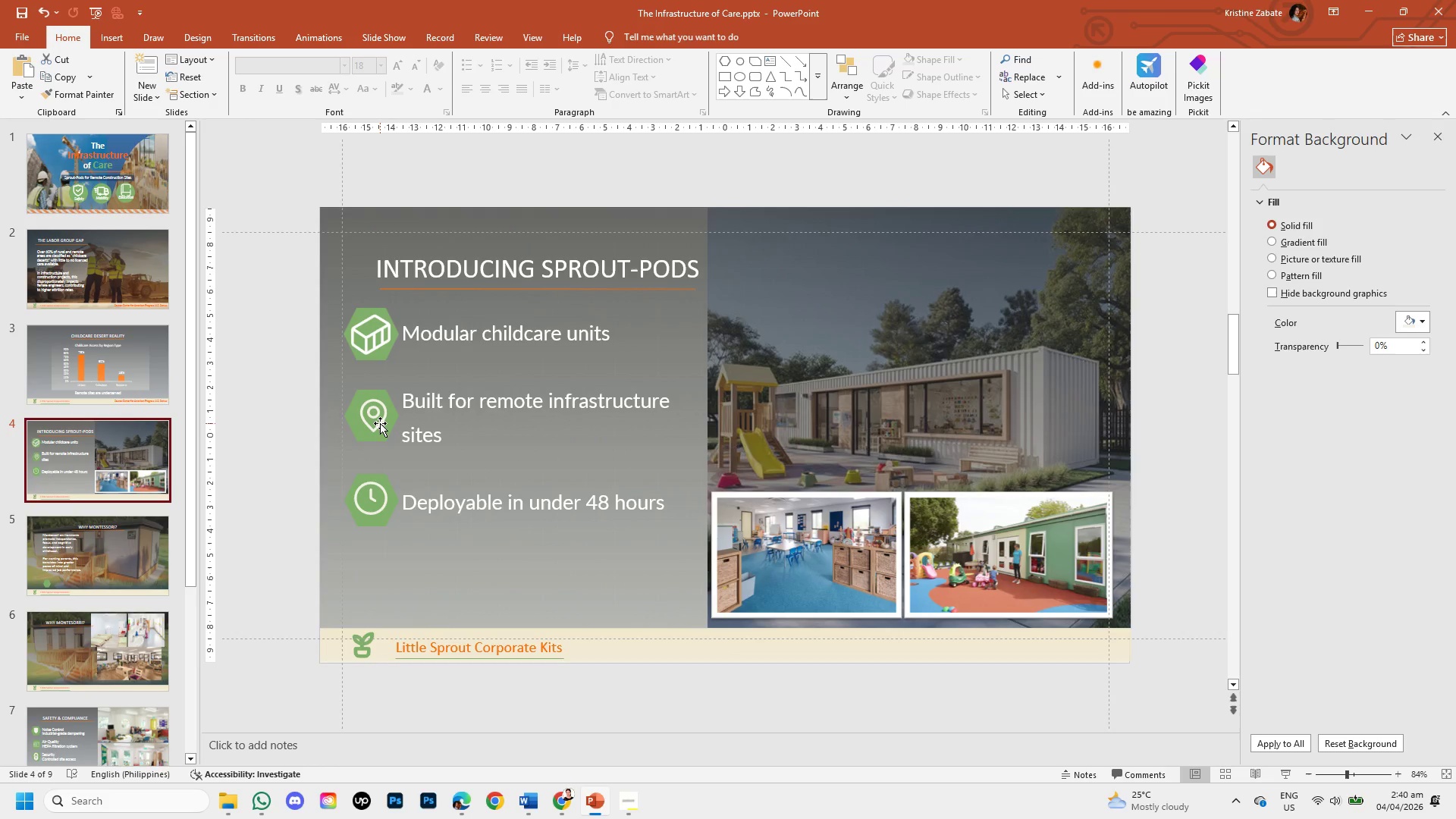 
left_click([370, 418])
 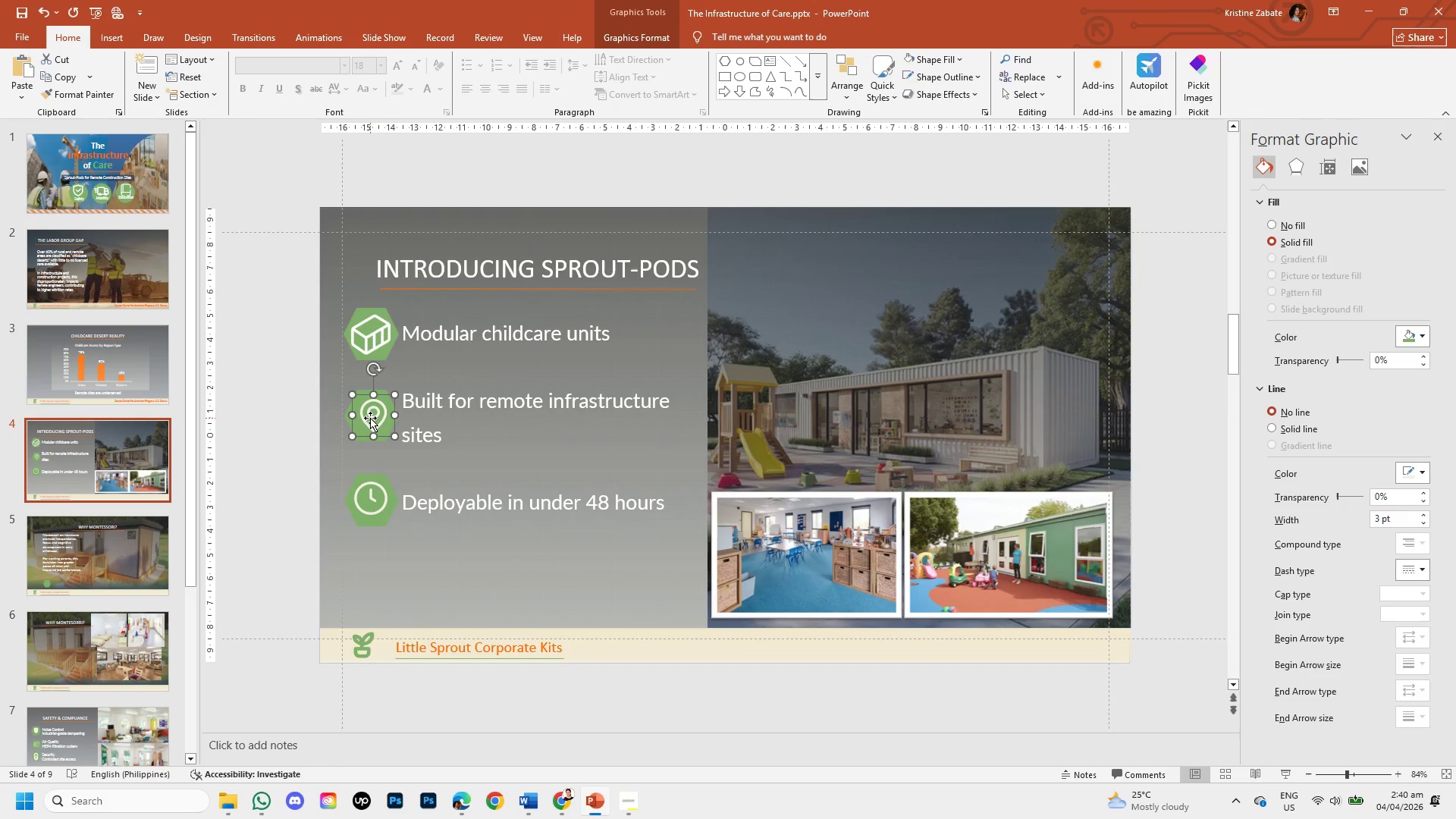 
key(ArrowLeft)
 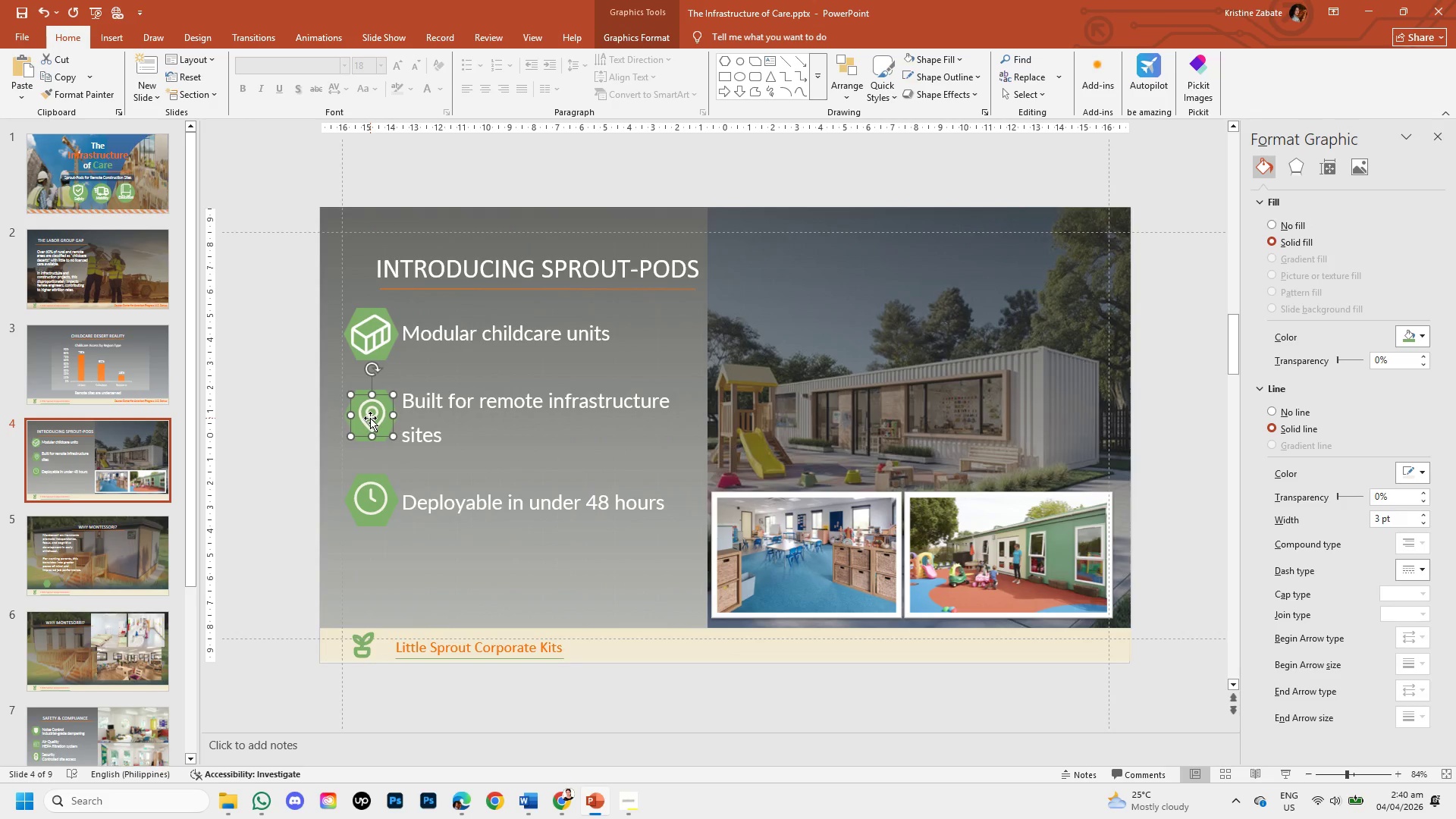 
key(ArrowLeft)
 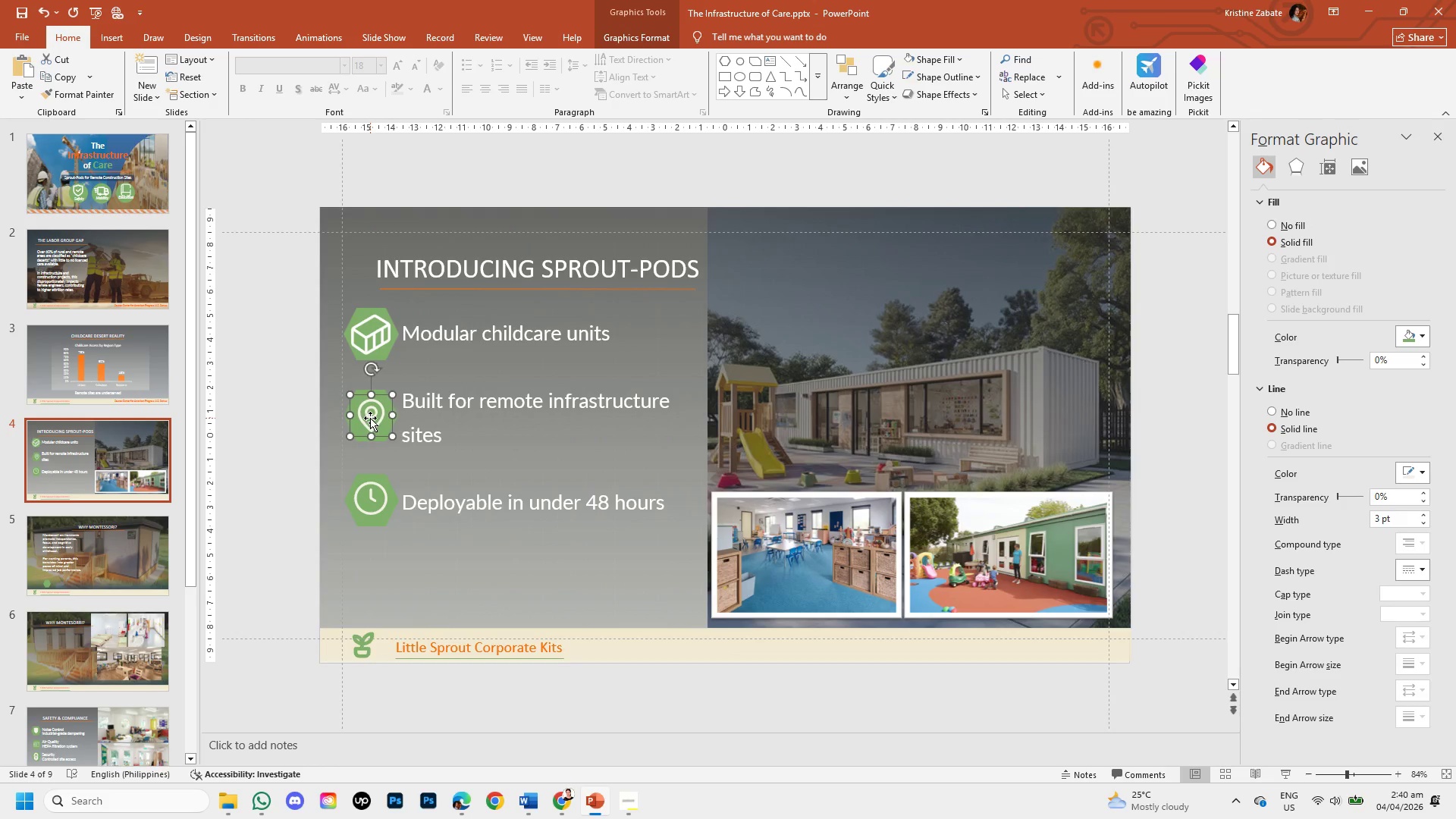 
key(ArrowLeft)
 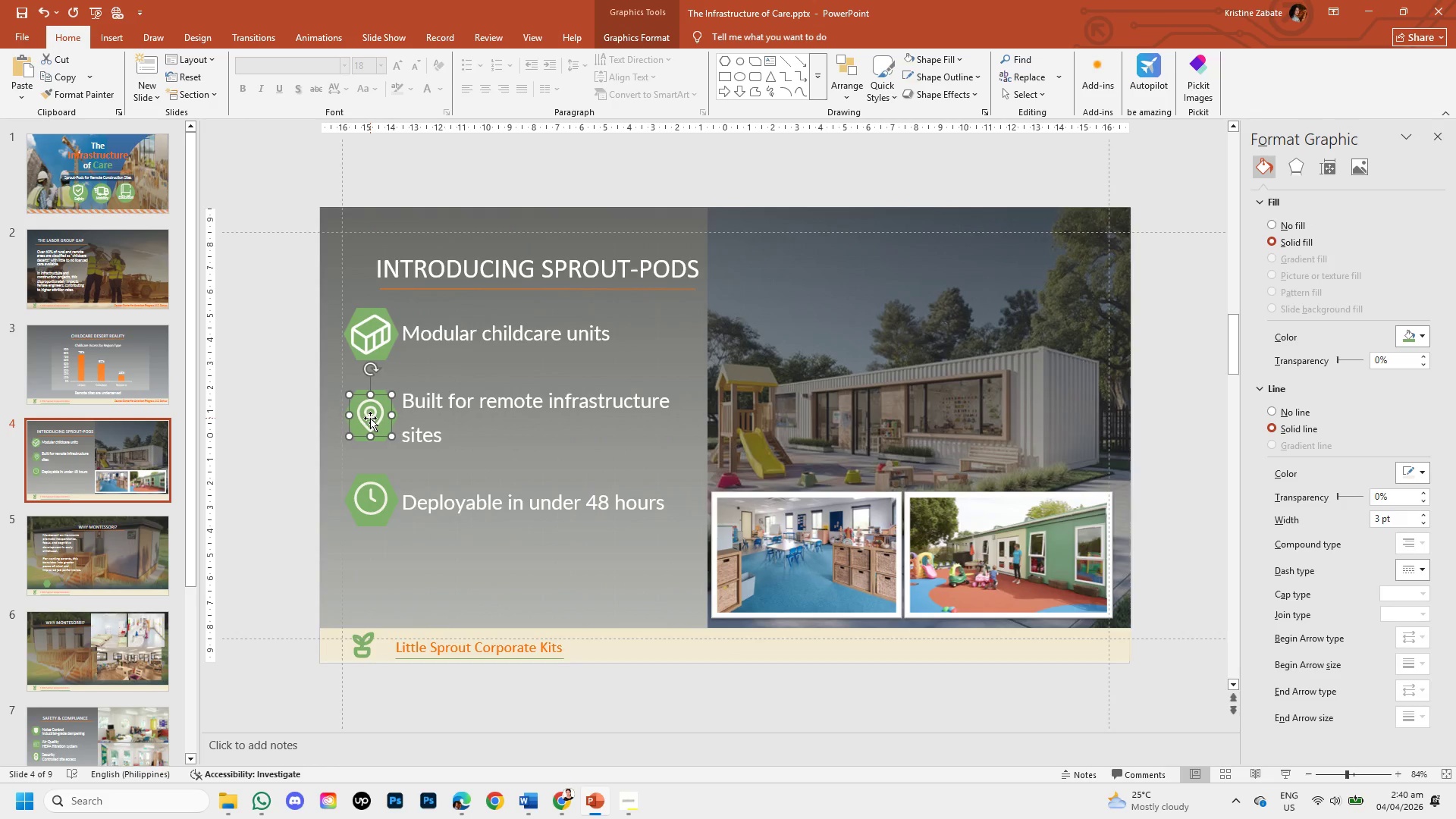 
key(ArrowLeft)
 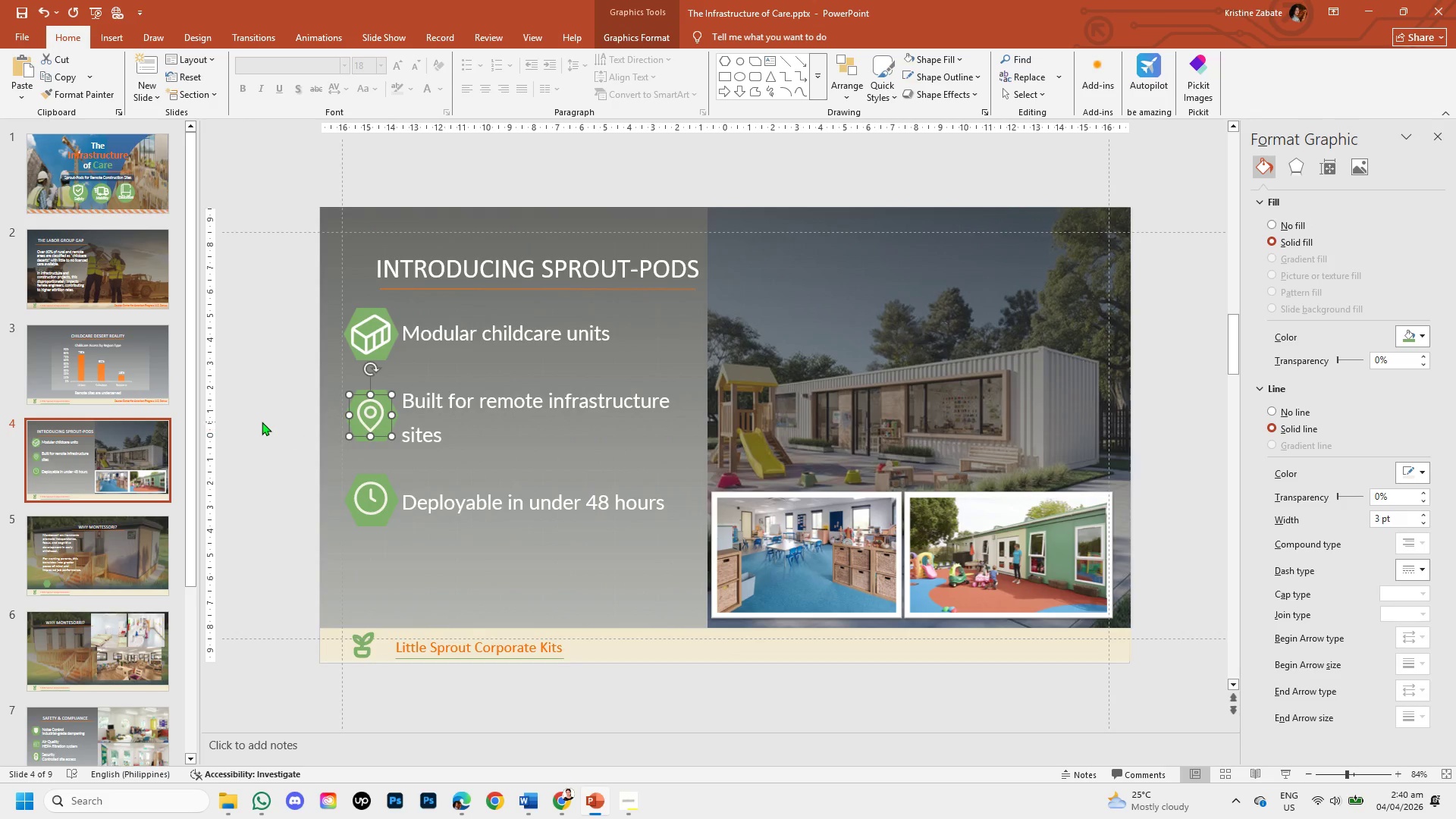 
left_click([260, 420])
 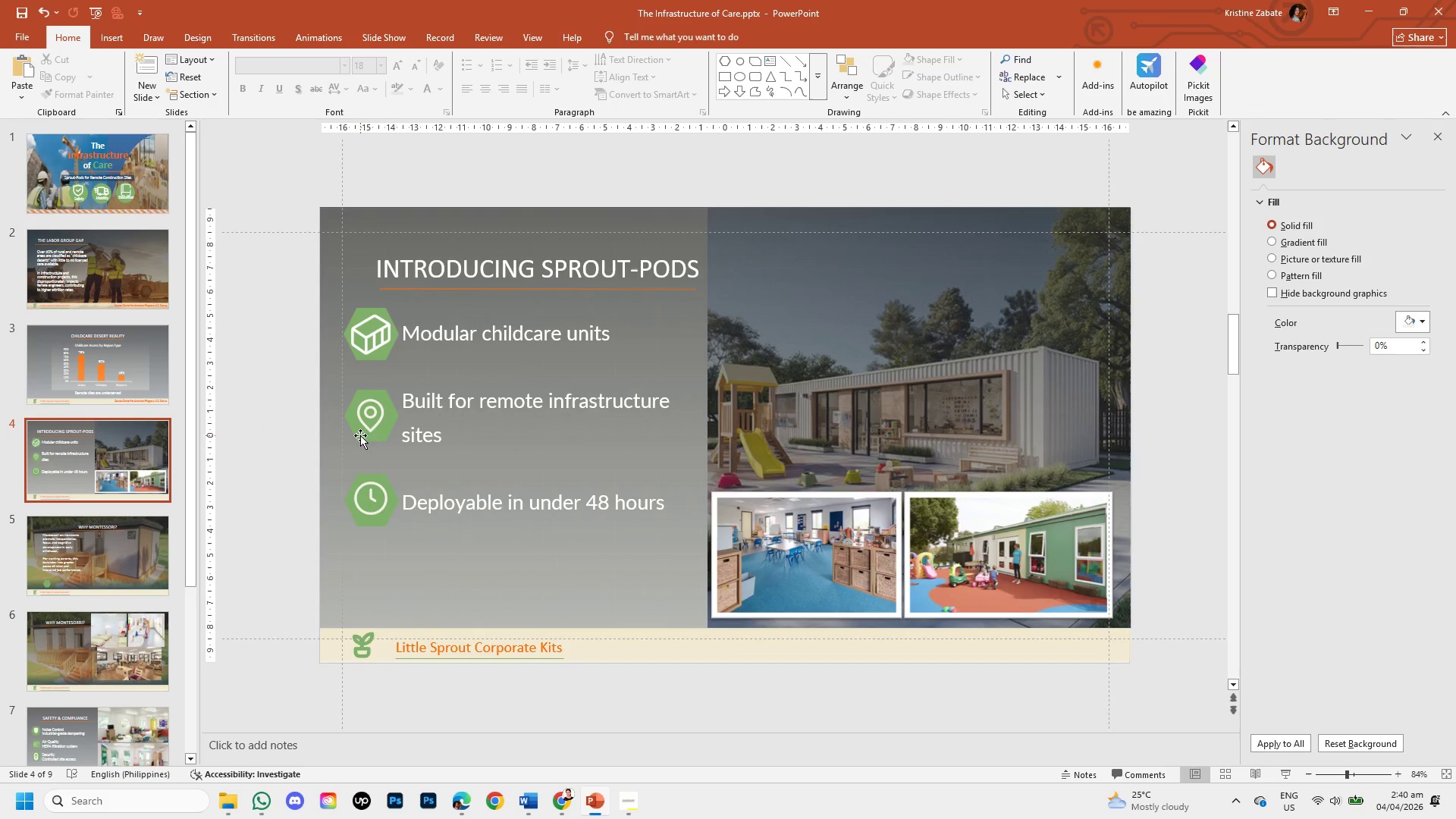 
left_click([361, 438])
 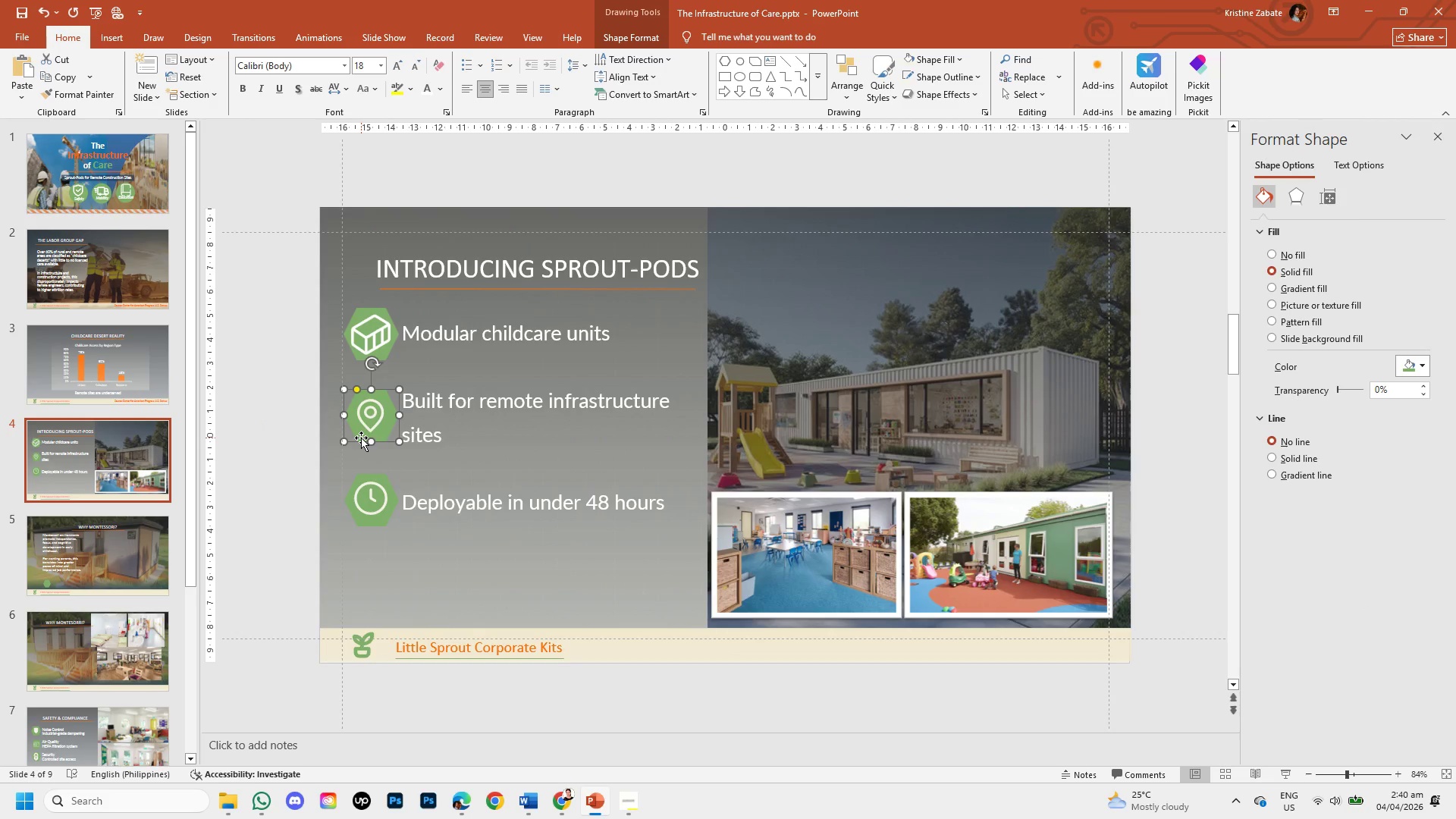 
key(Control+C)
 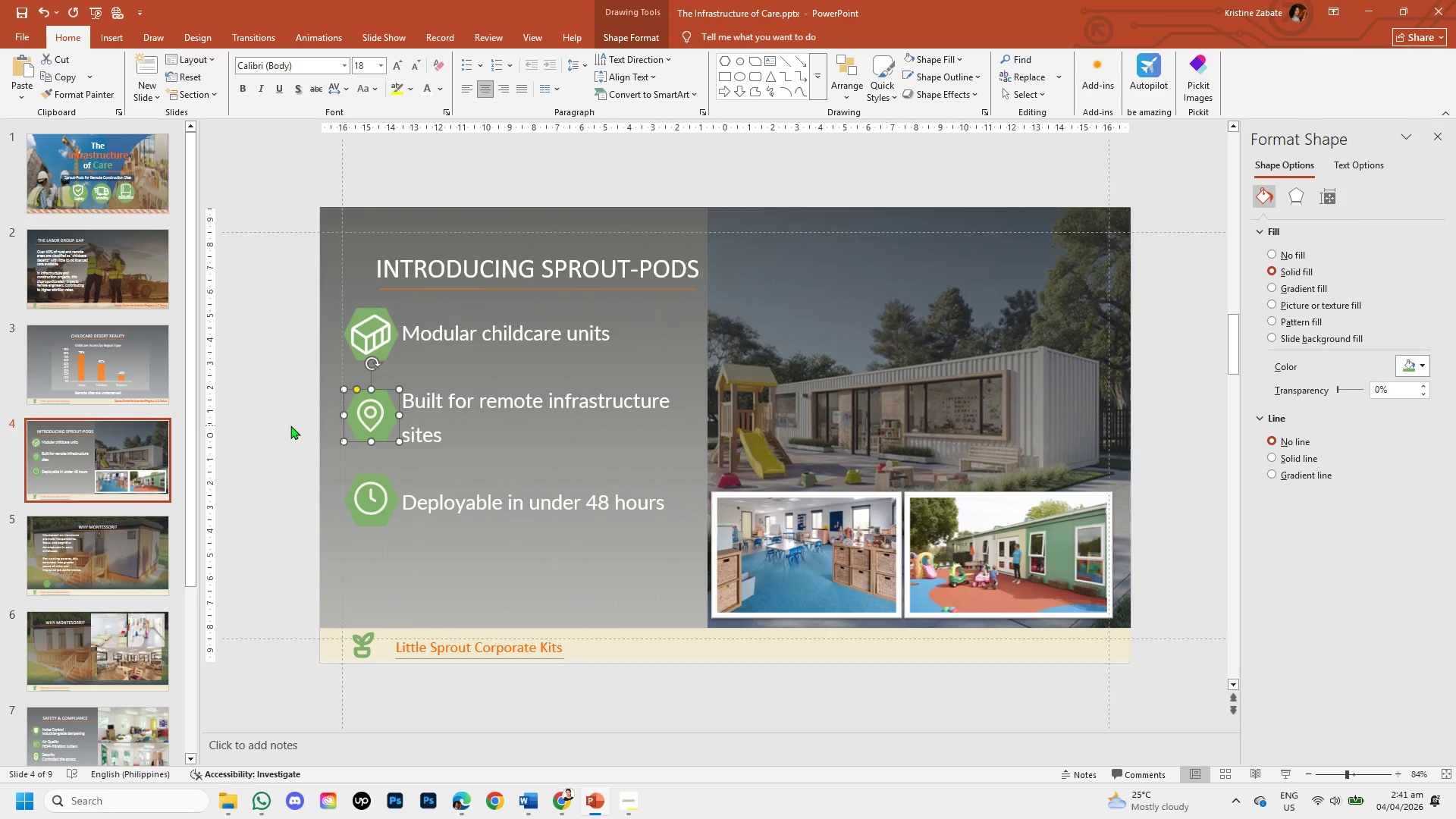 
left_click([290, 425])
 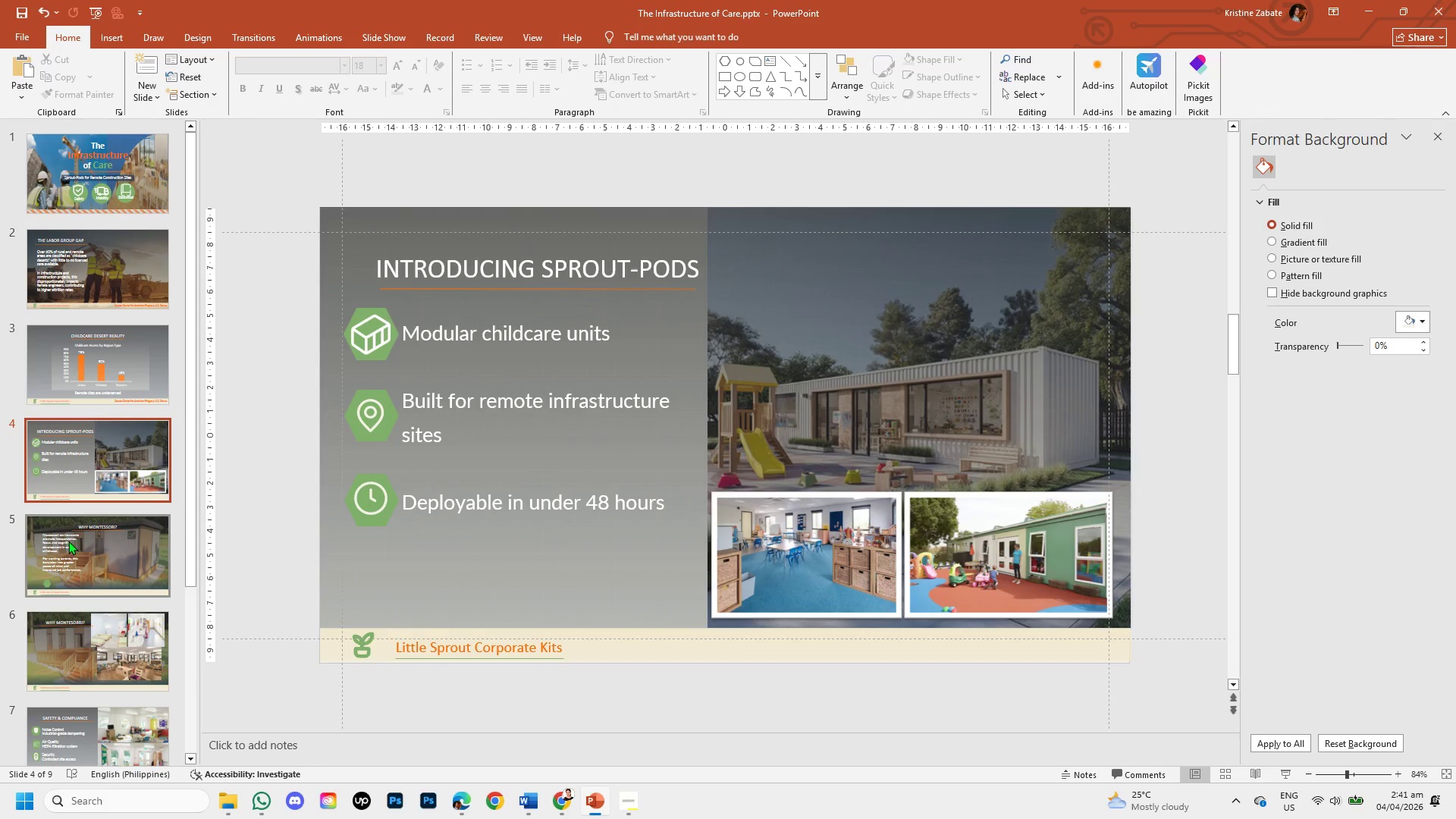 
left_click([68, 541])
 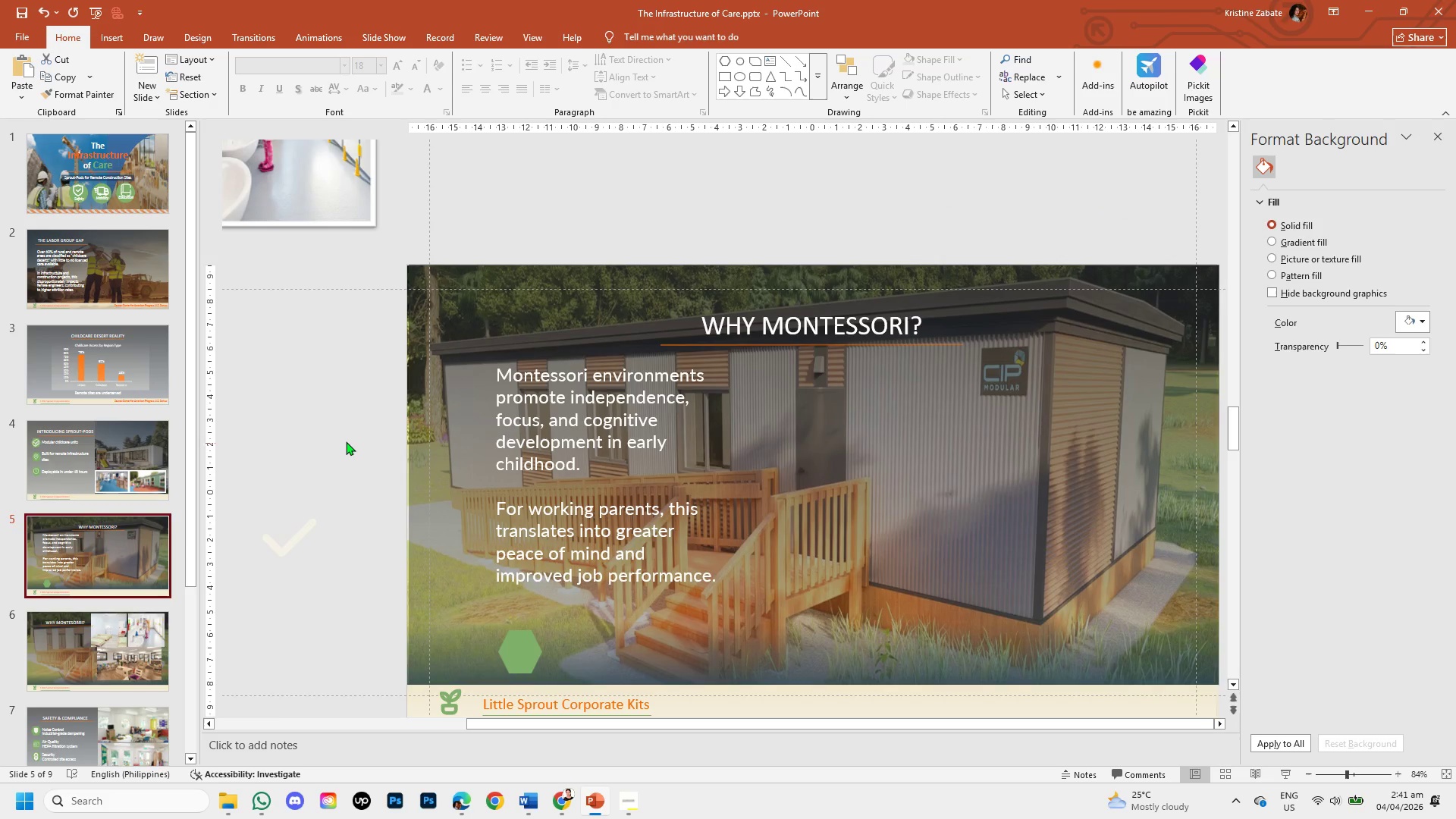 
key(Control+V)
 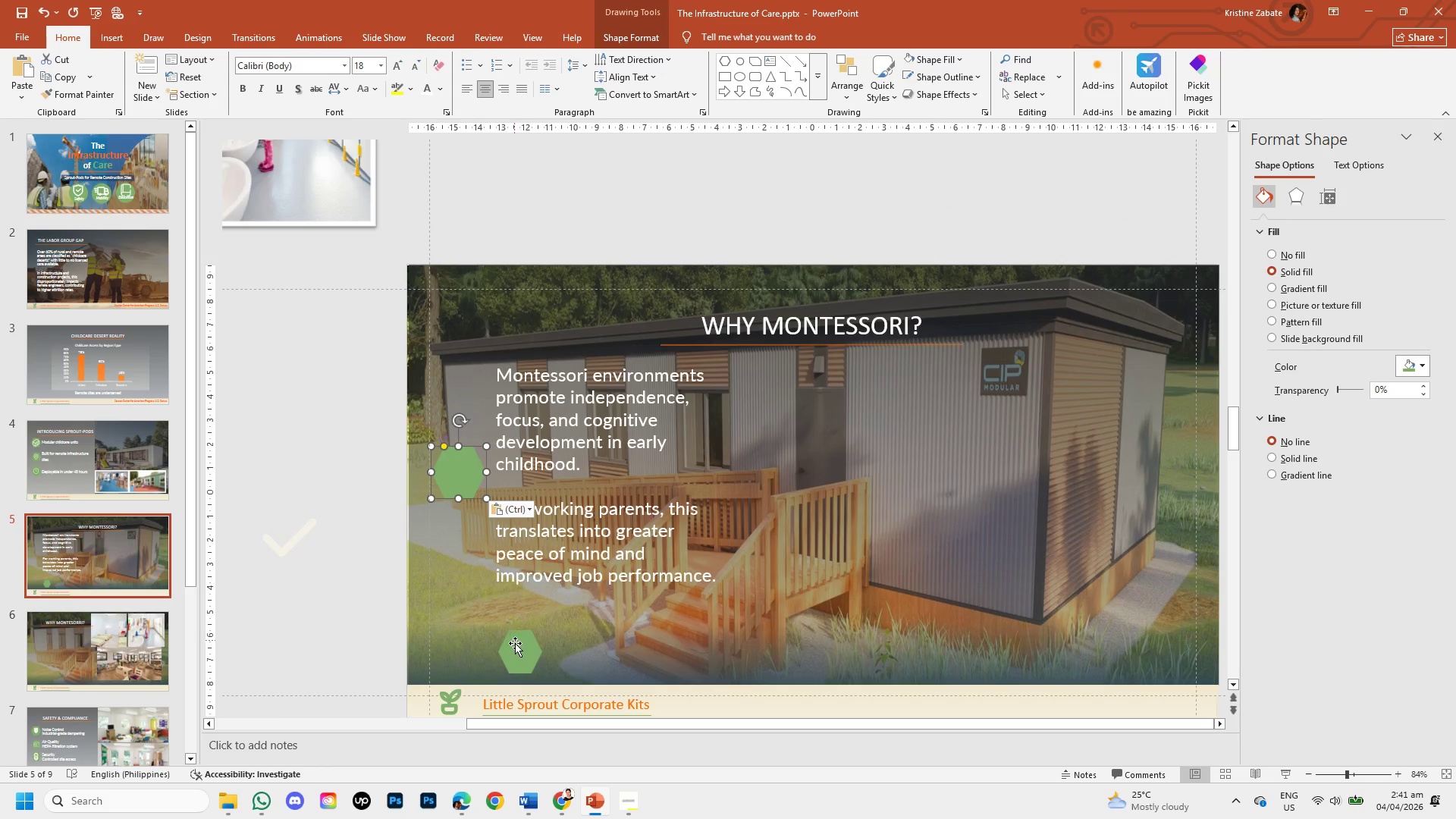 
left_click([520, 661])
 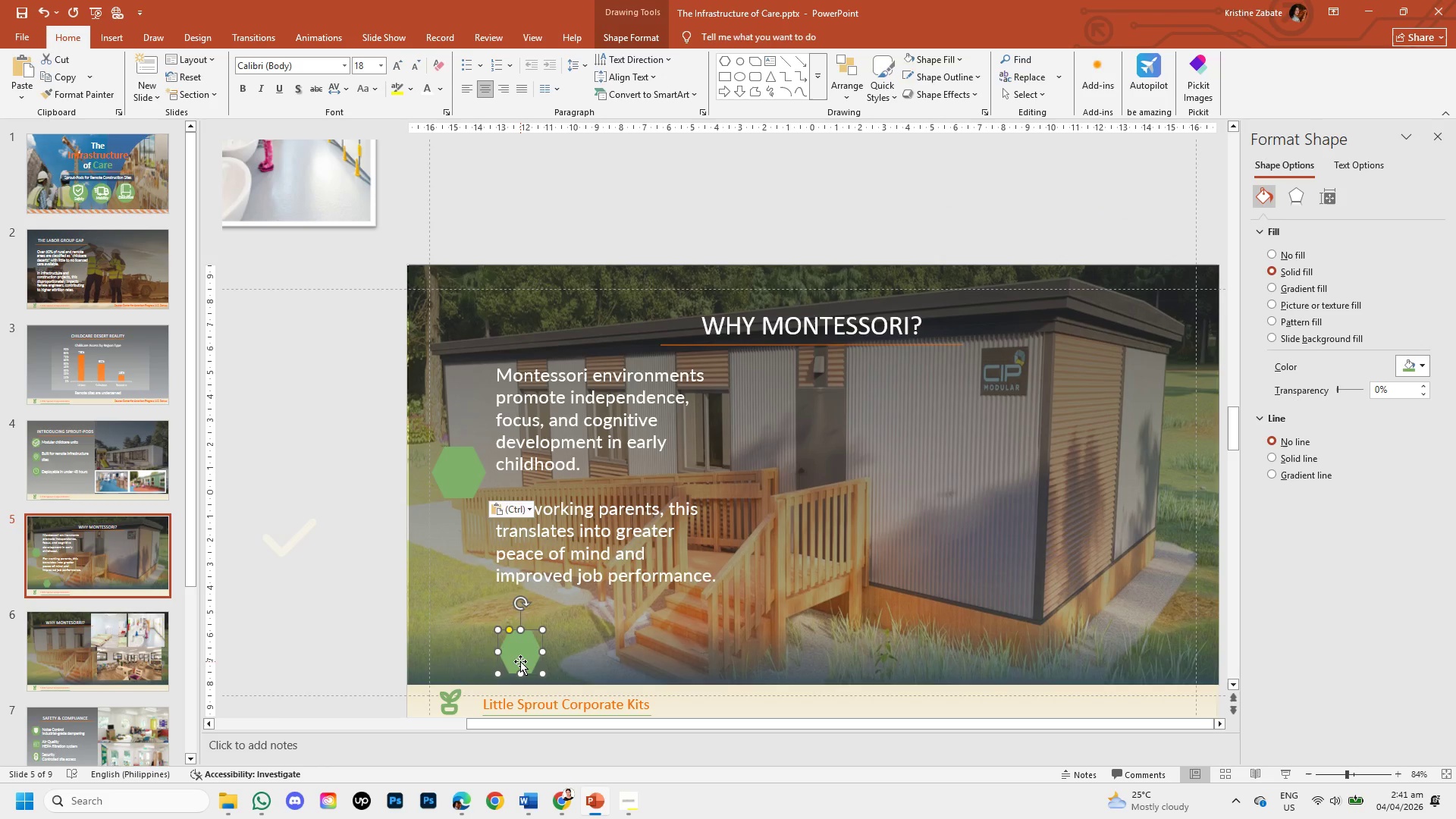 
key(Backspace)
 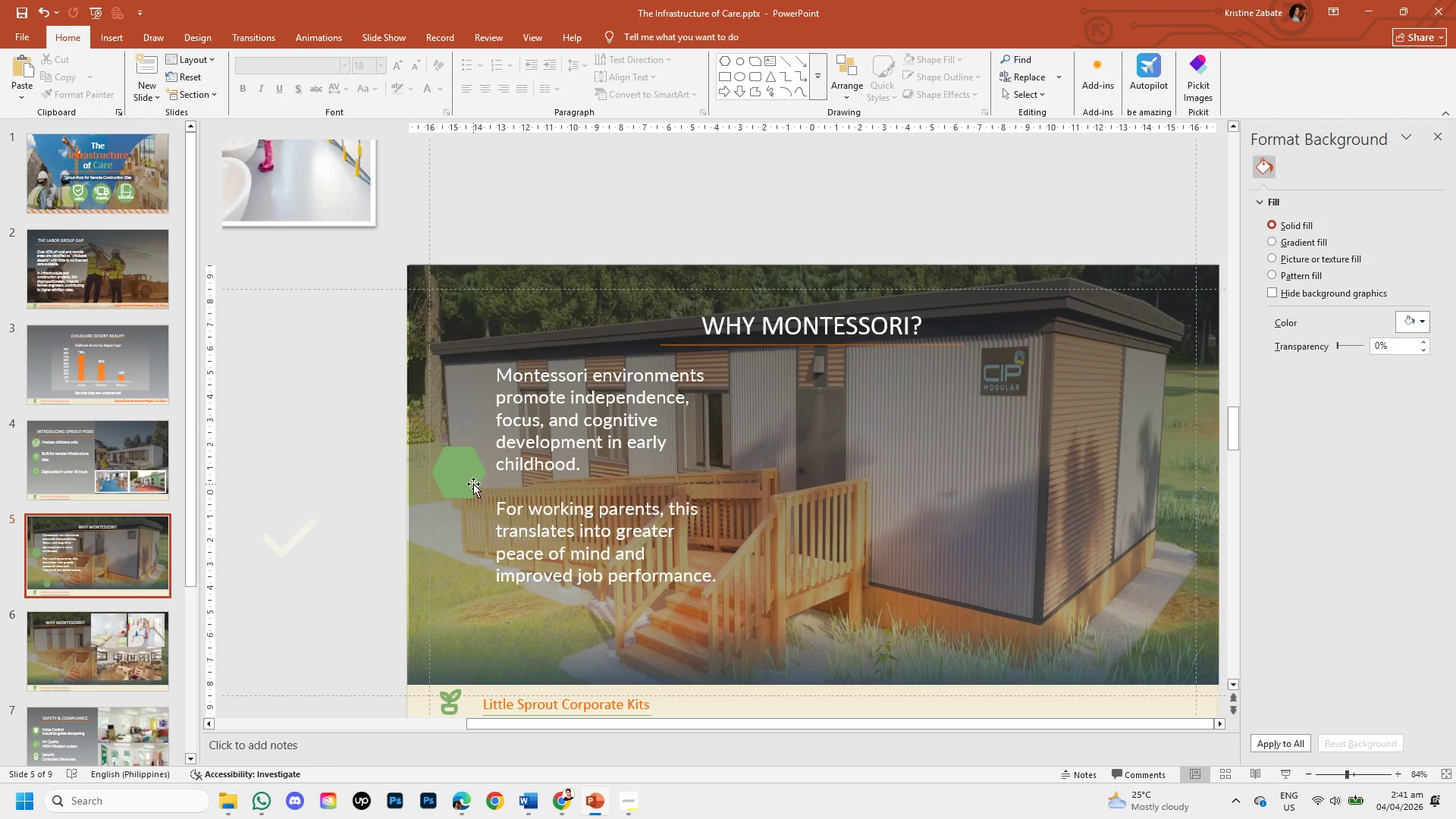 
left_click([473, 484])
 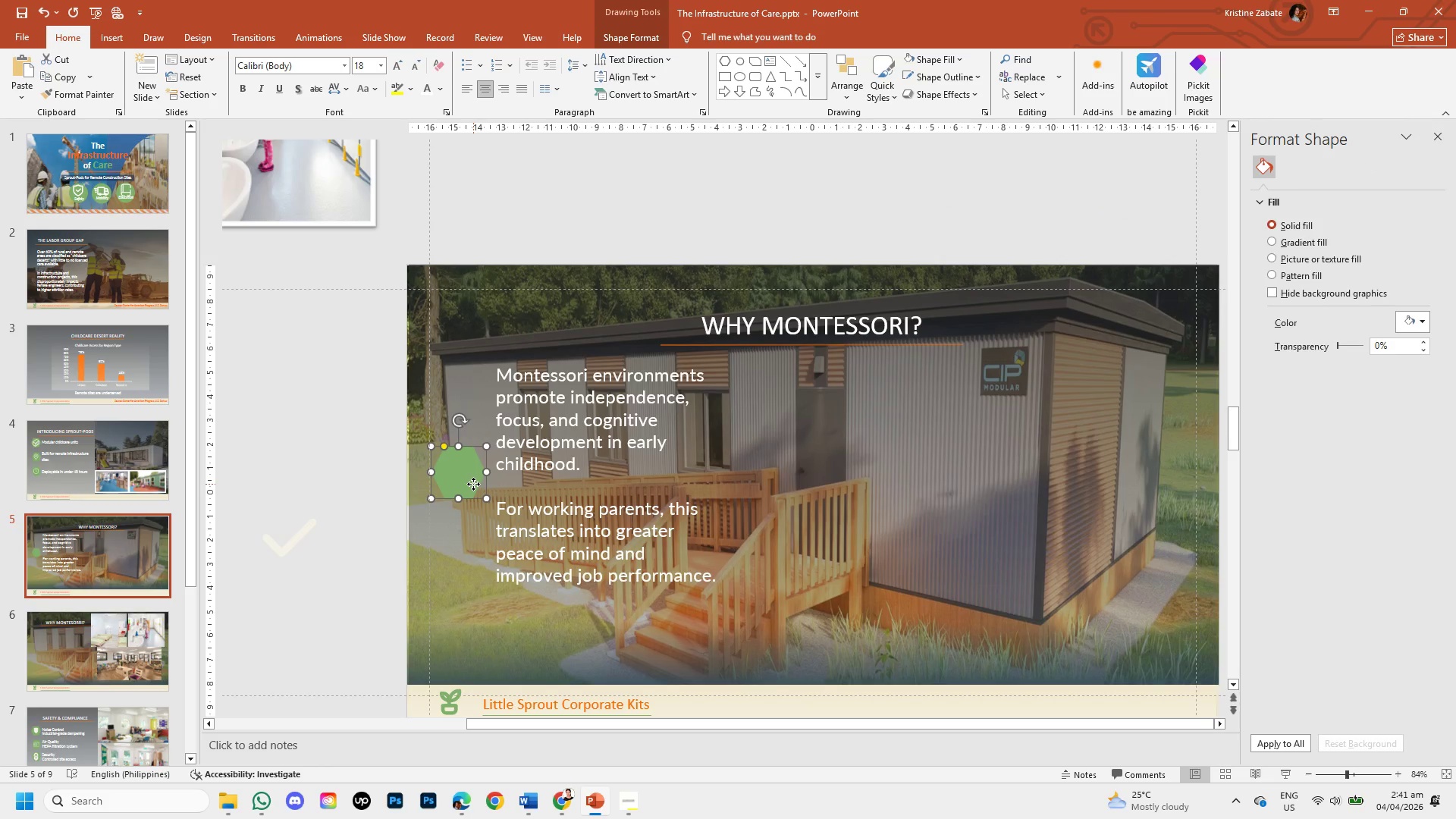 
left_click_drag(start_coordinate=[473, 484], to_coordinate=[484, 413])
 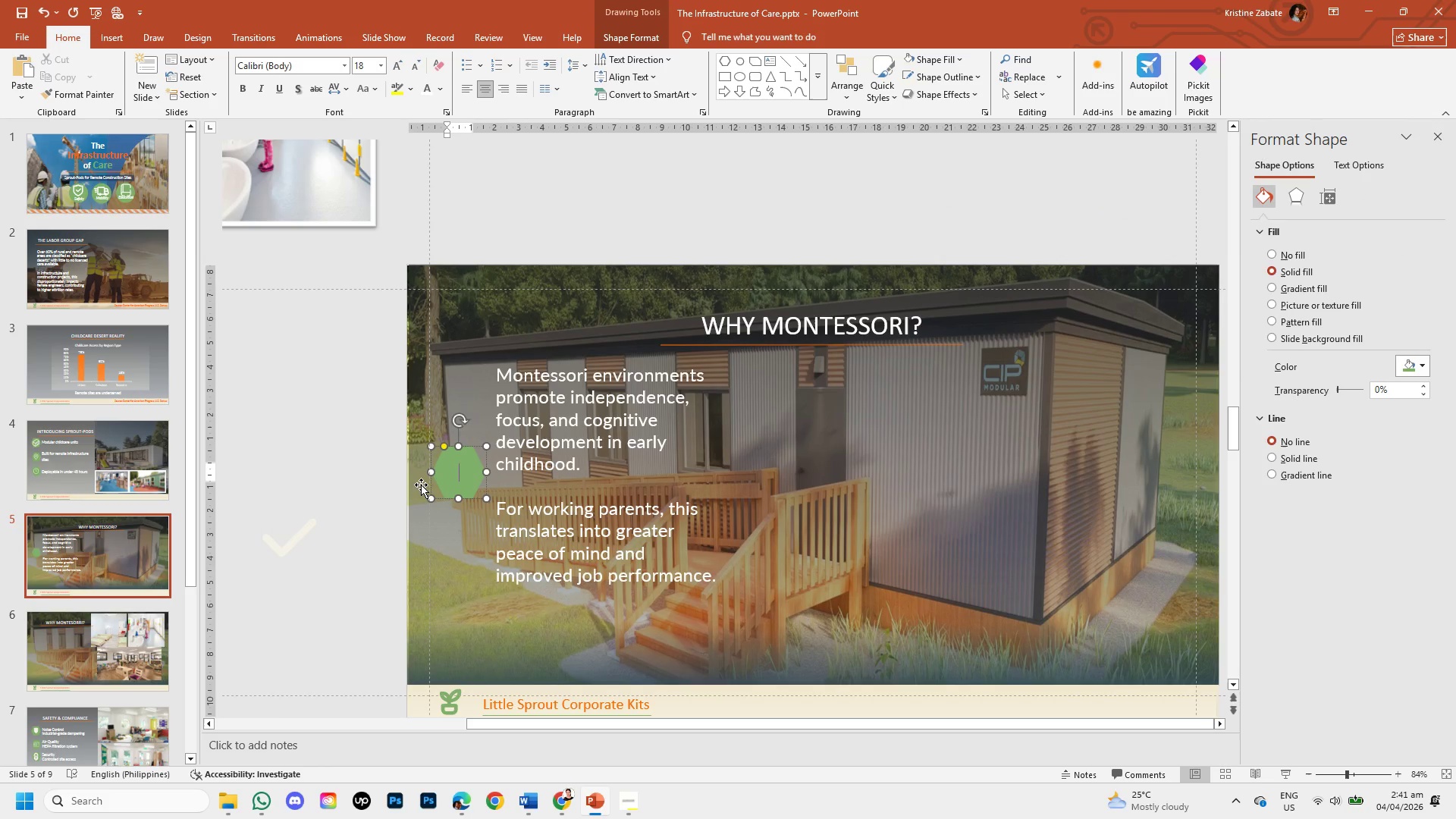 
key(Control+Z)
 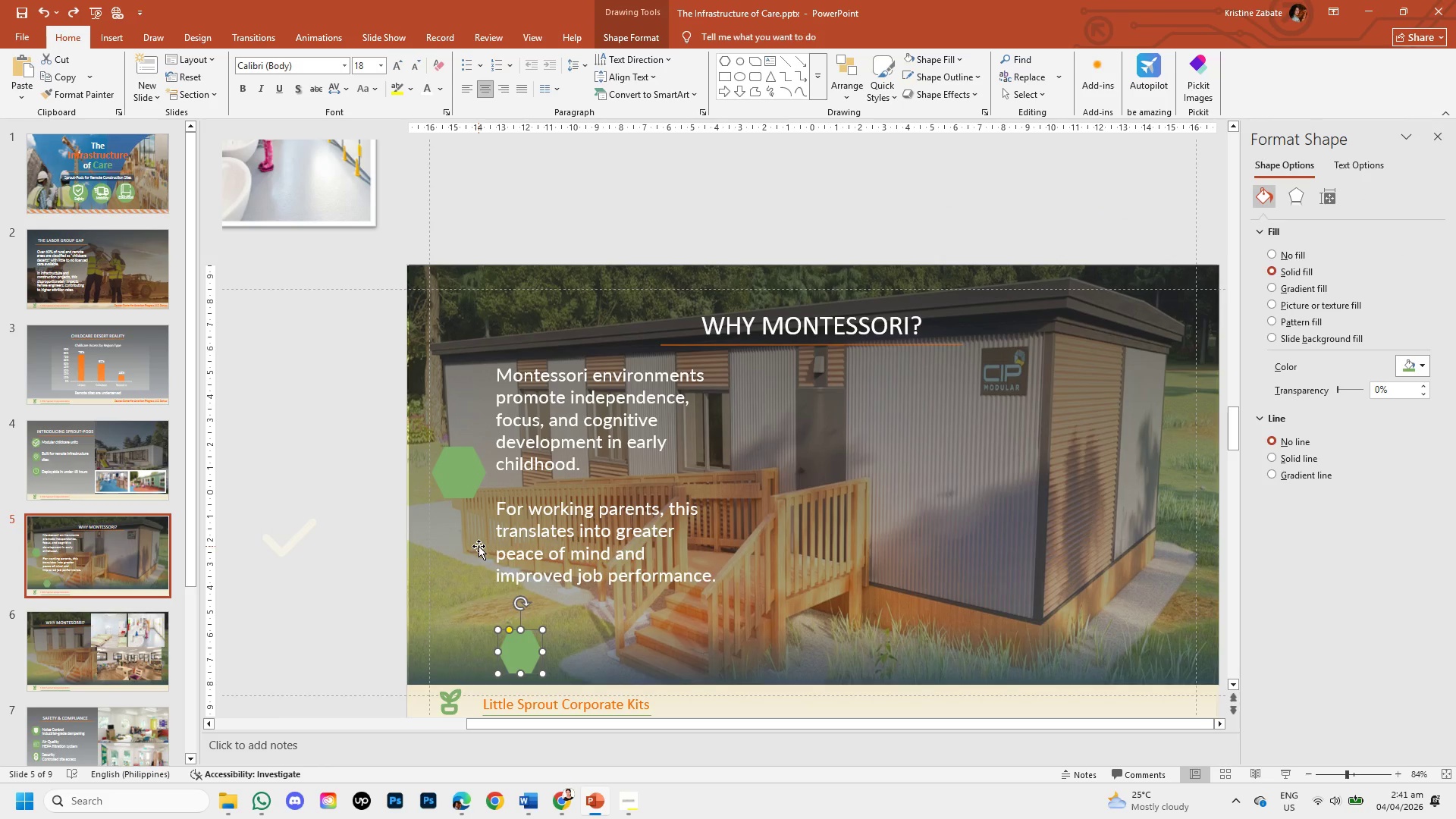 
key(Backspace)
 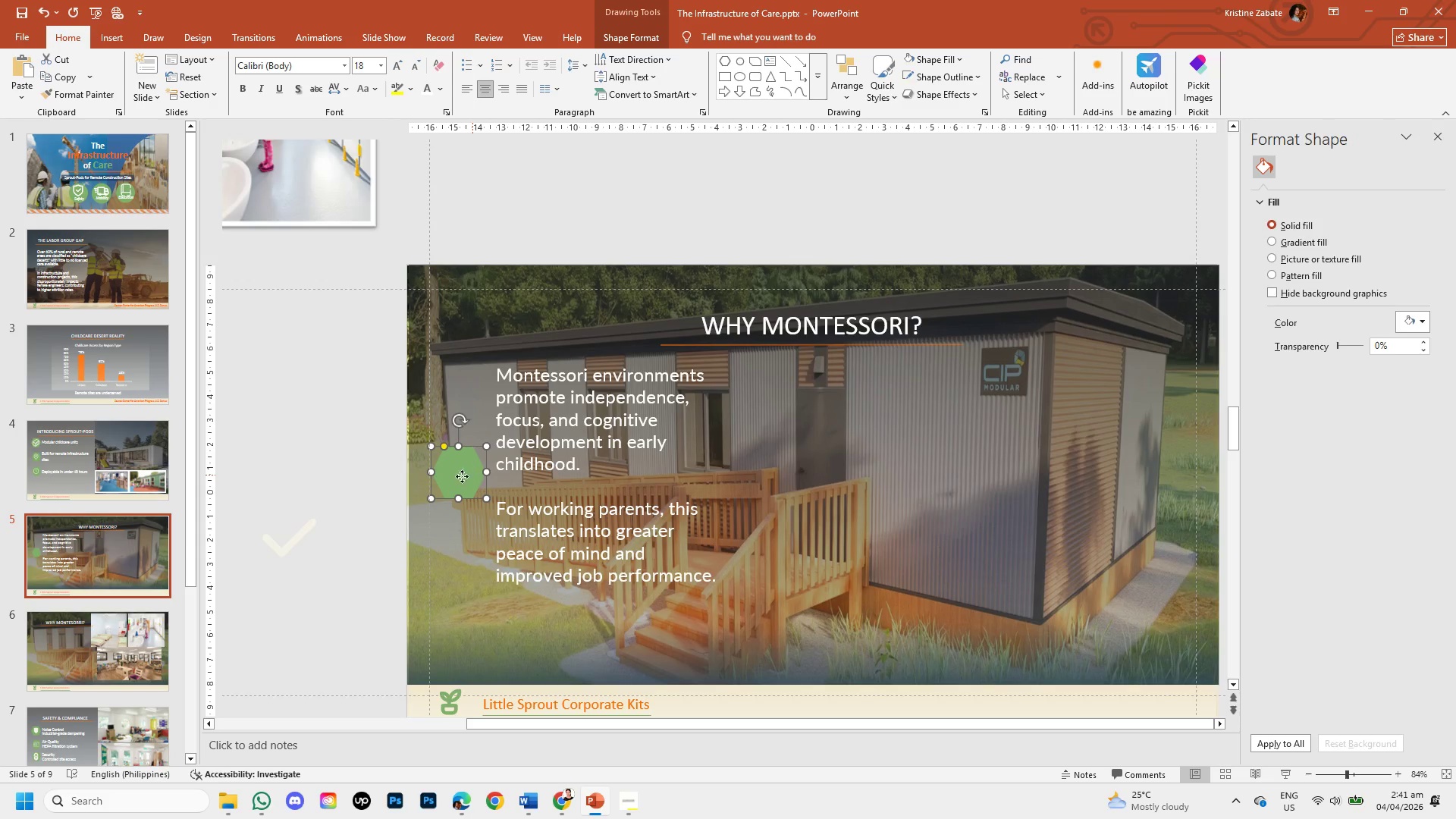 
left_click_drag(start_coordinate=[454, 481], to_coordinate=[458, 412])
 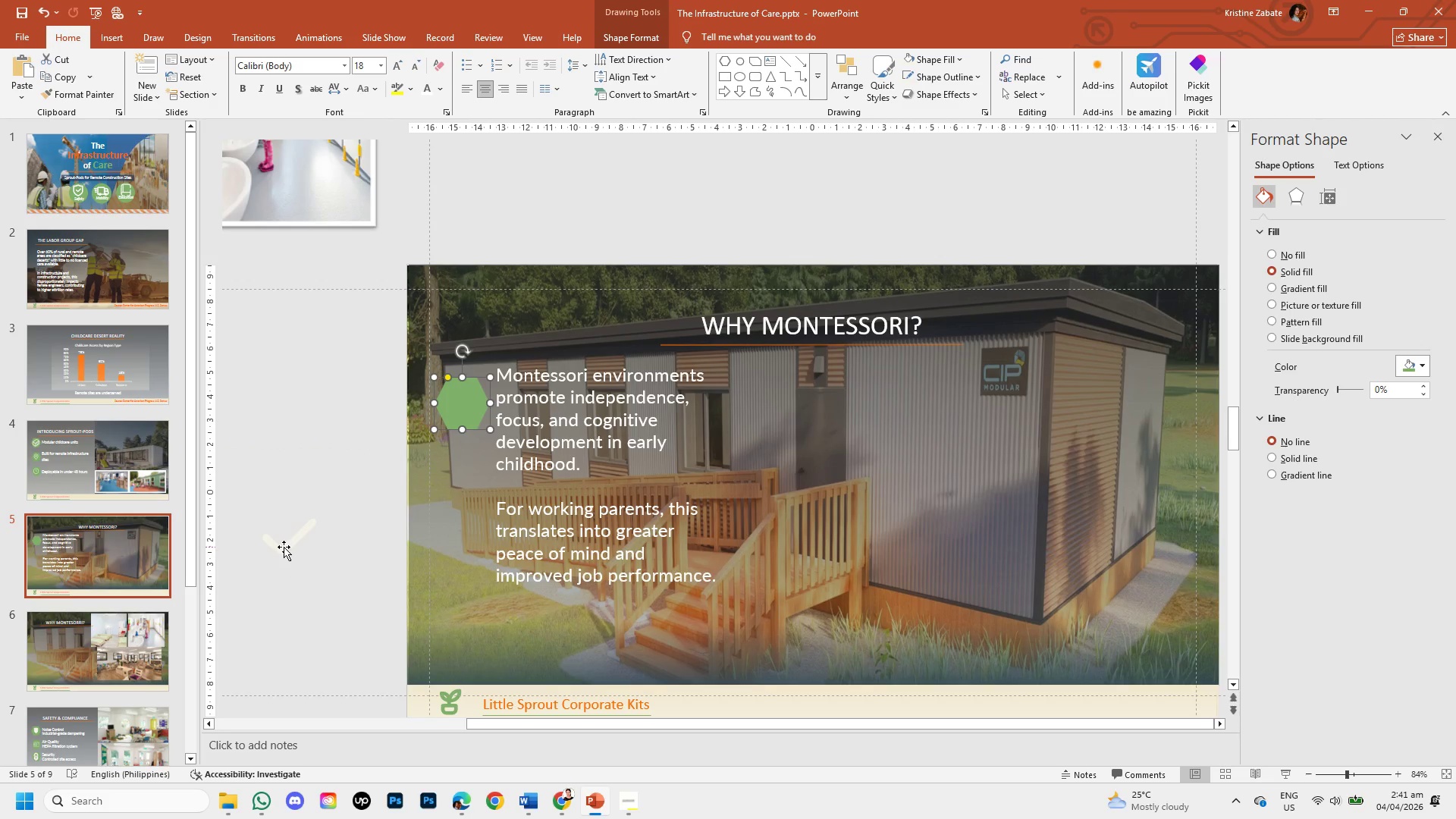 
left_click([284, 547])
 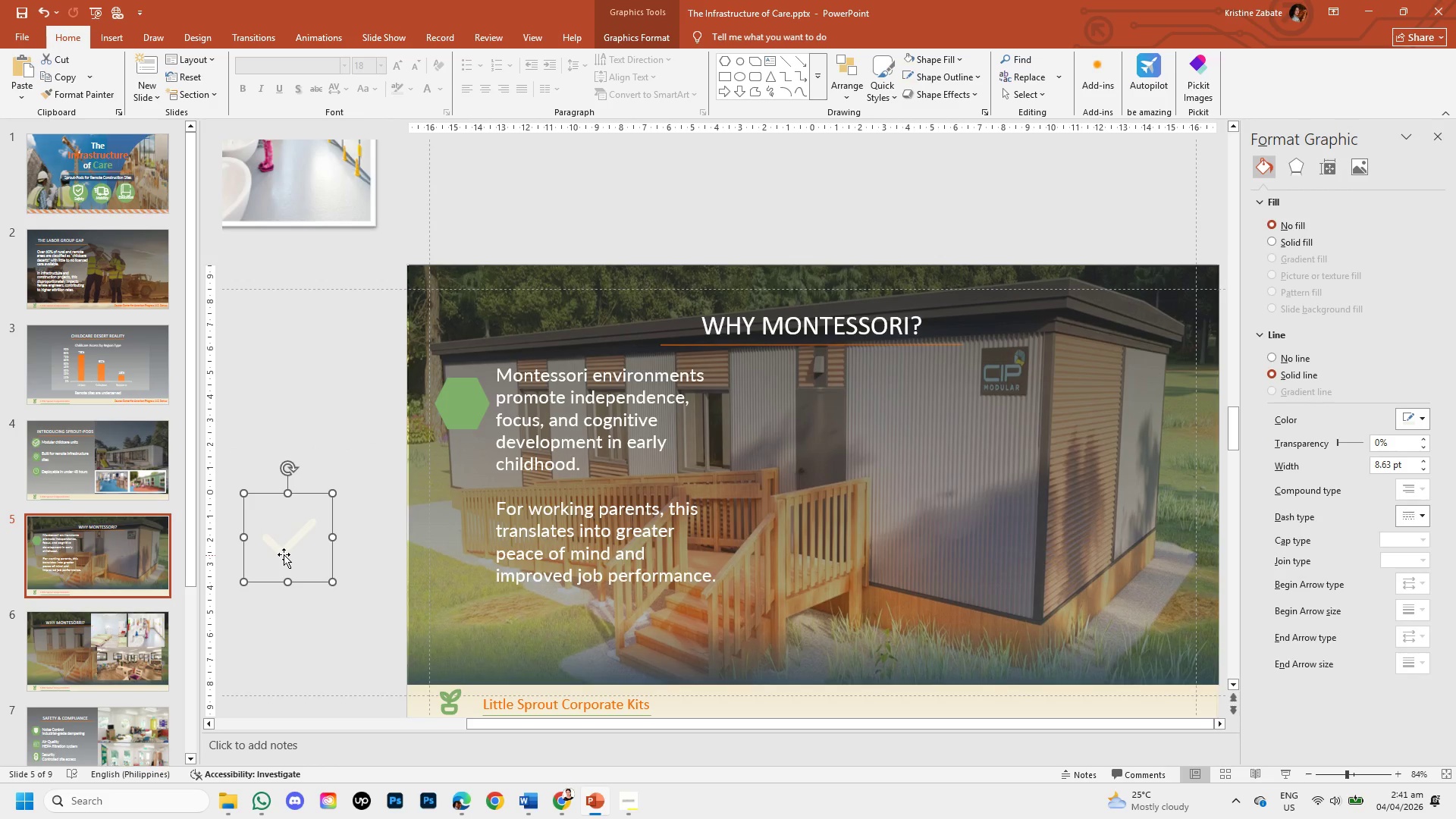 
left_click_drag(start_coordinate=[284, 550], to_coordinate=[378, 419])
 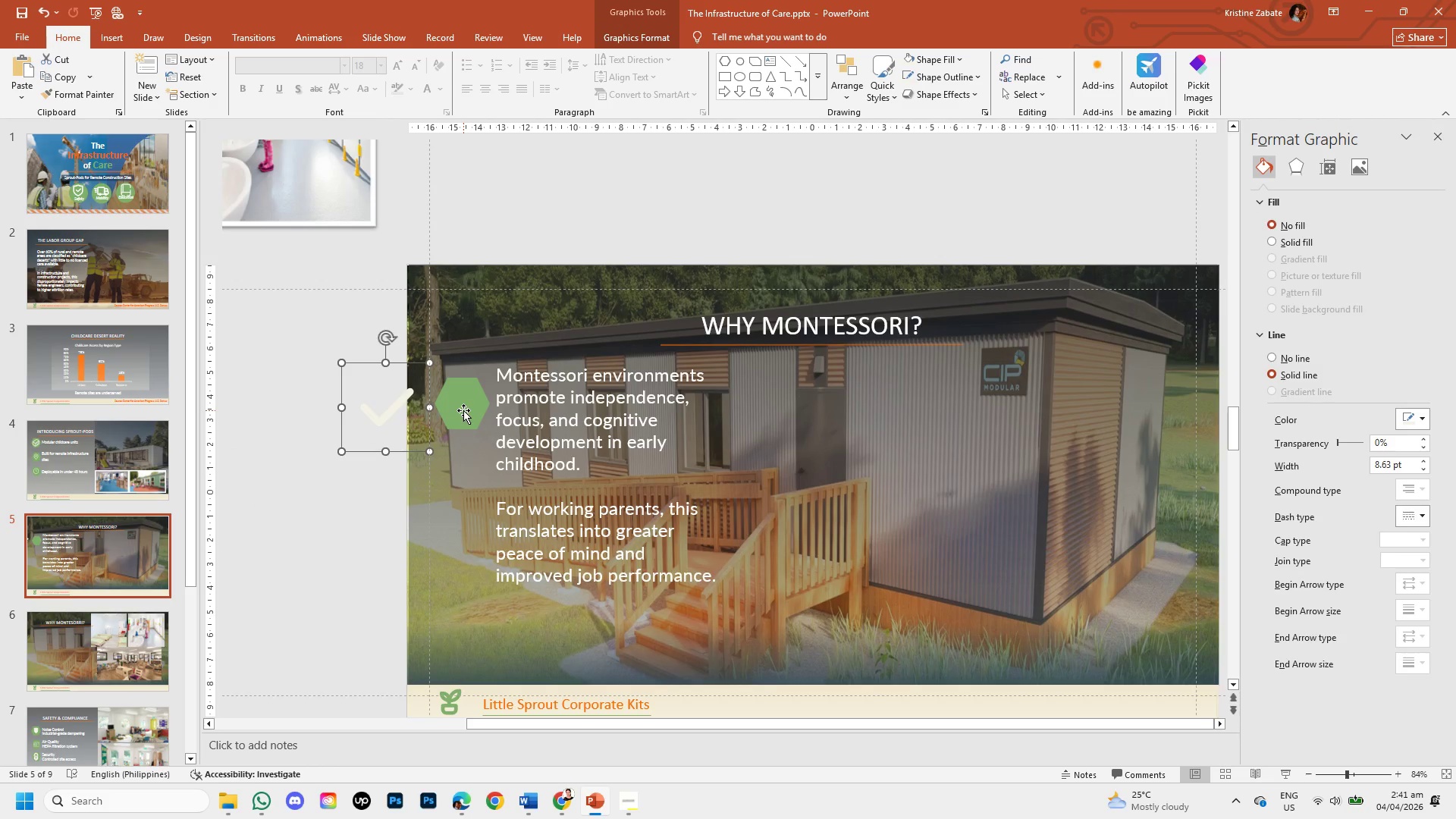 
left_click([463, 410])
 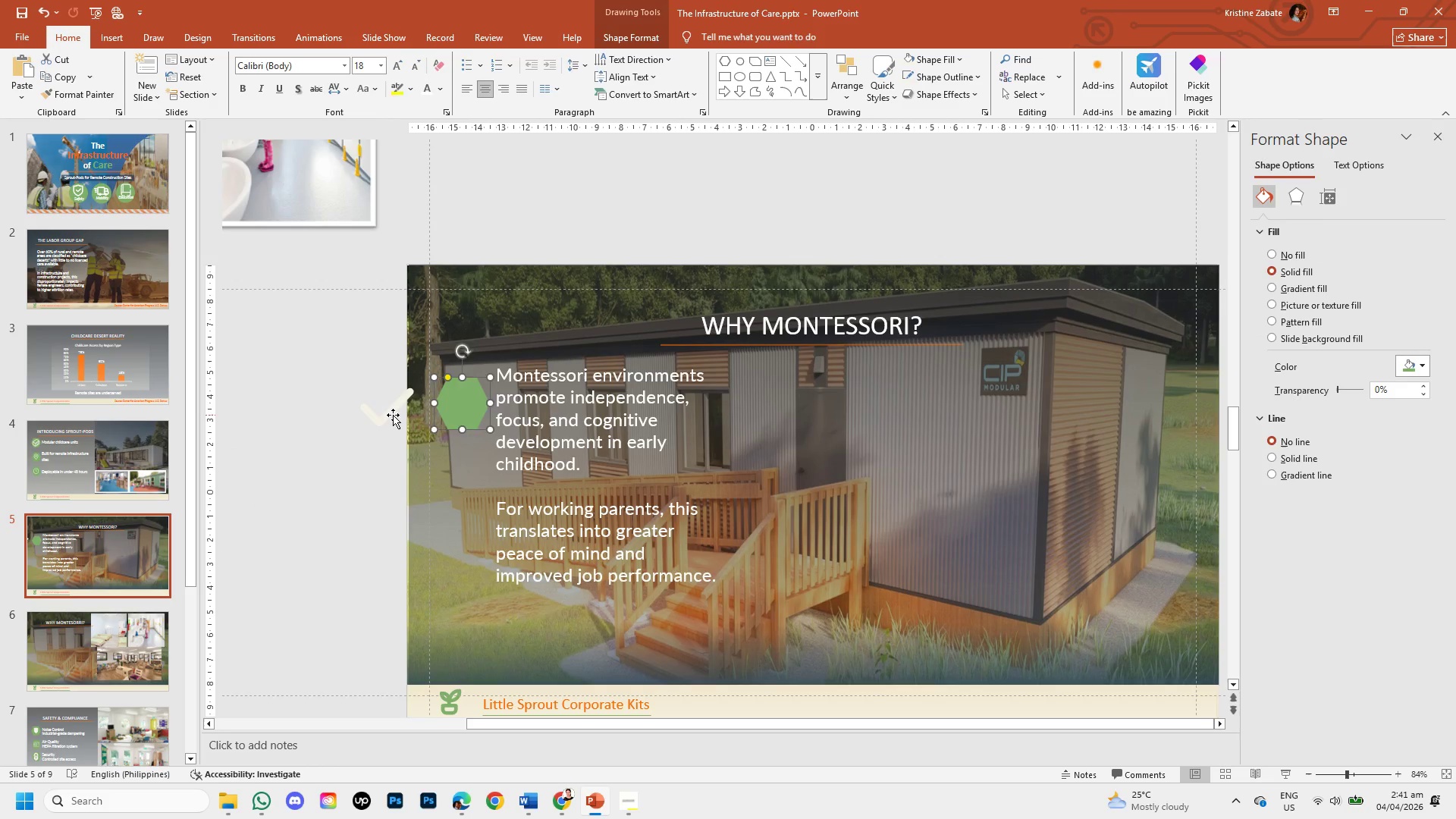 
left_click([393, 415])
 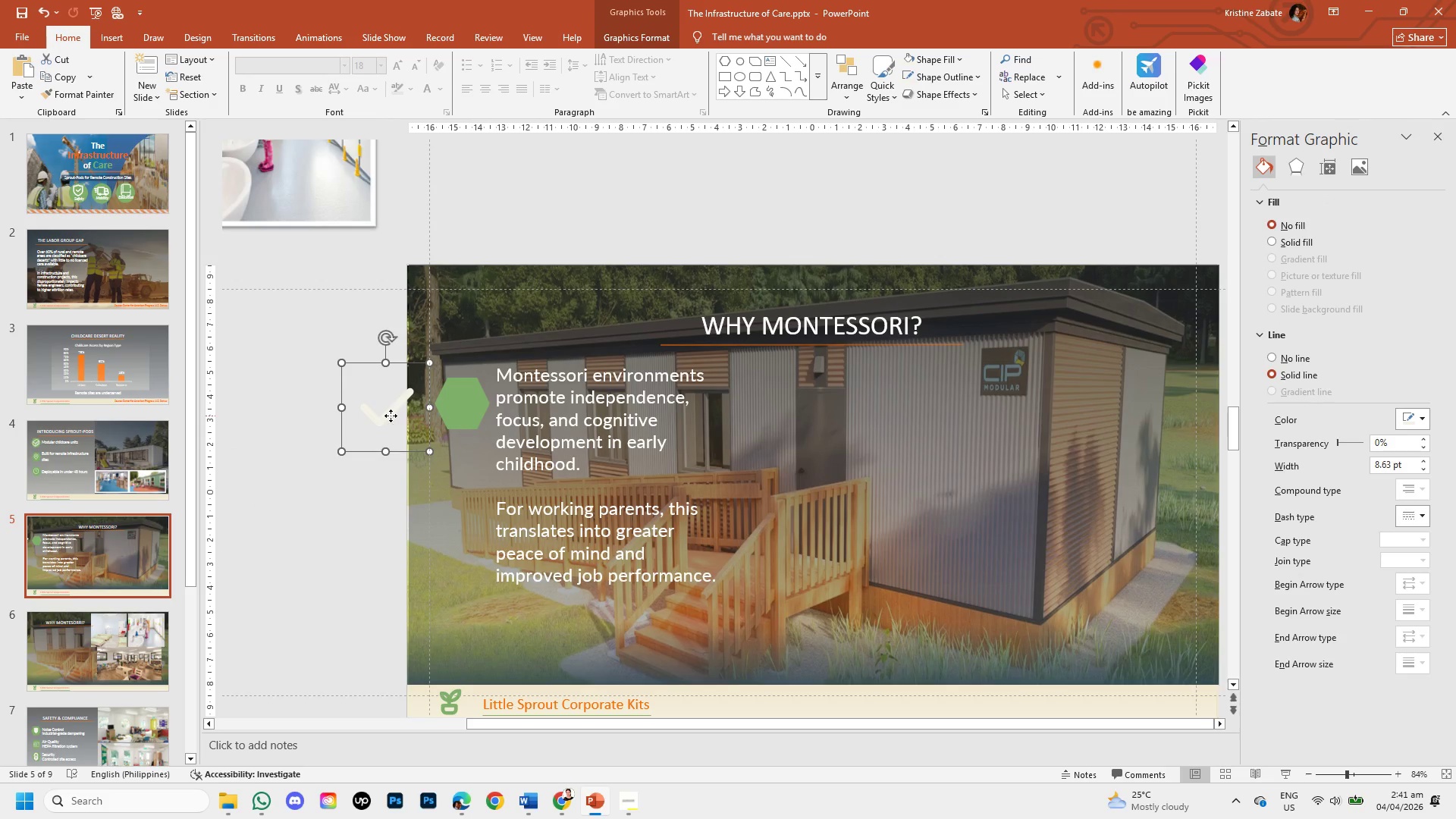 
right_click([391, 416])
 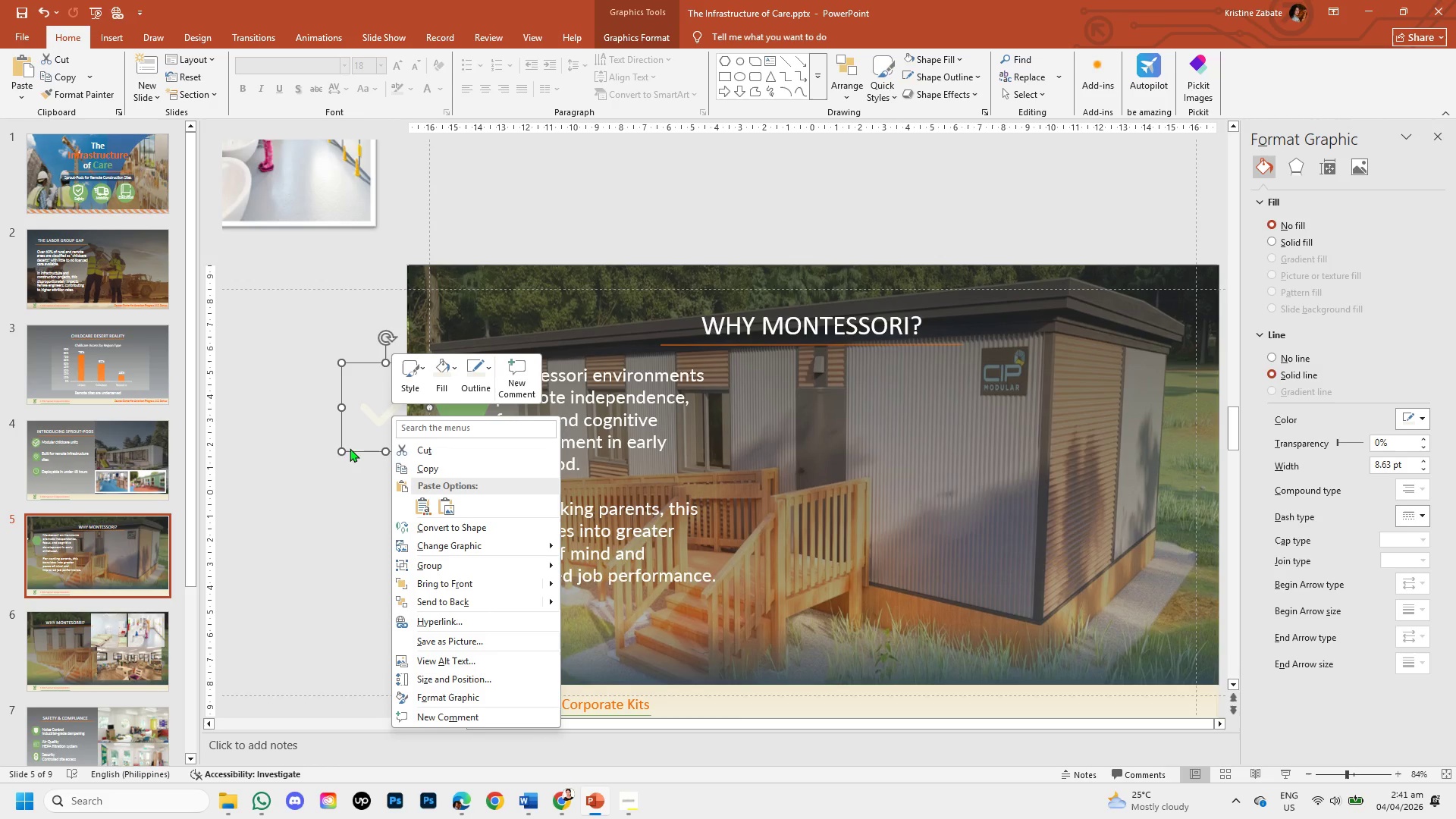 
double_click([372, 412])
 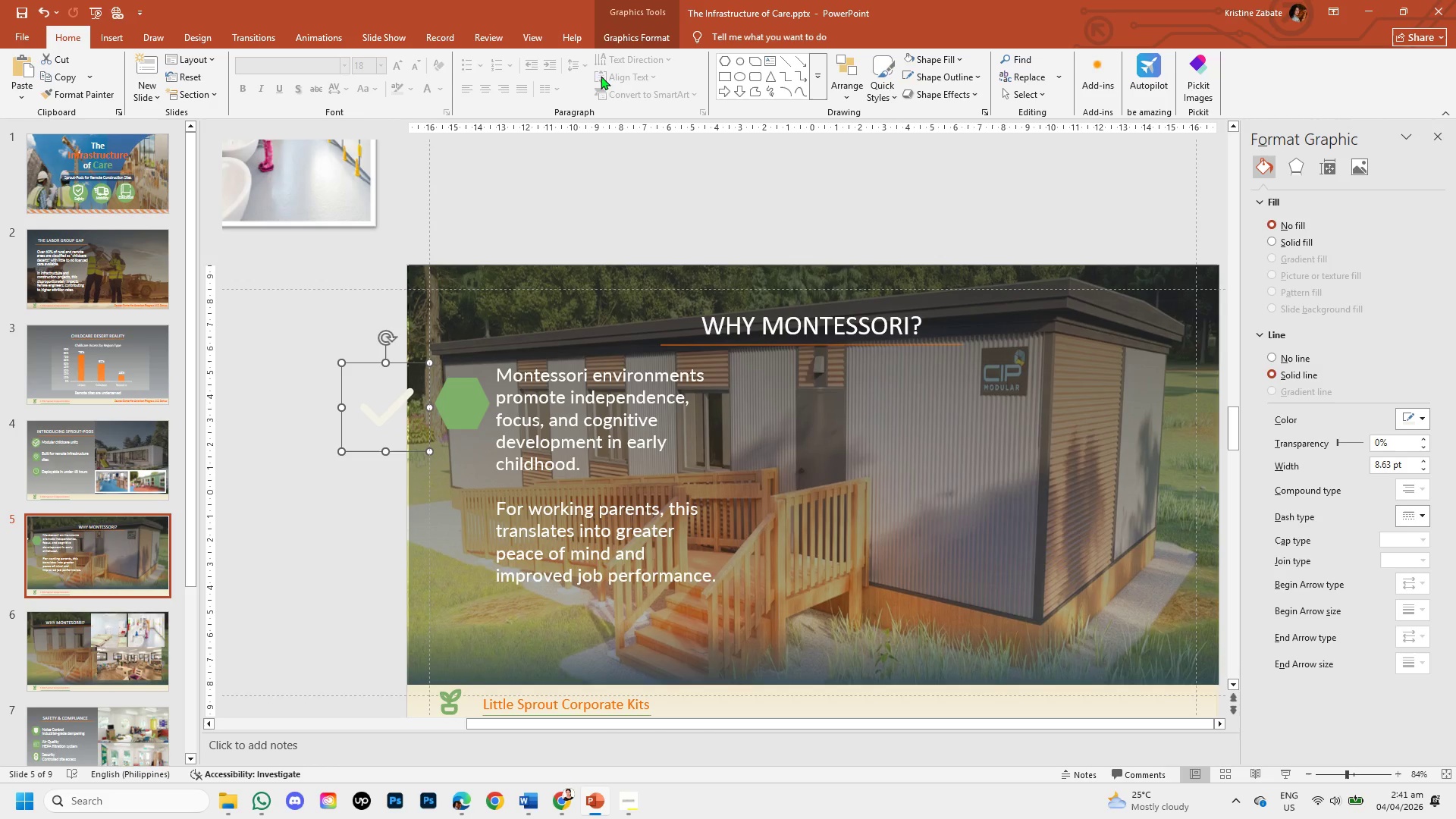 
left_click([619, 34])
 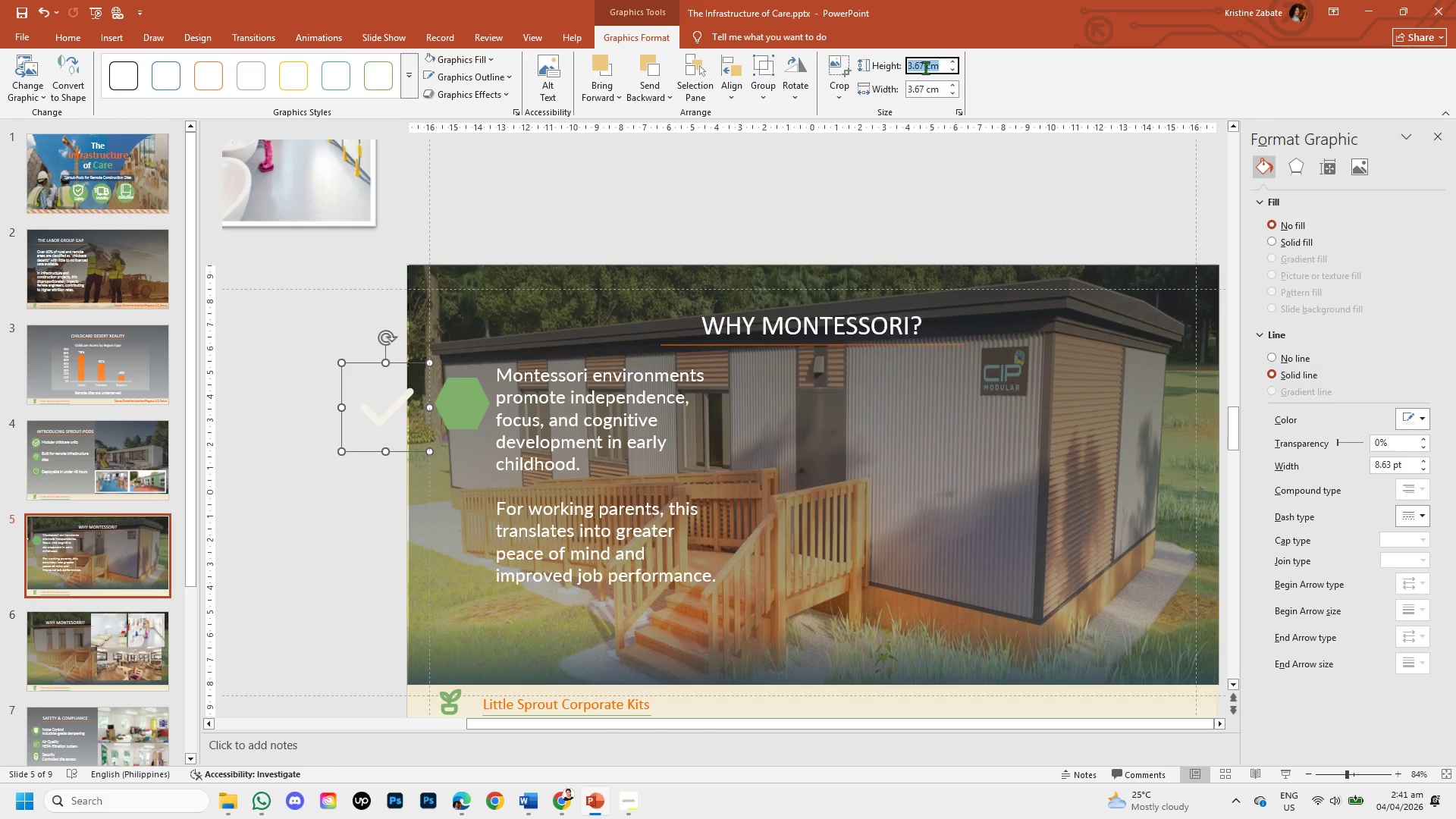 
double_click([926, 67])
 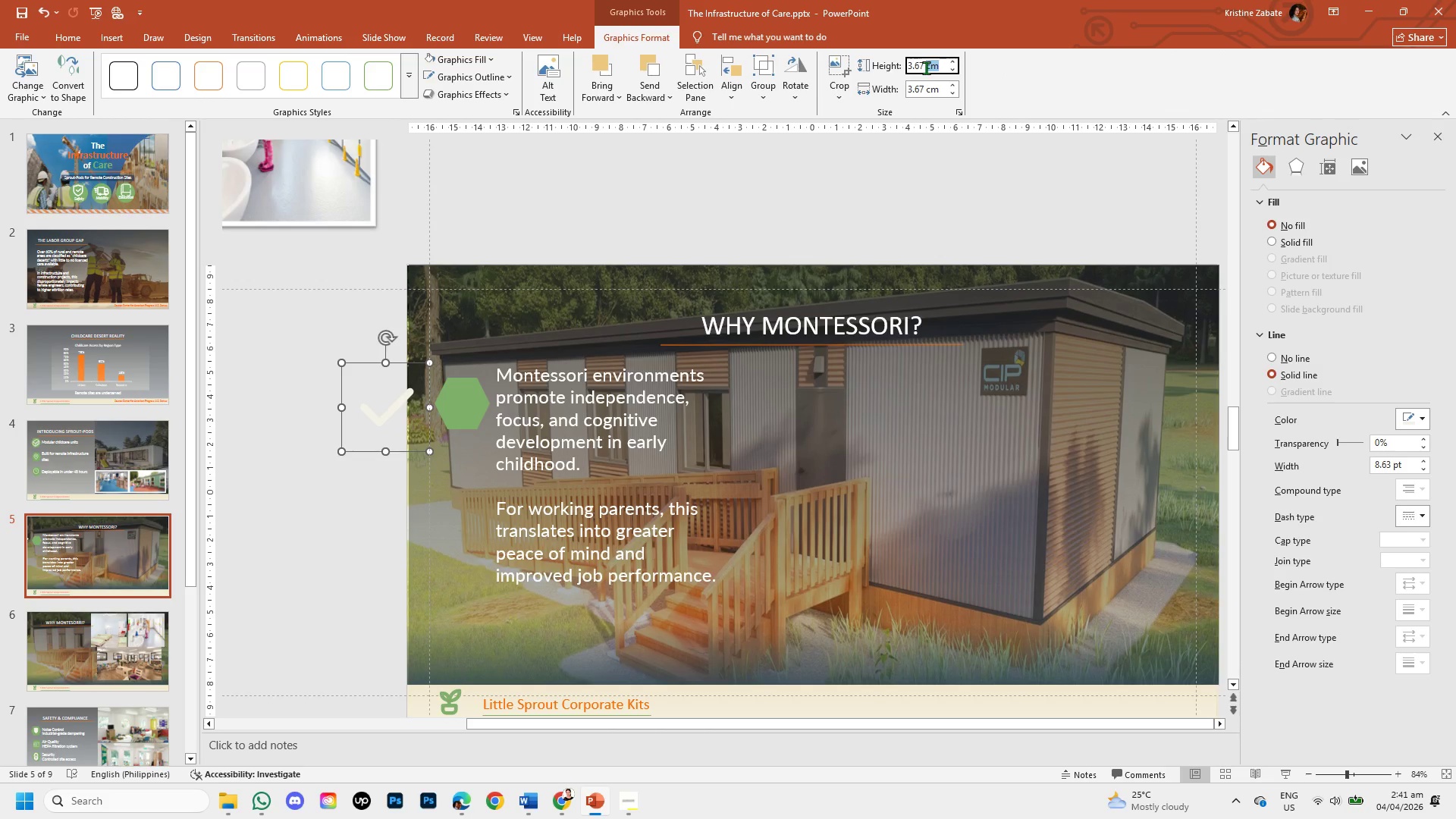 
key(Backspace)
 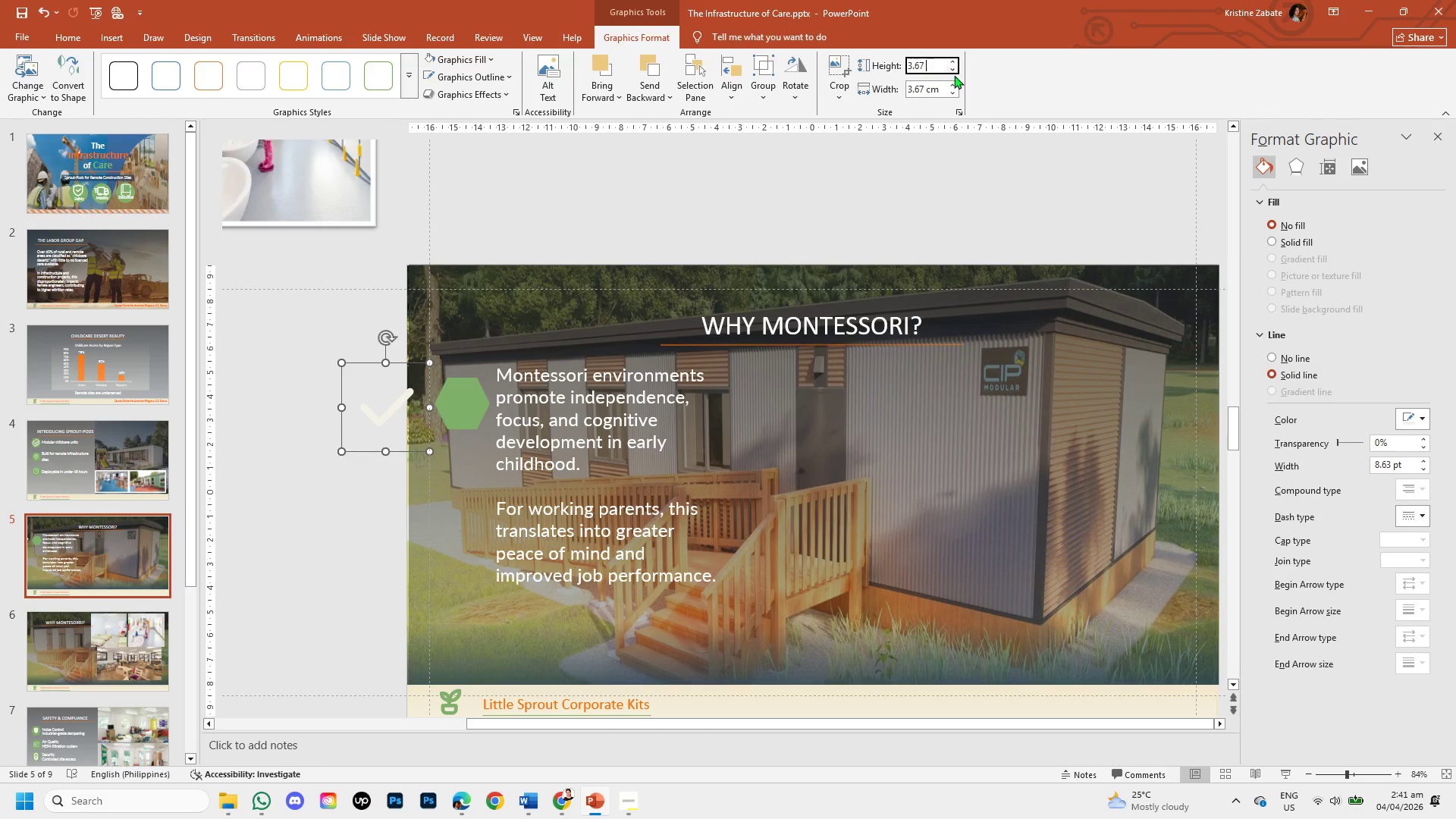 
key(Backspace)
 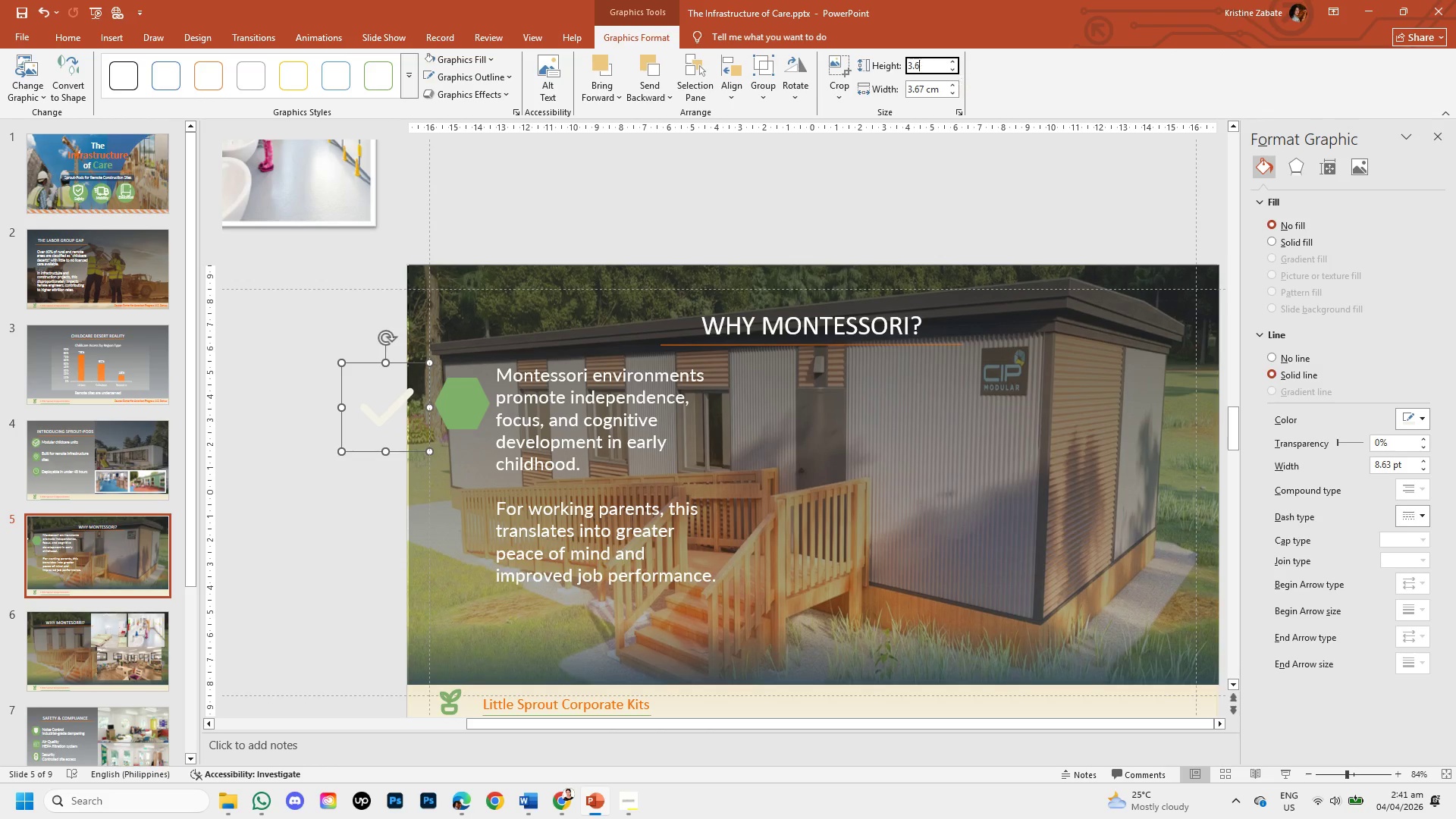 
key(Backspace)
 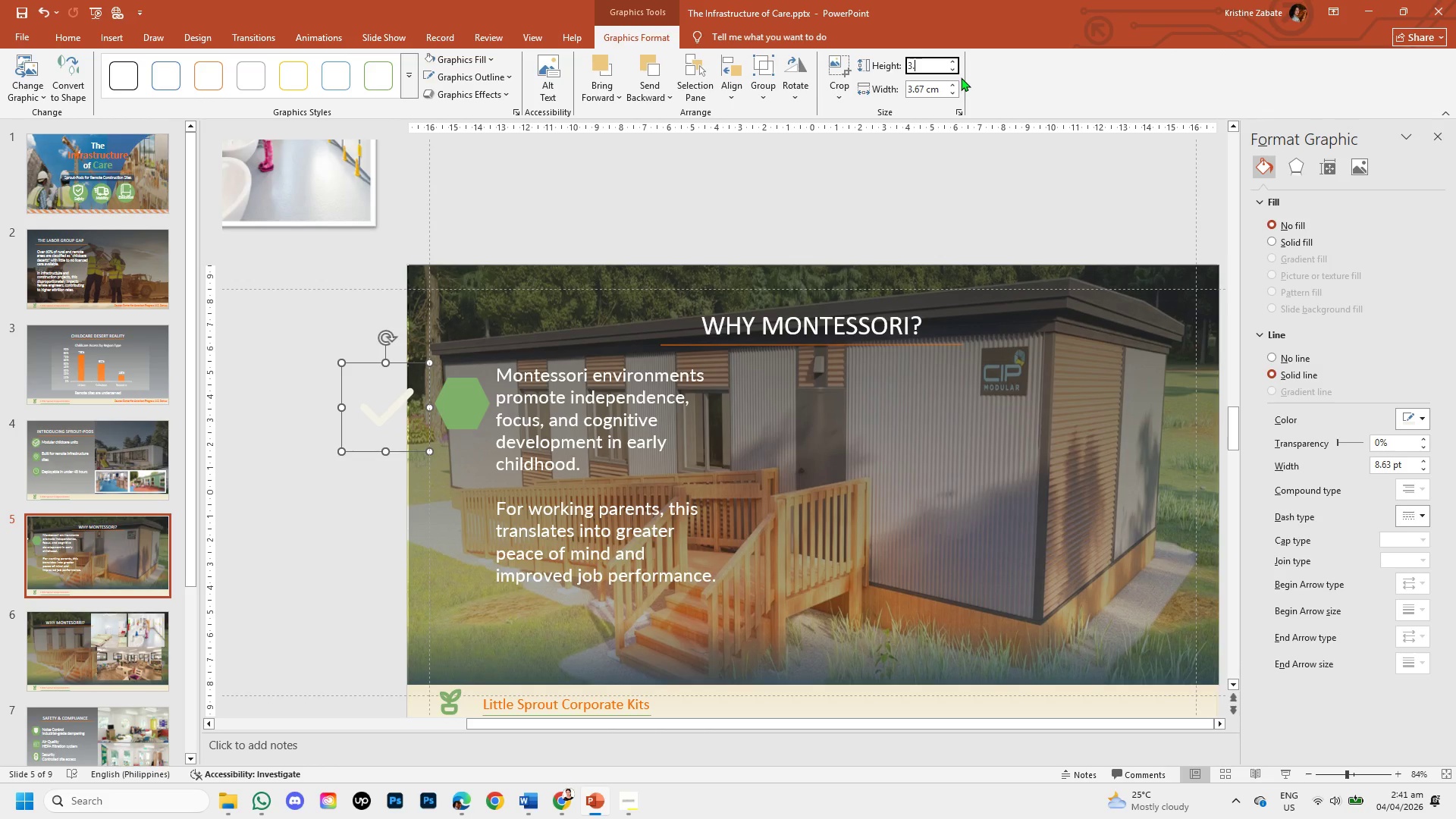 
key(Backspace)
 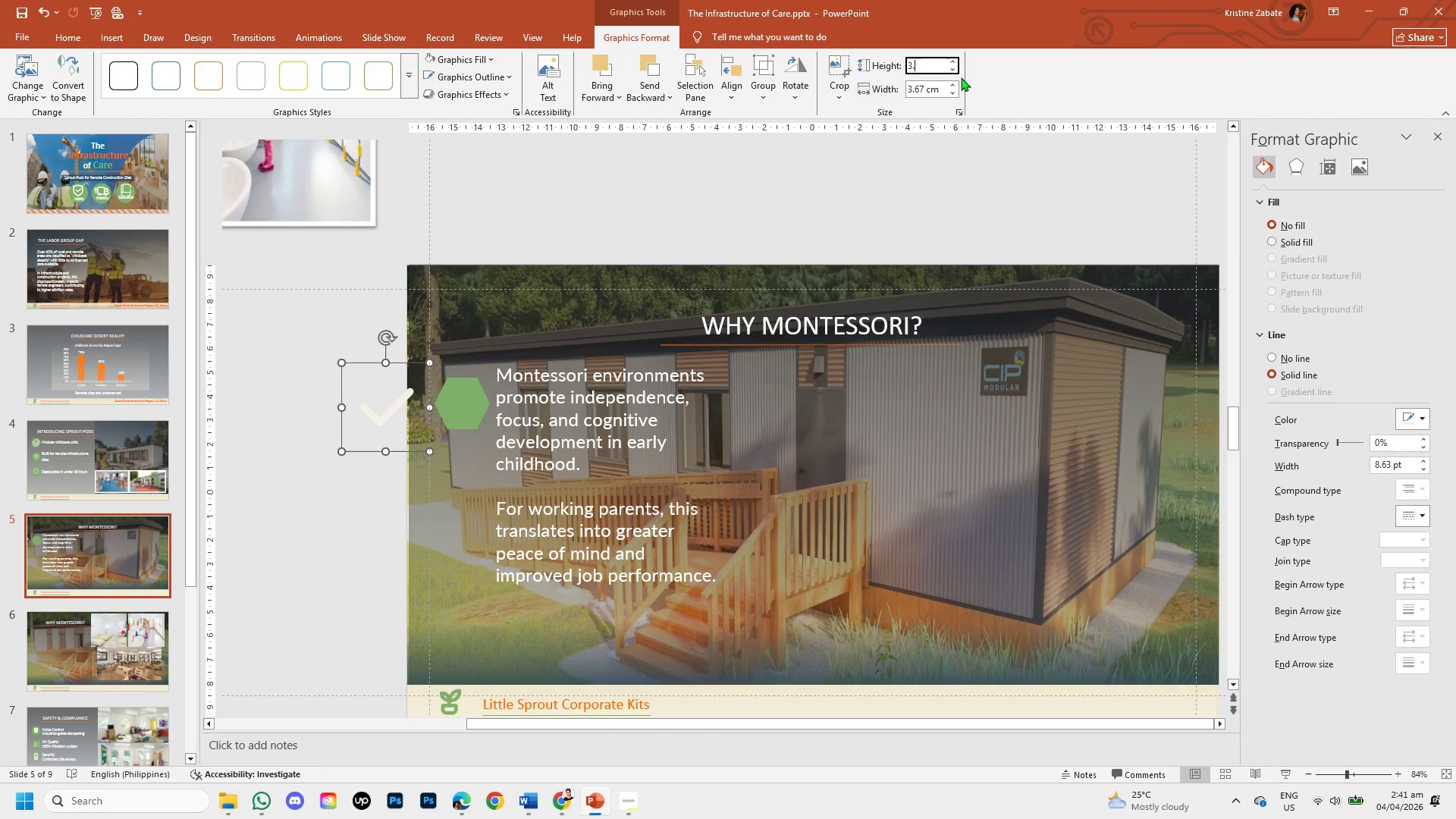 
key(Backspace)
 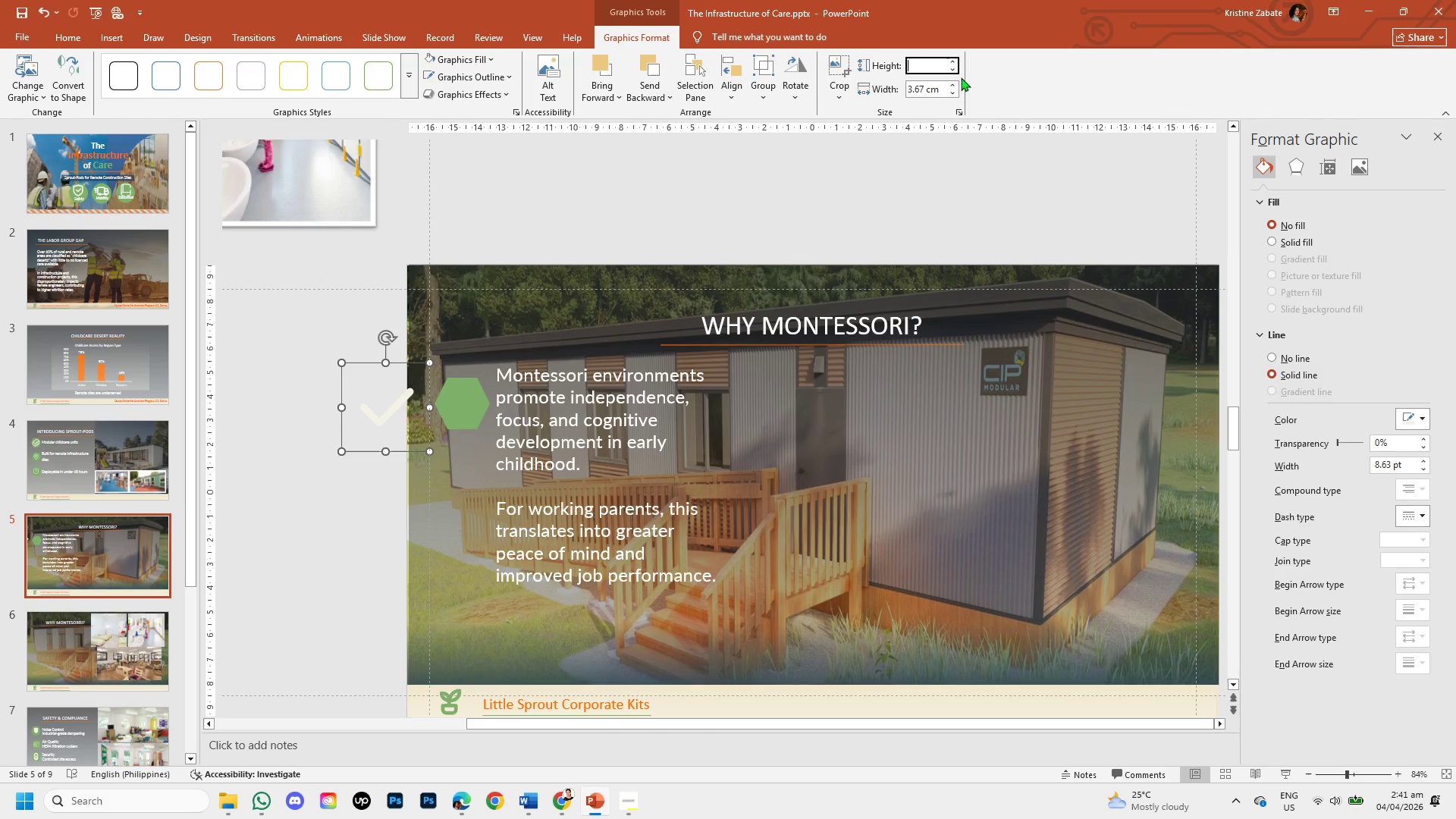 
key(Backspace)
 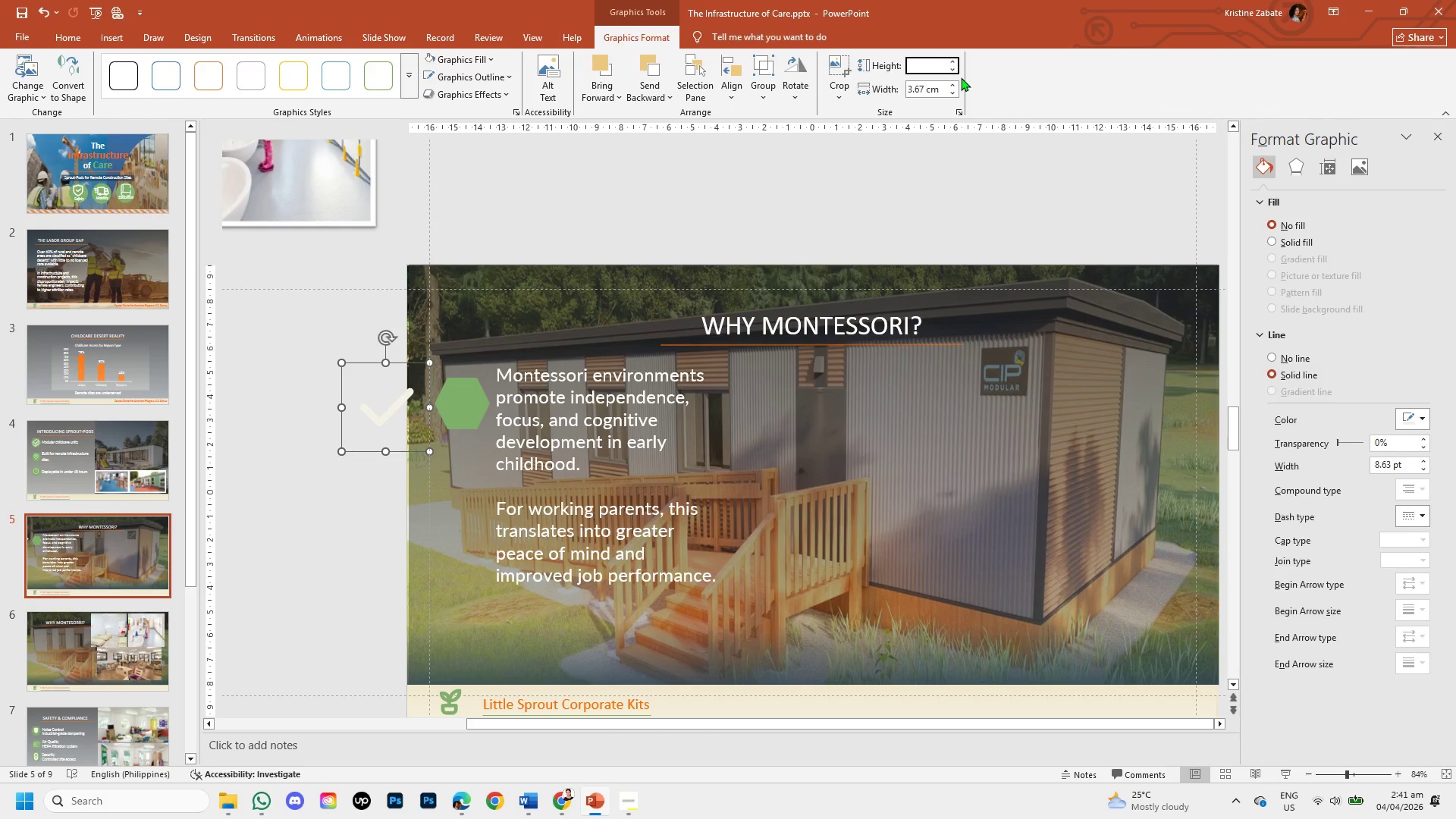 
key(Numpad1)
 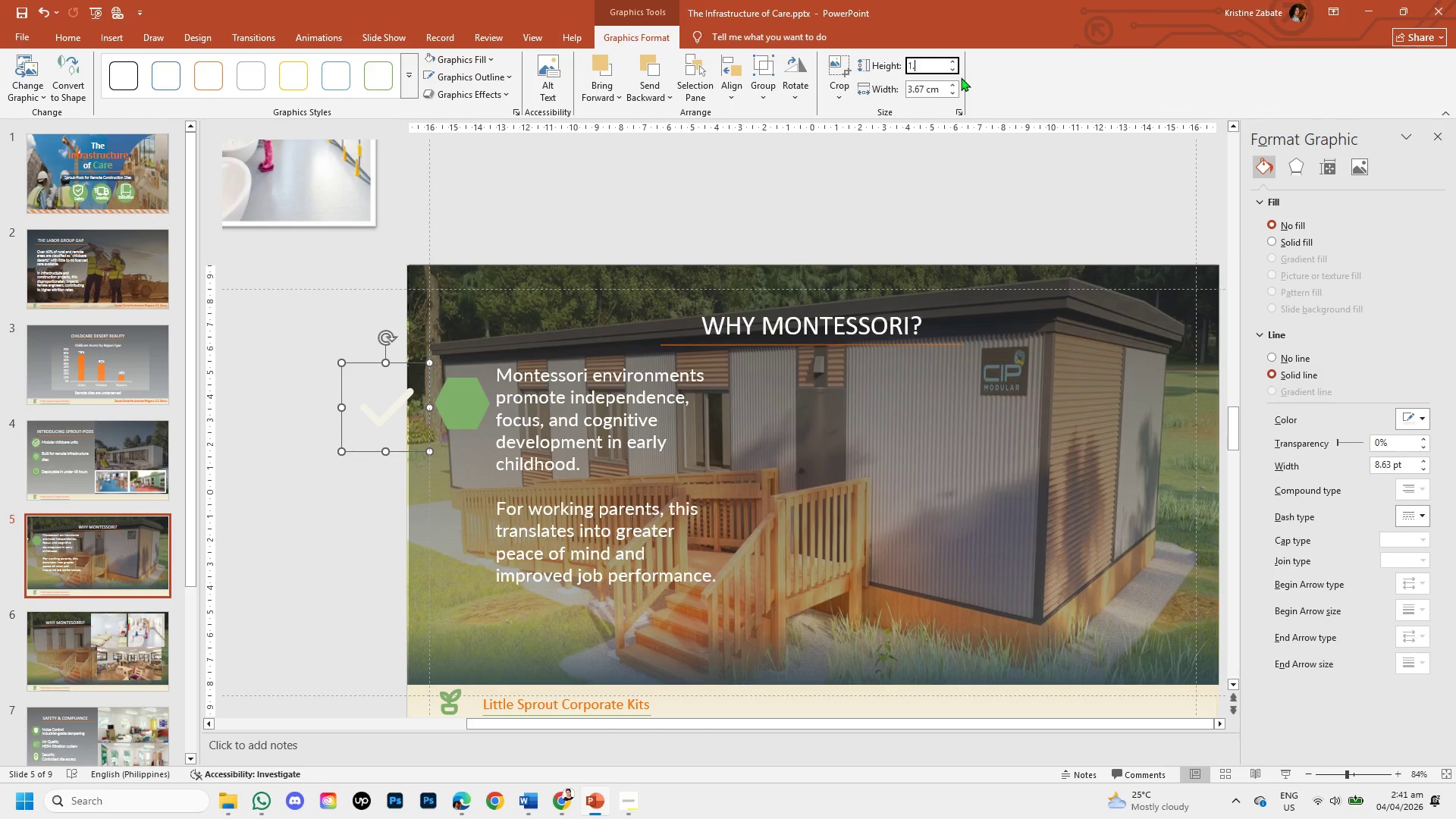 
key(NumpadDecimal)
 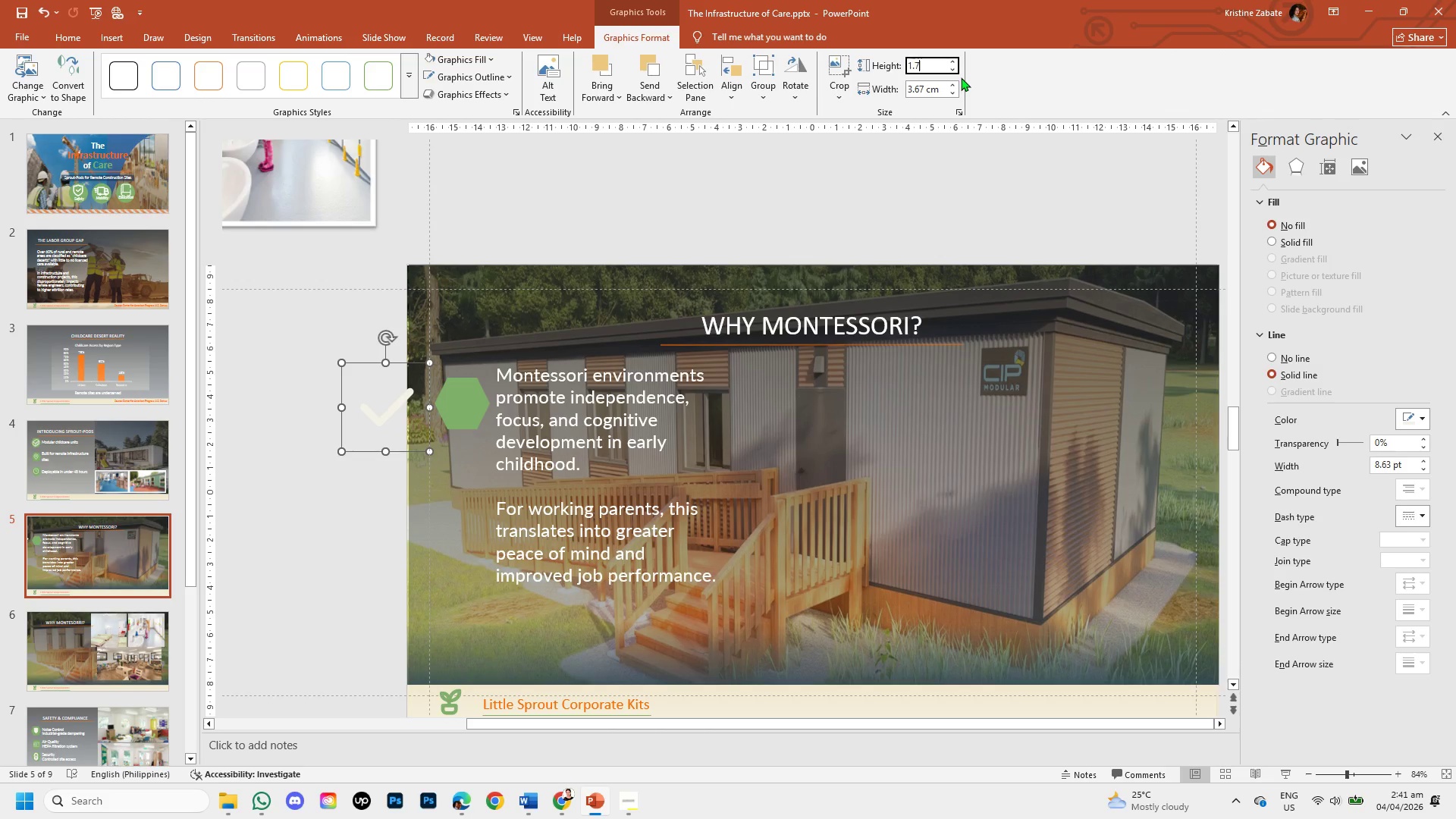 
key(Numpad7)
 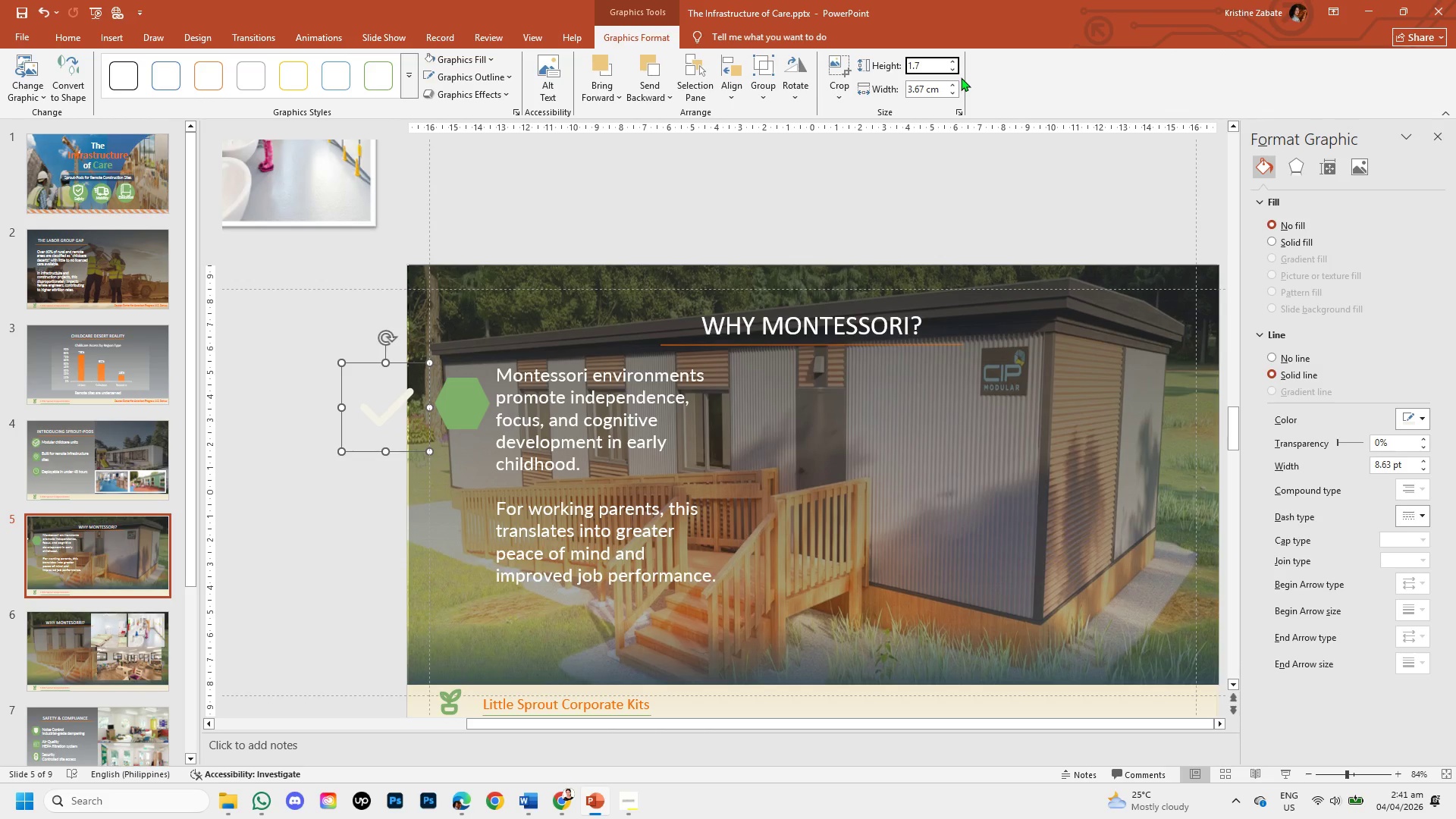 
key(Numpad2)
 